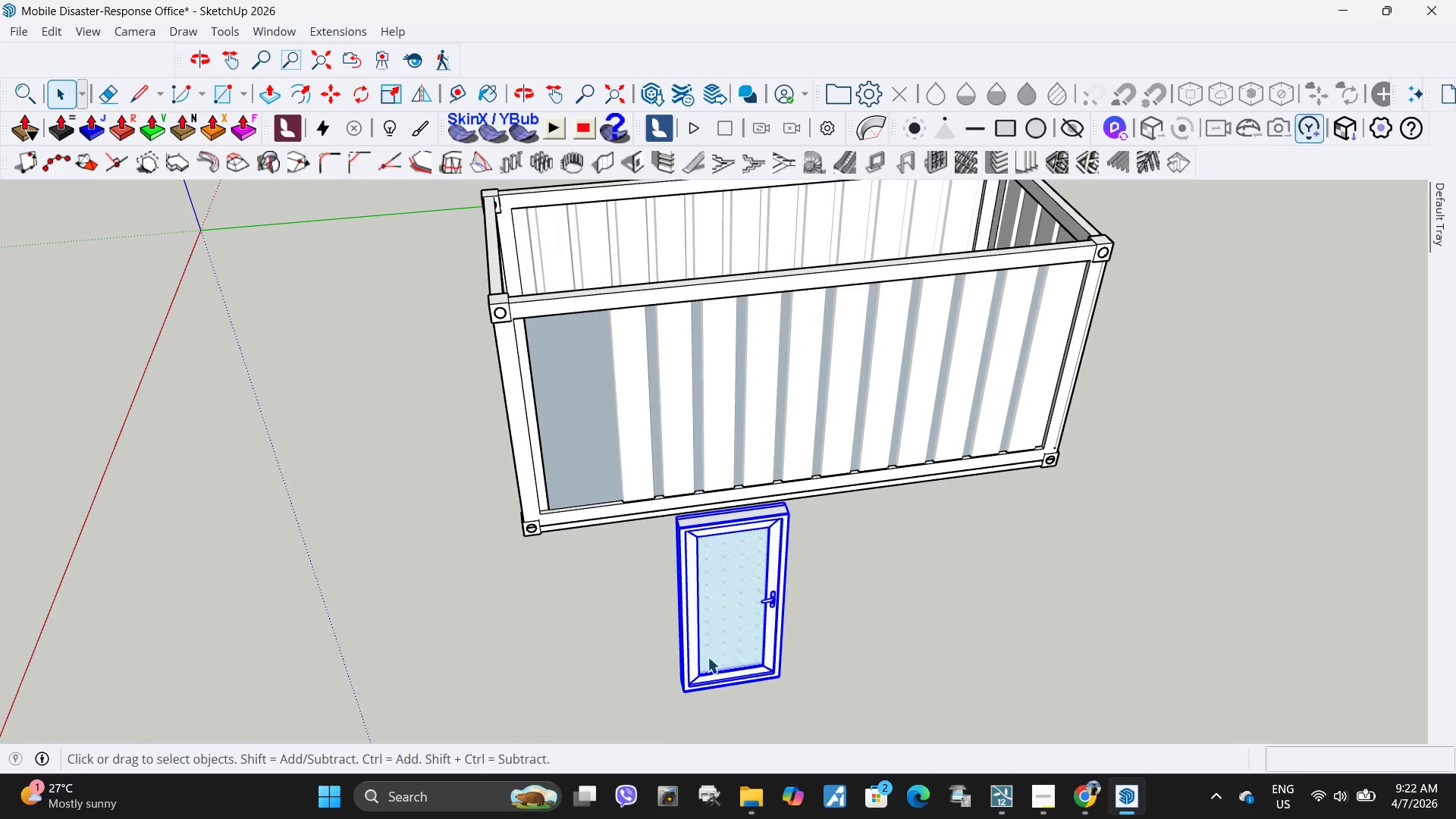 
scroll: coordinate [782, 700], scroll_direction: up, amount: 15.0
 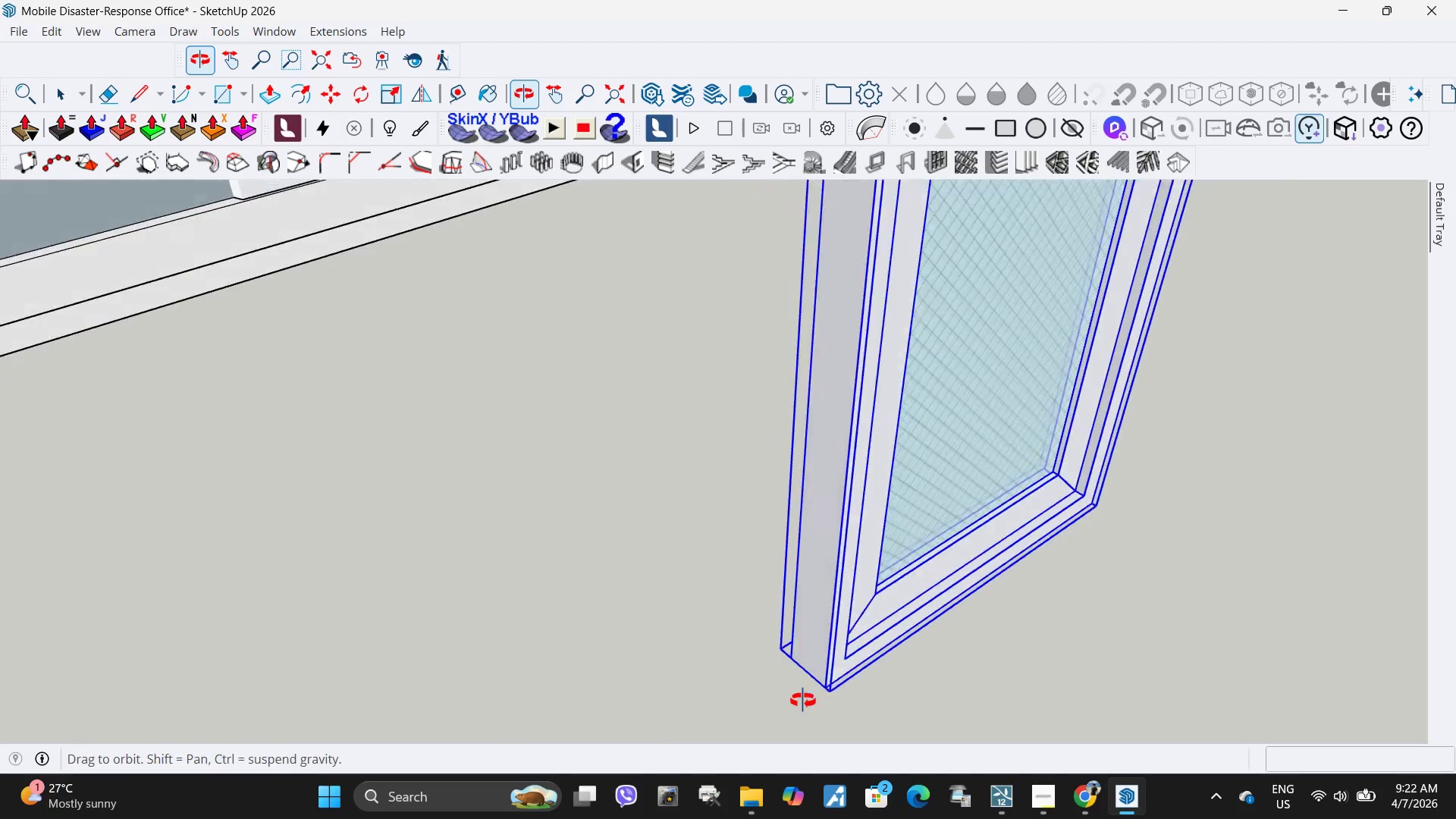 
key(M)
 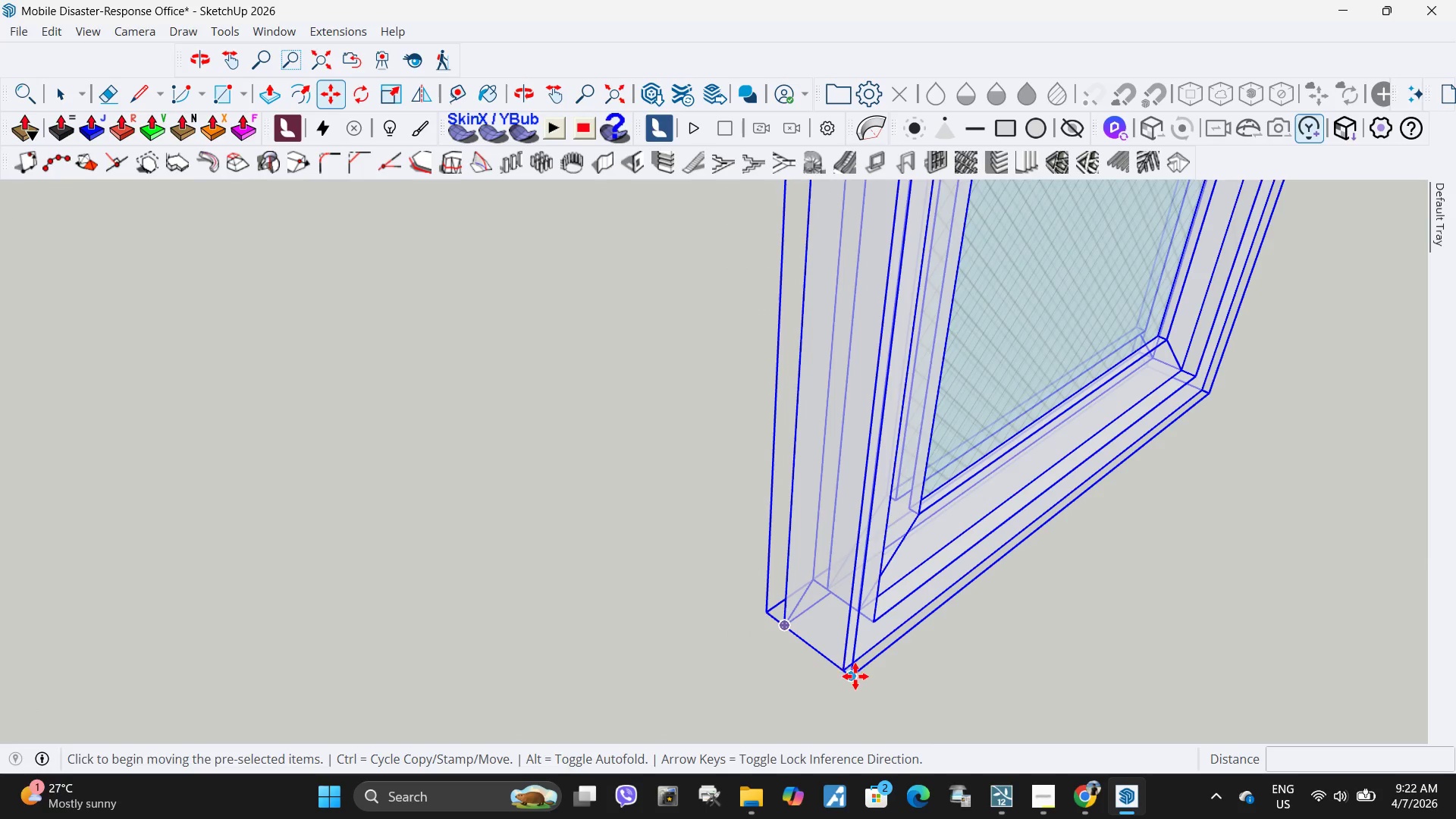 
scroll: coordinate [831, 700], scroll_direction: up, amount: 5.0
 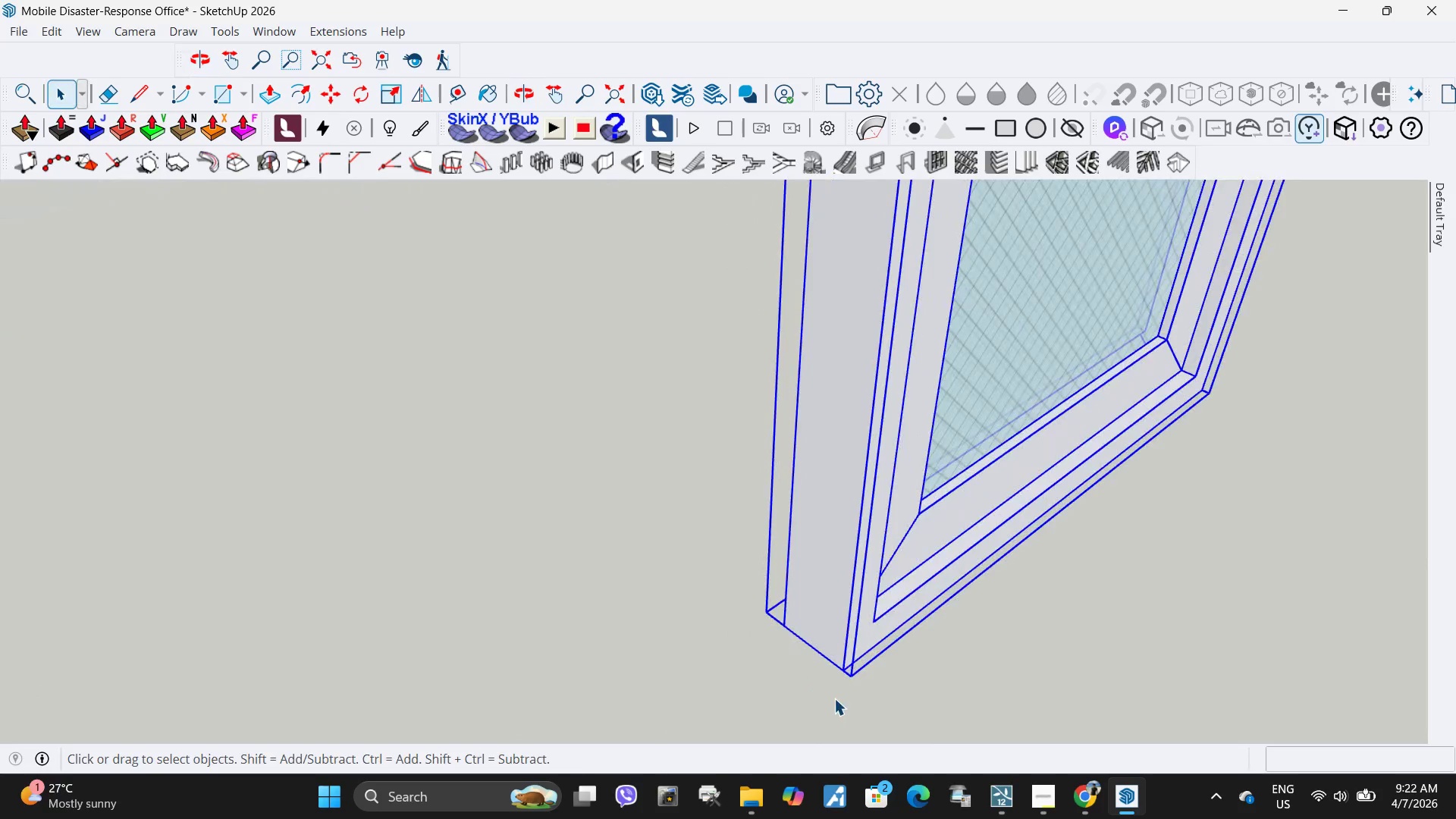 
left_click([855, 679])
 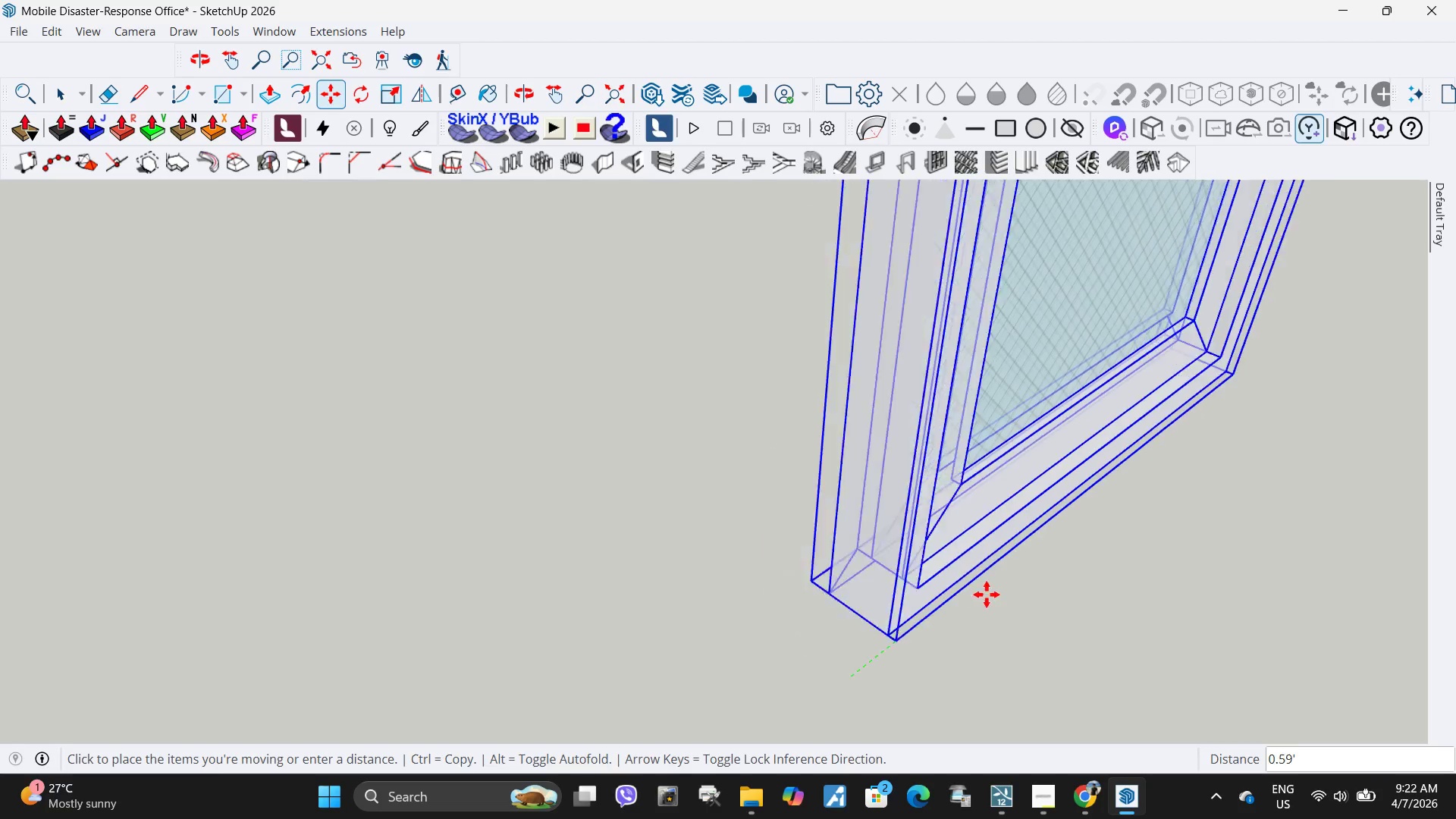 
scroll: coordinate [927, 645], scroll_direction: down, amount: 22.0
 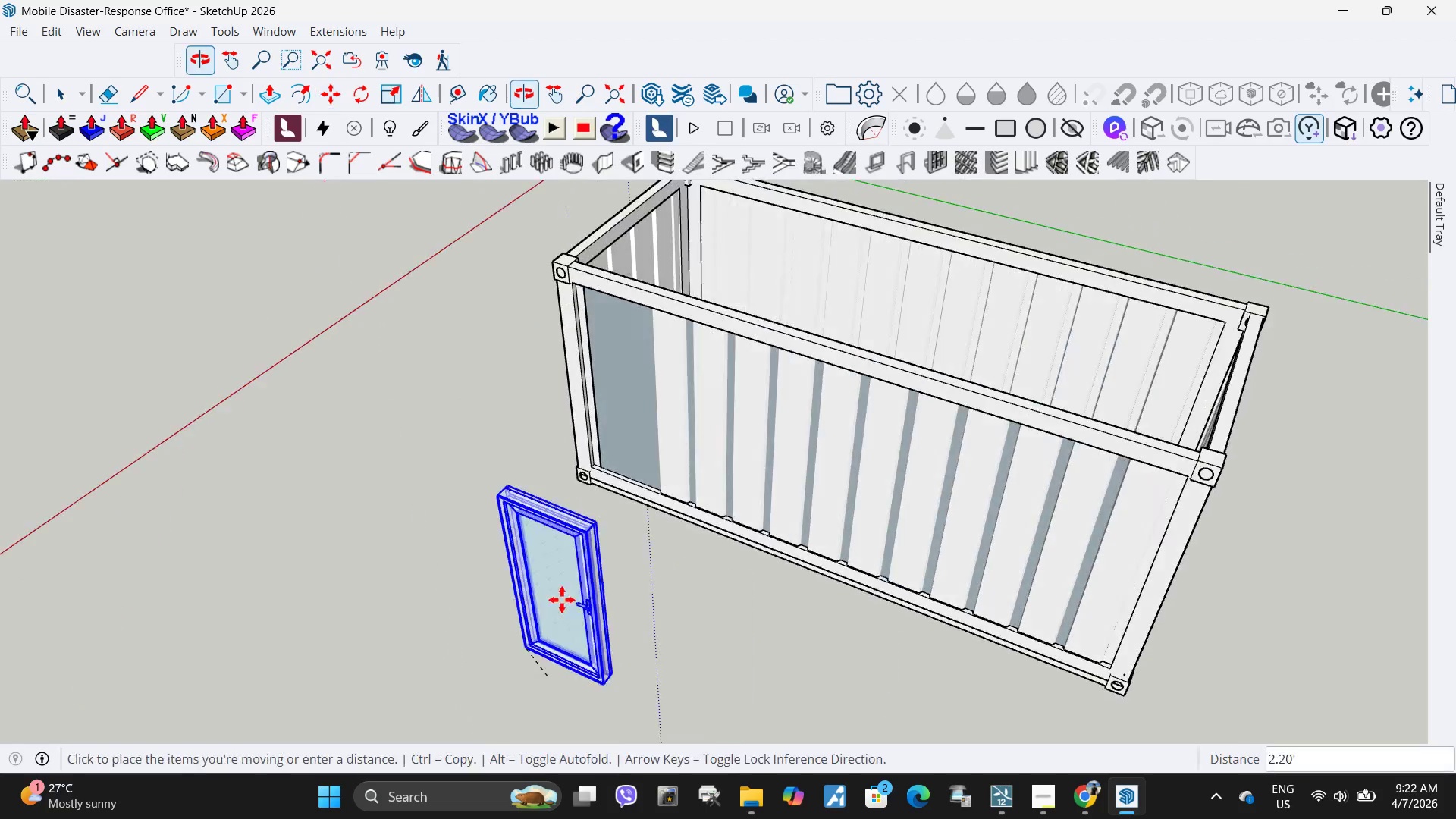 
scroll: coordinate [557, 517], scroll_direction: up, amount: 19.0
 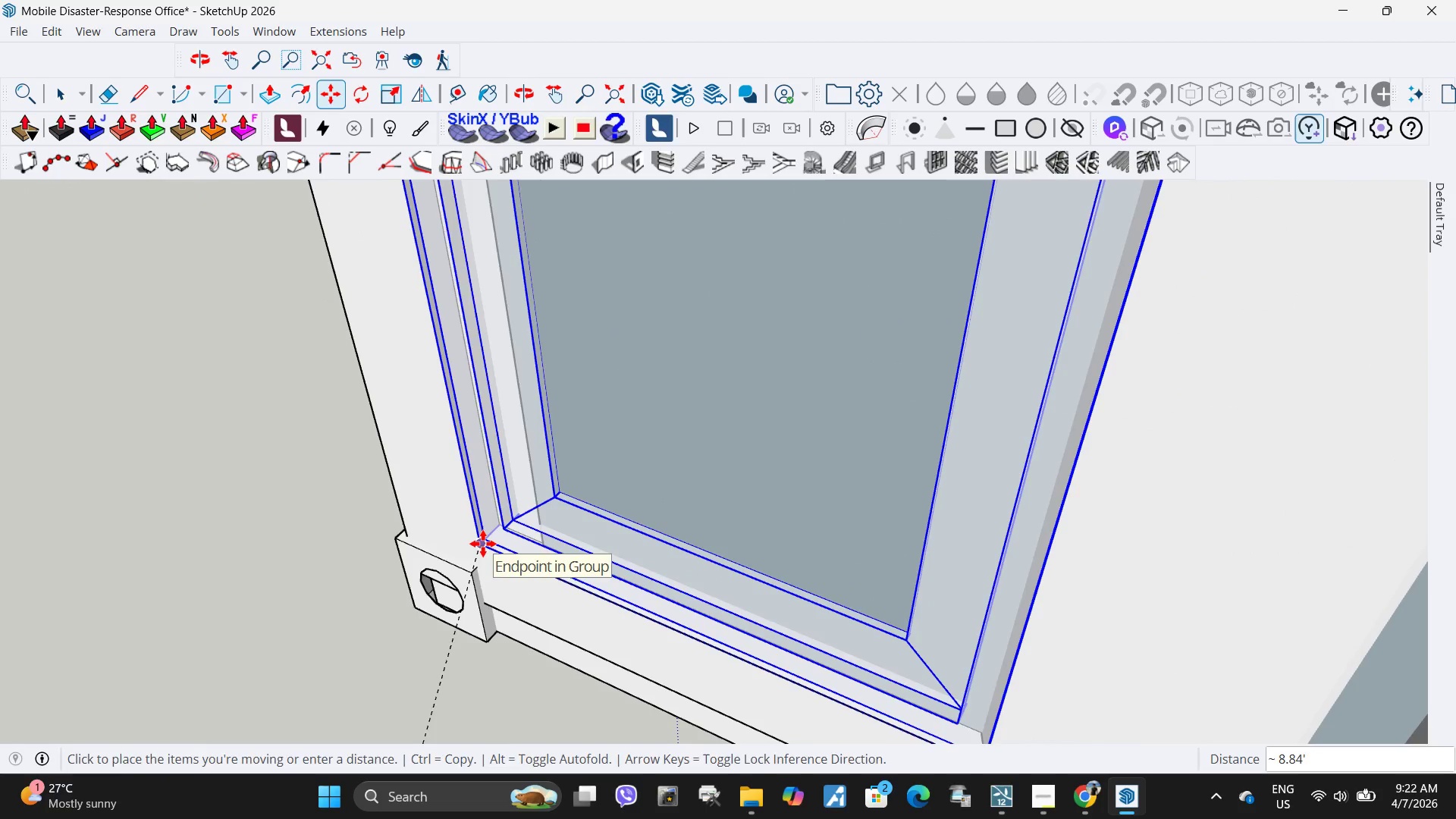 
scroll: coordinate [464, 373], scroll_direction: down, amount: 14.0
 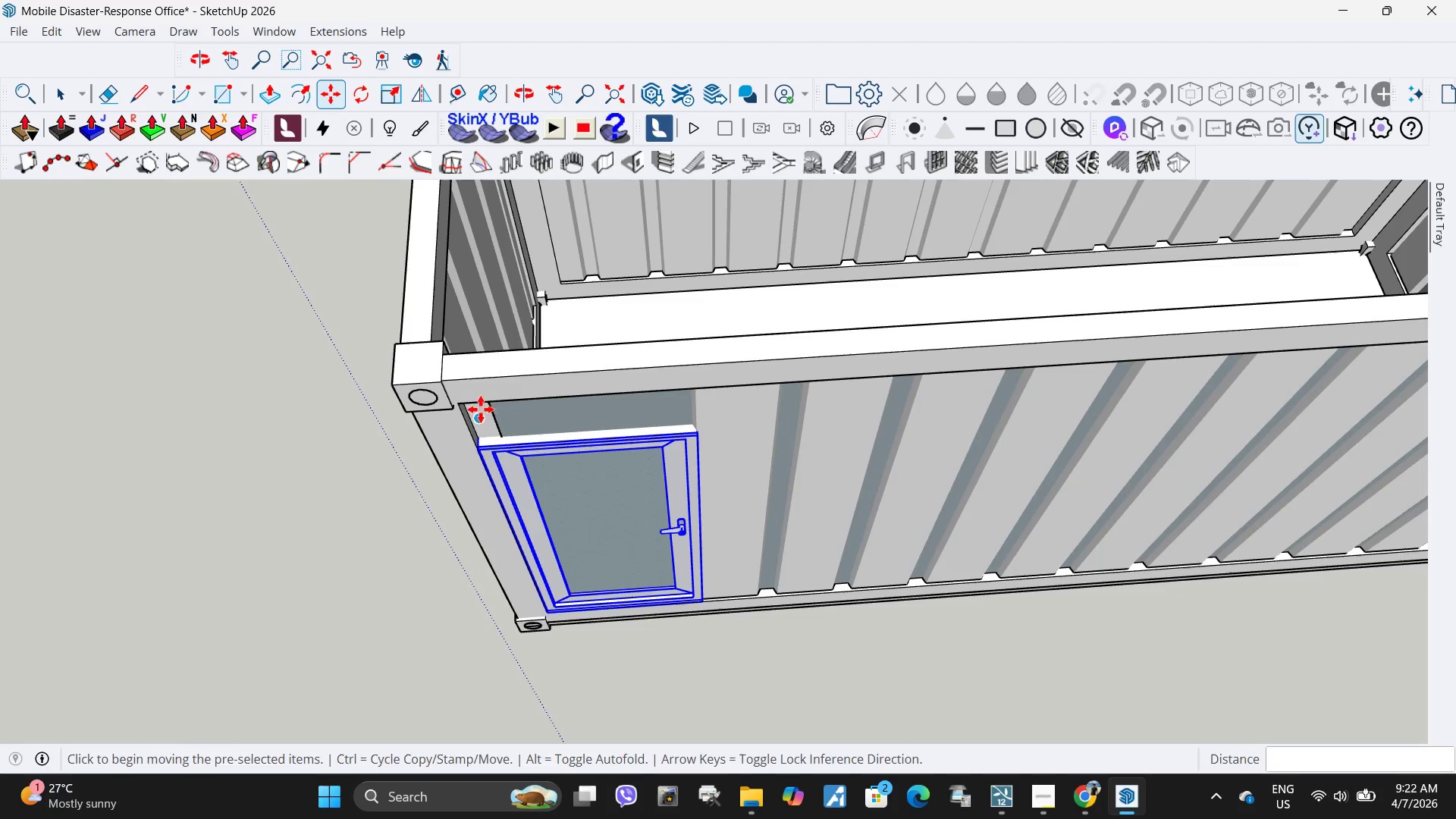 
key(Space)
 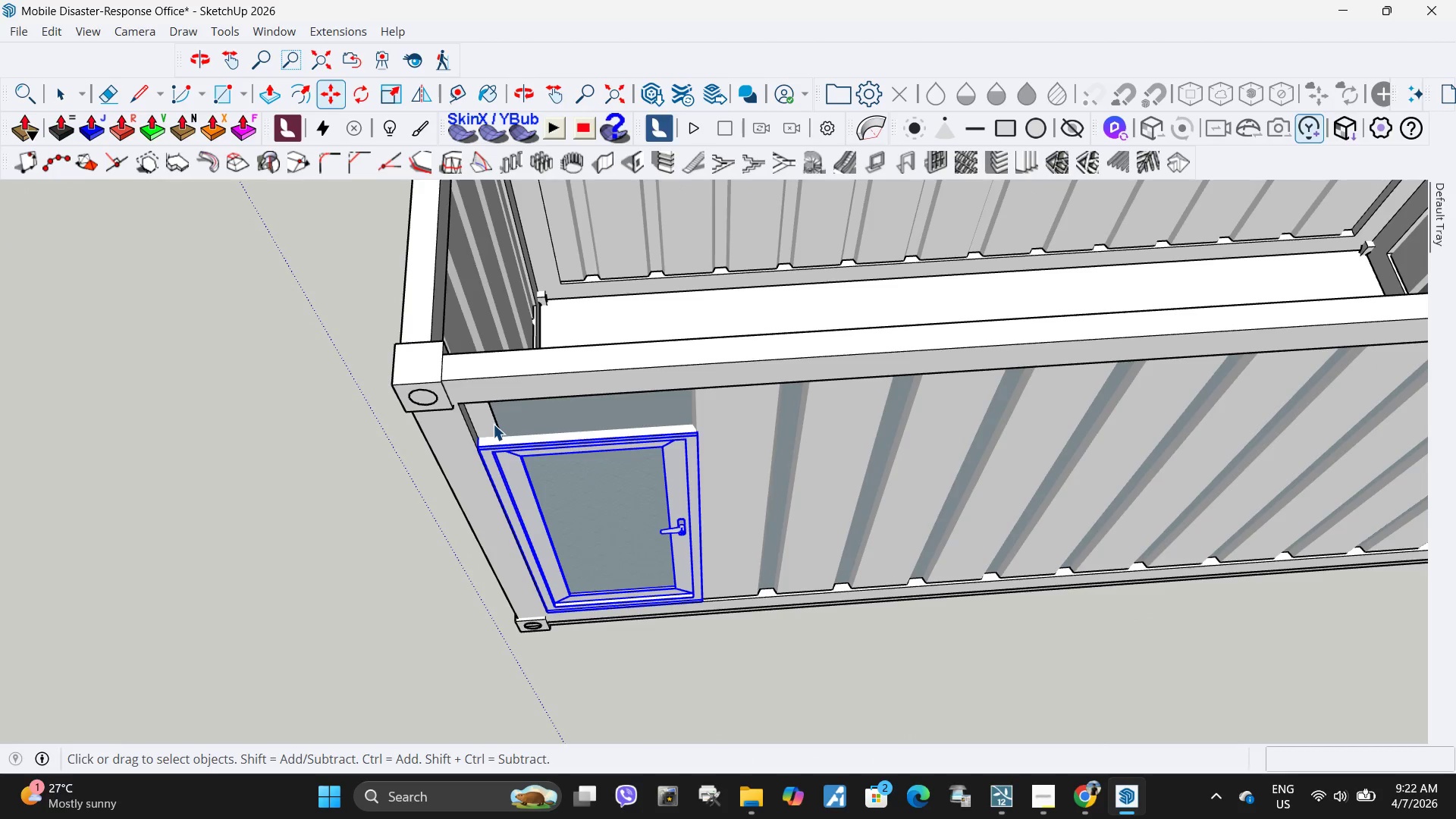 
left_click([493, 424])
 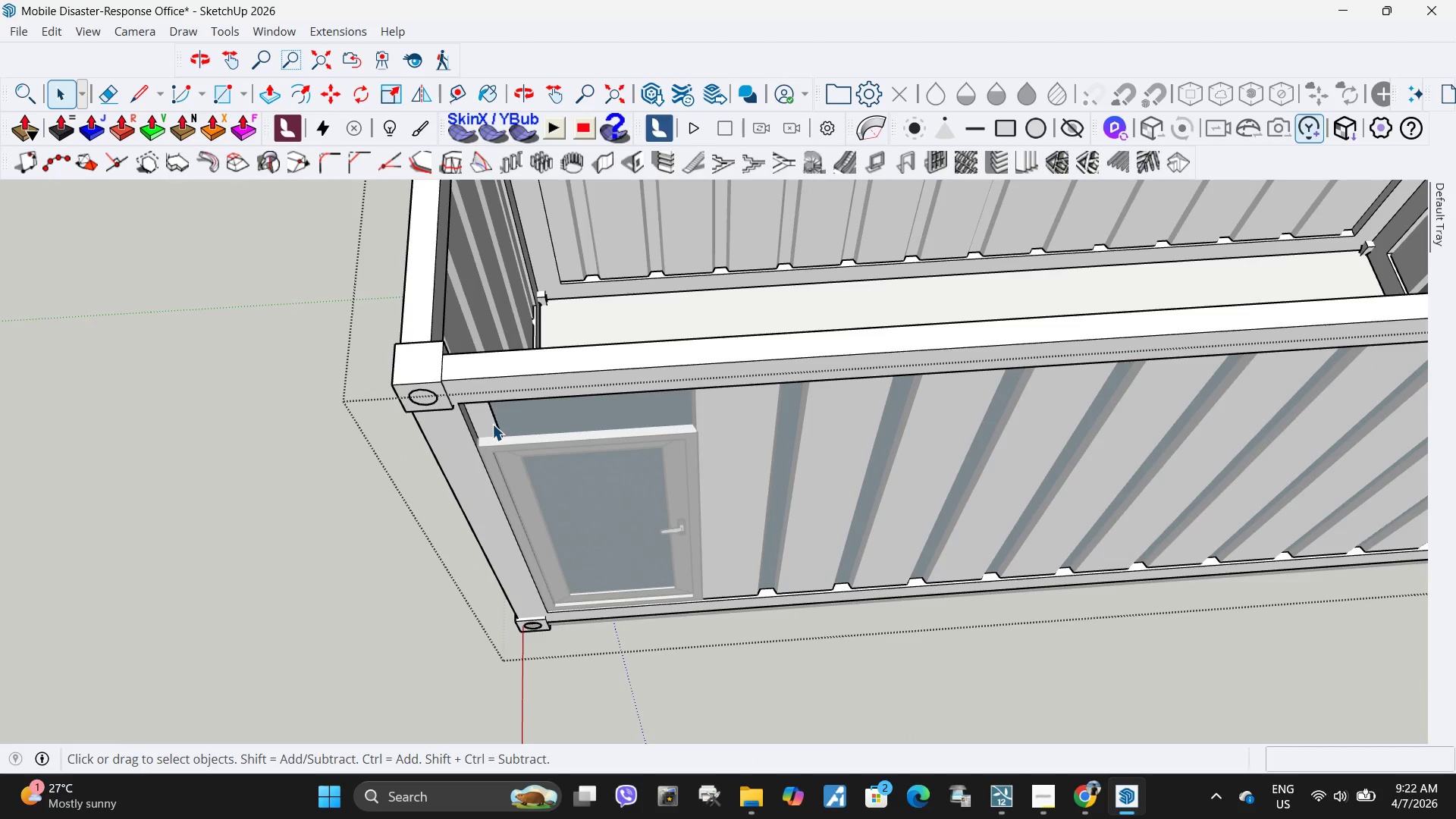 
triple_click([489, 419])
 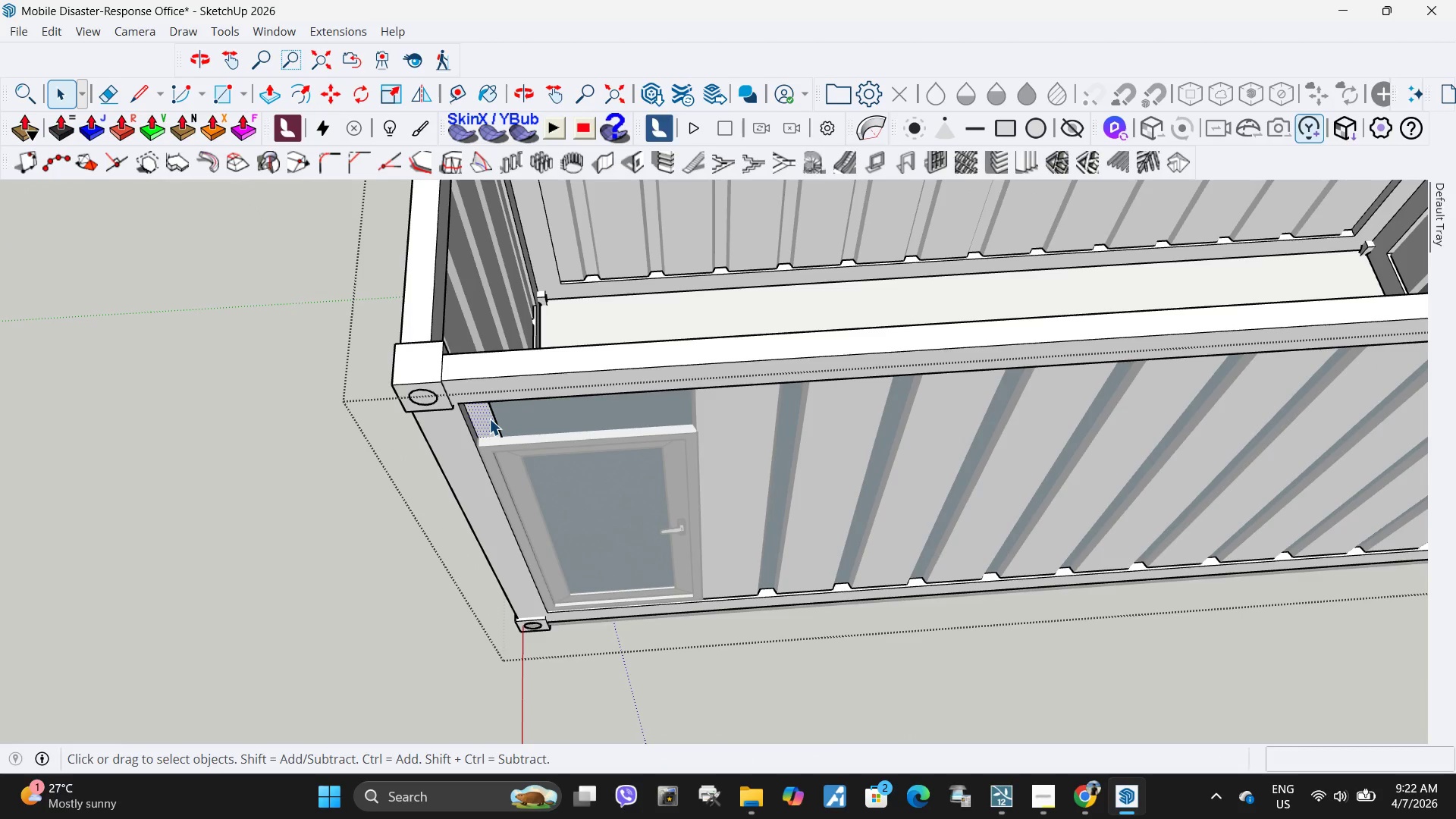 
key(Escape)
 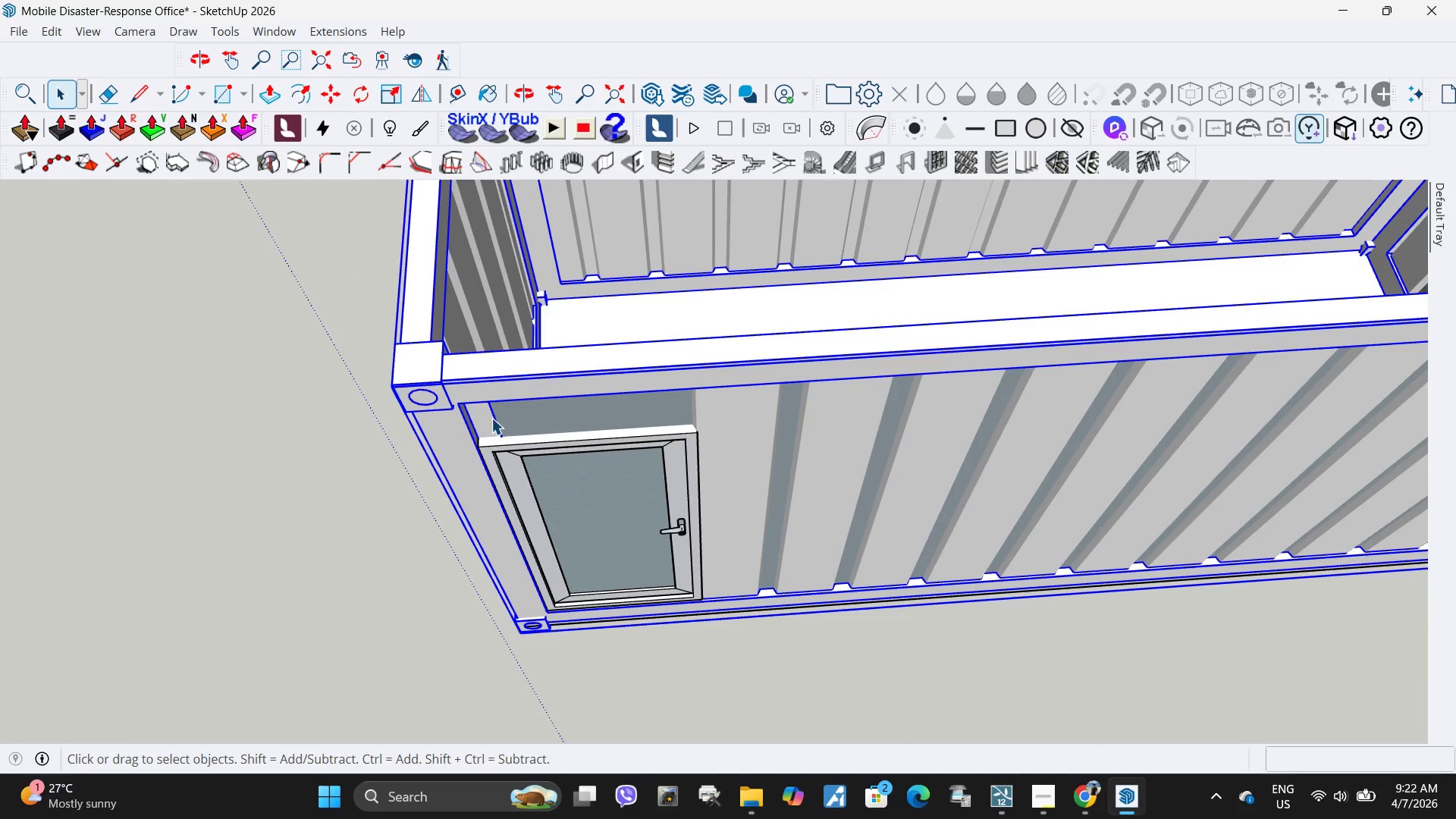 
double_click([491, 418])
 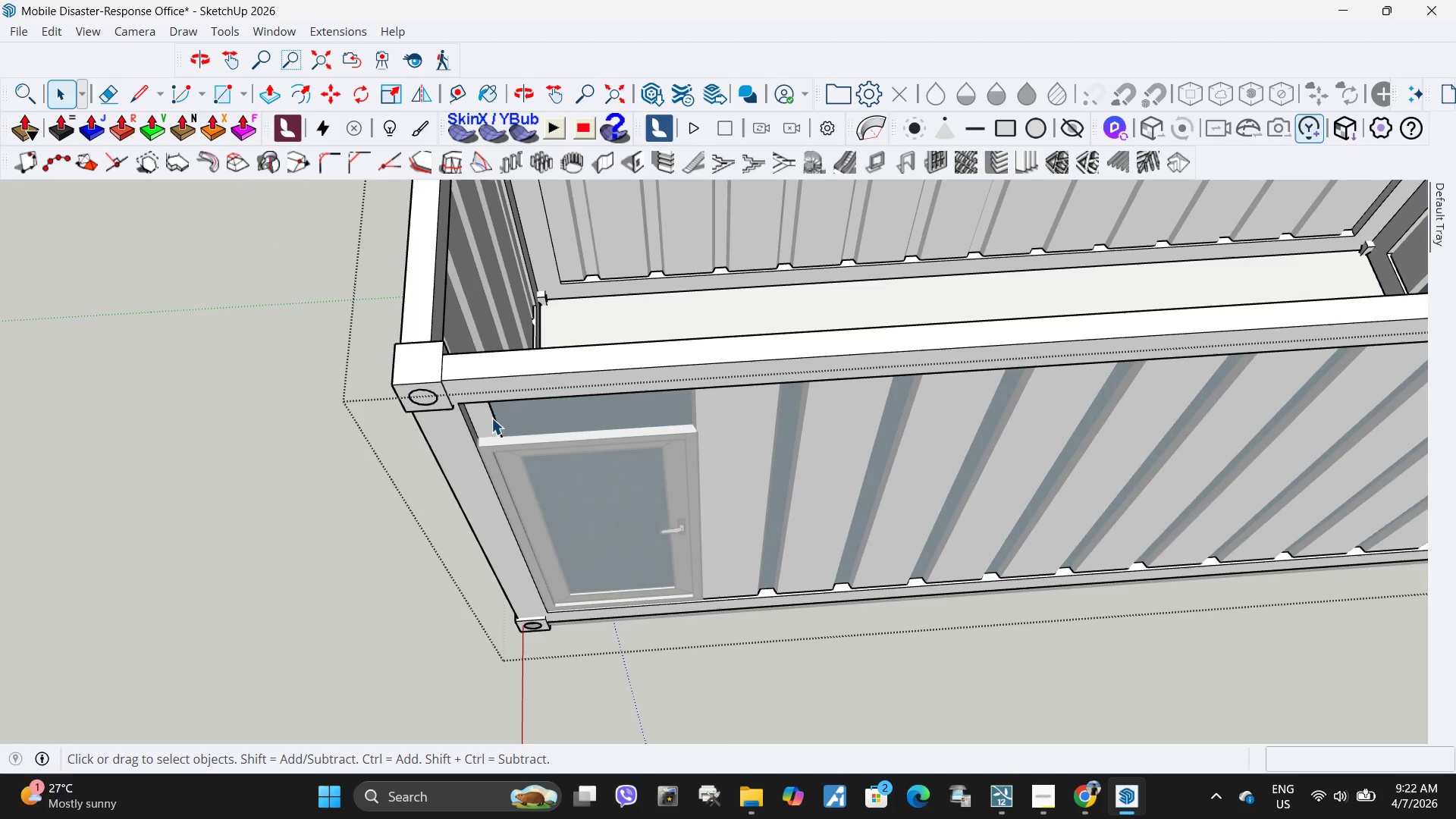 
triple_click([491, 418])
 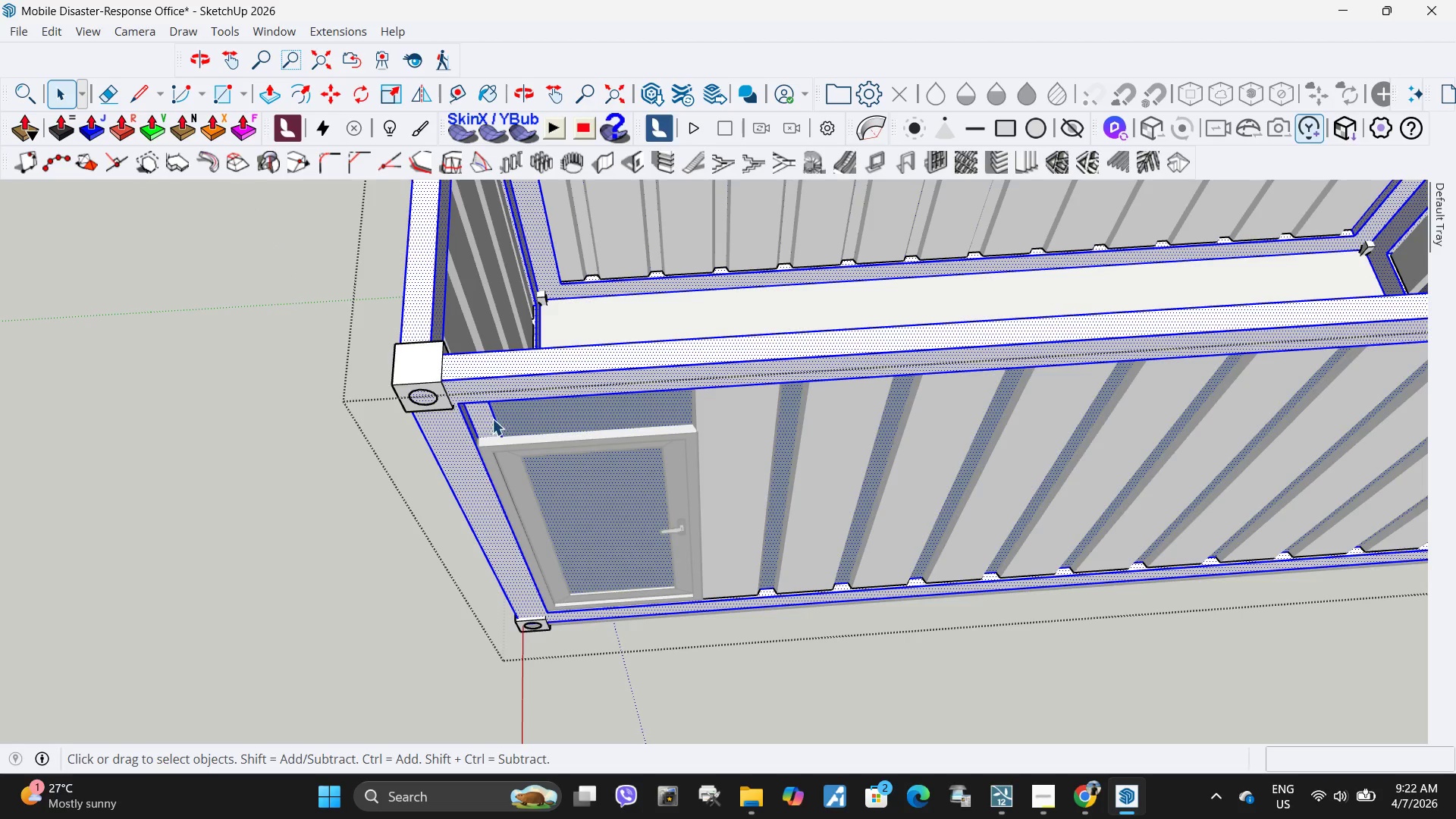 
key(Escape)
 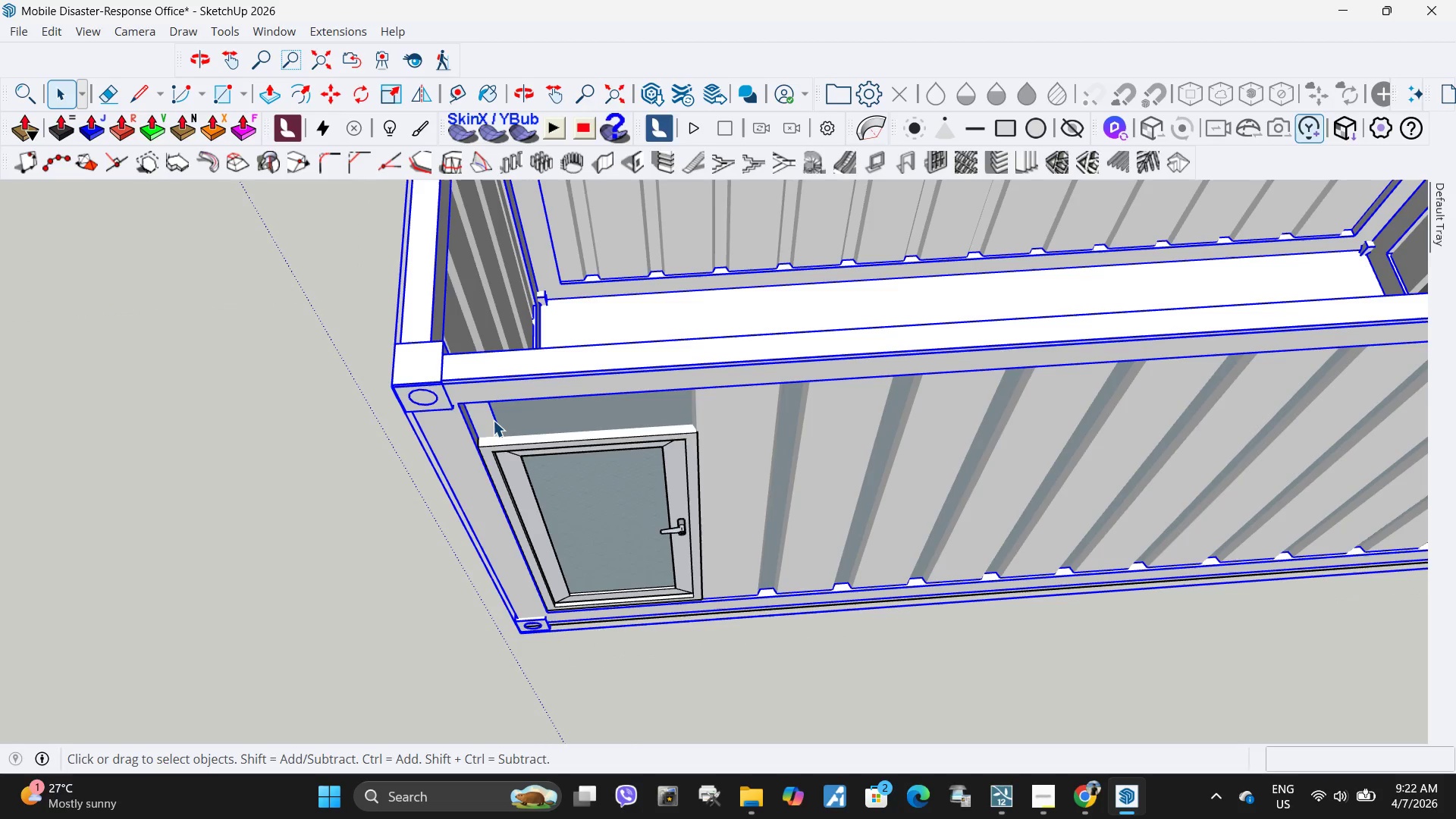 
double_click([493, 420])
 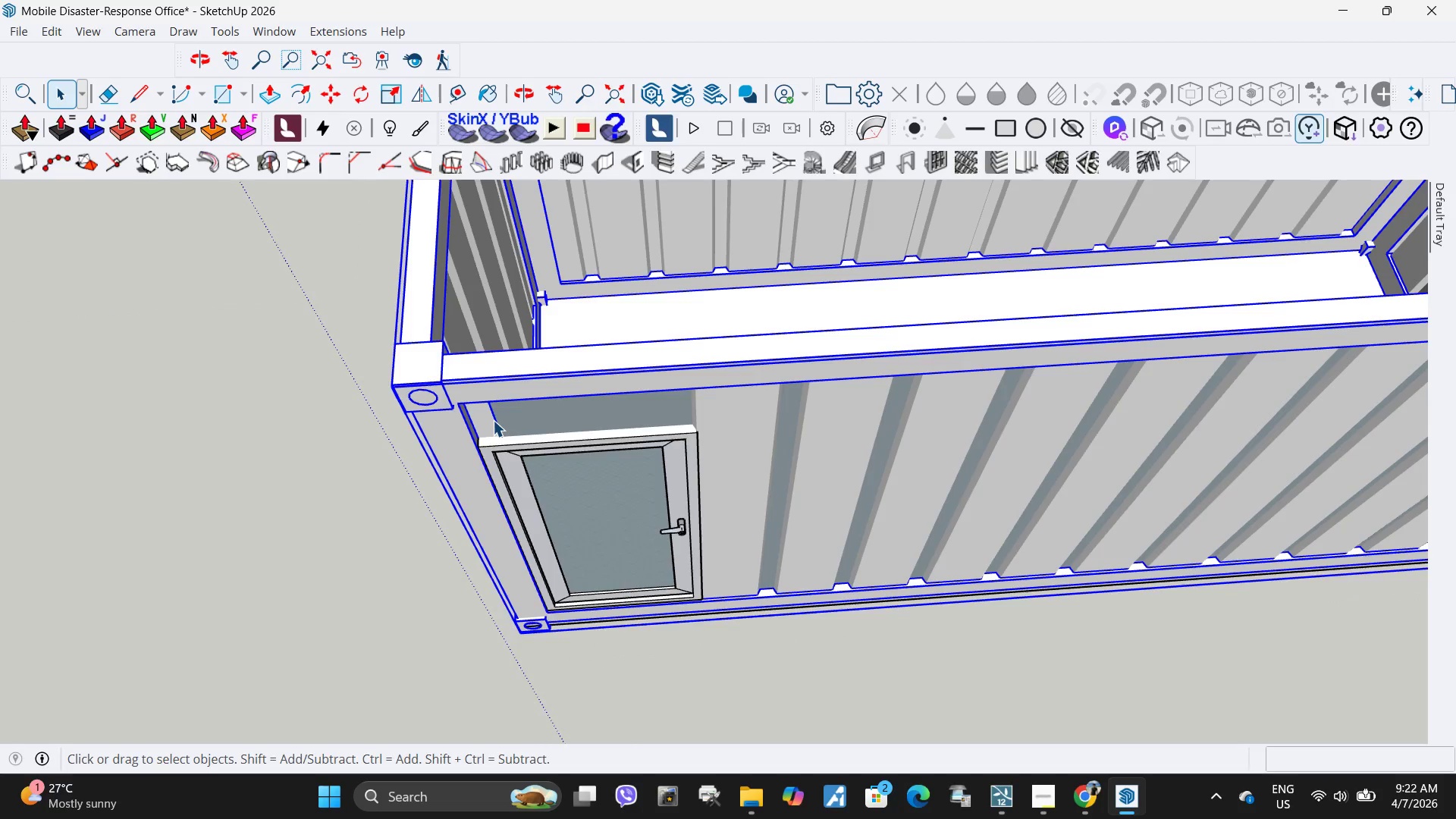 
triple_click([493, 420])
 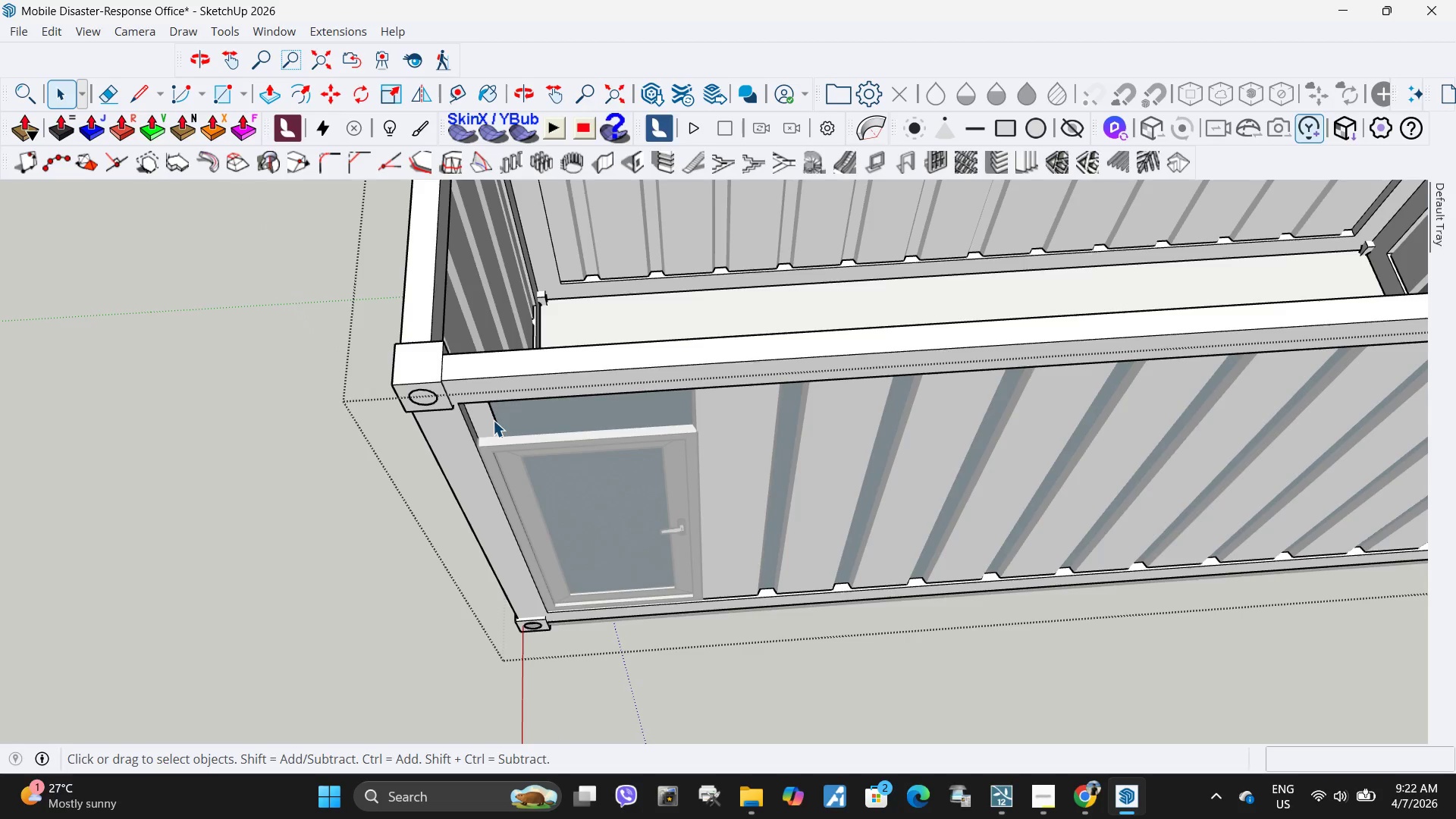 
triple_click([493, 420])
 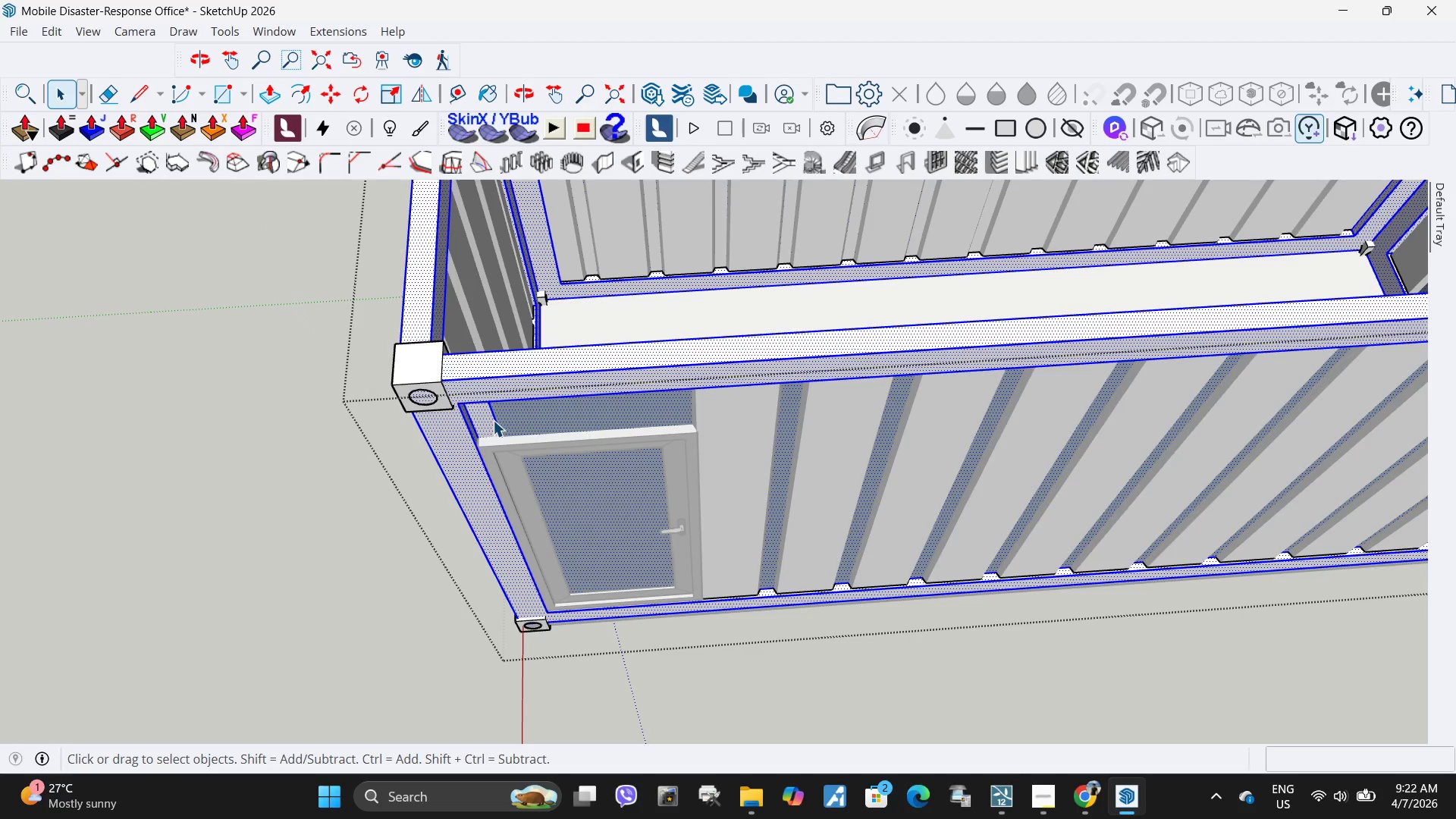 
triple_click([493, 420])
 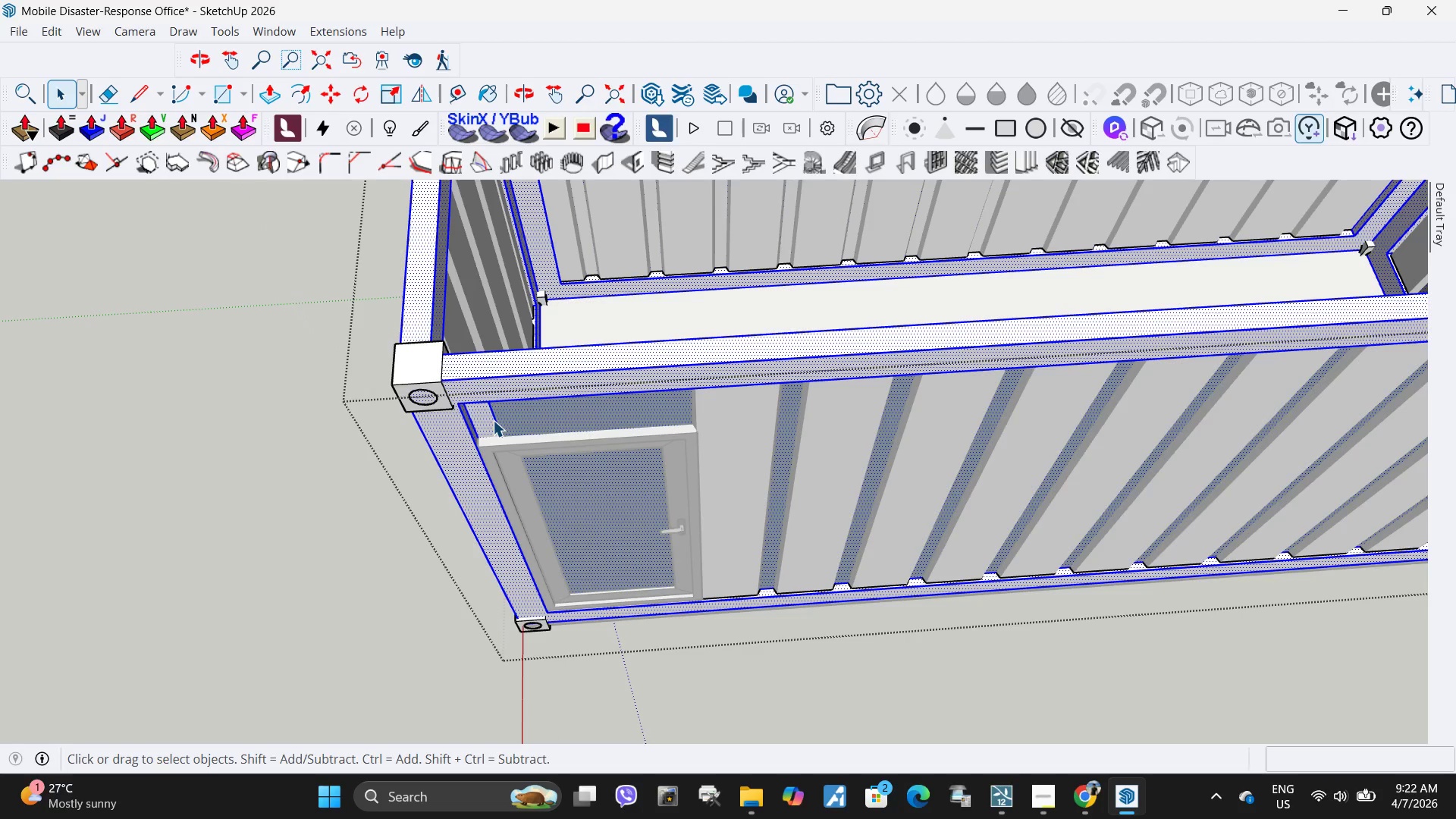 
triple_click([493, 420])
 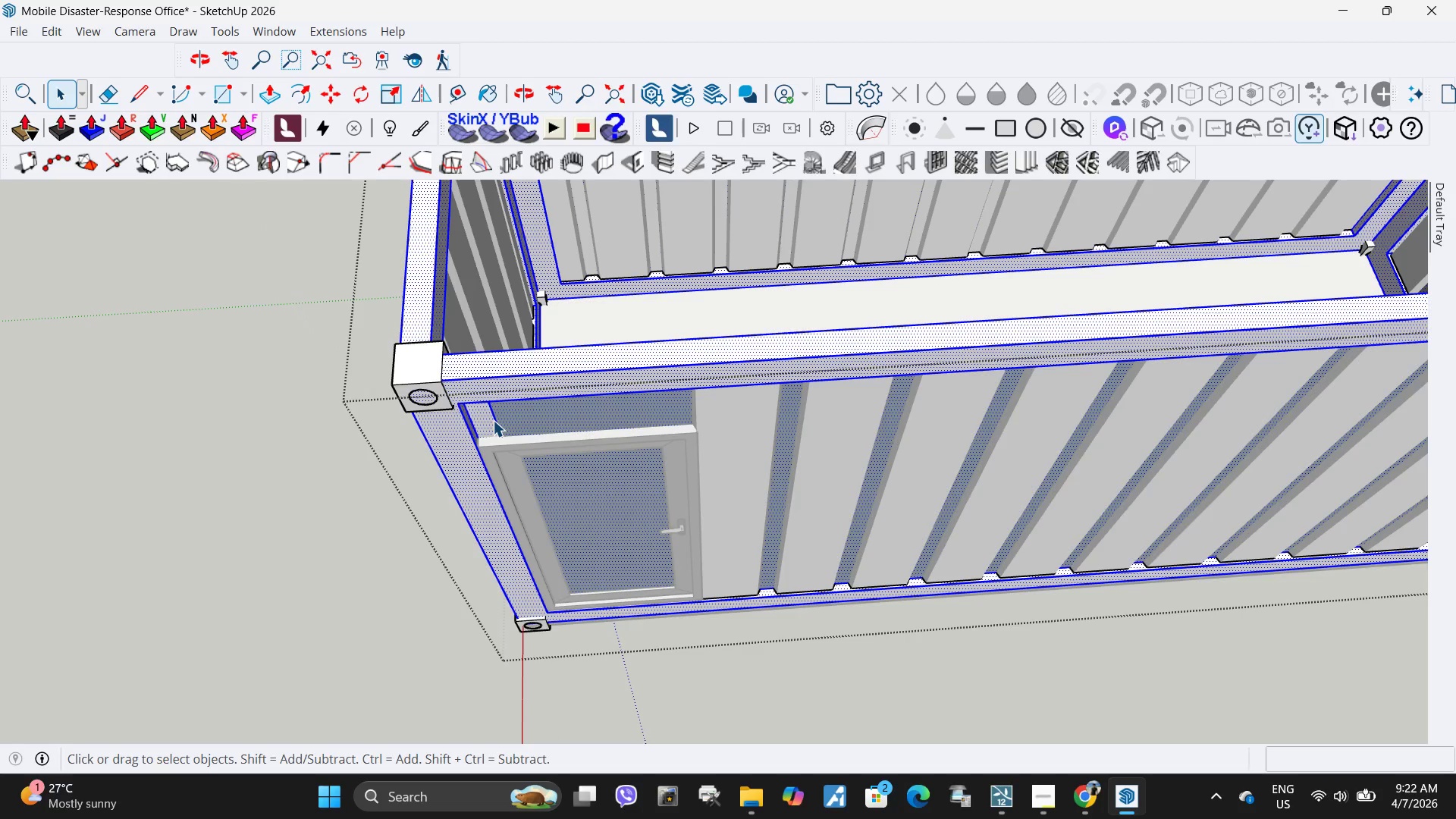 
triple_click([493, 420])
 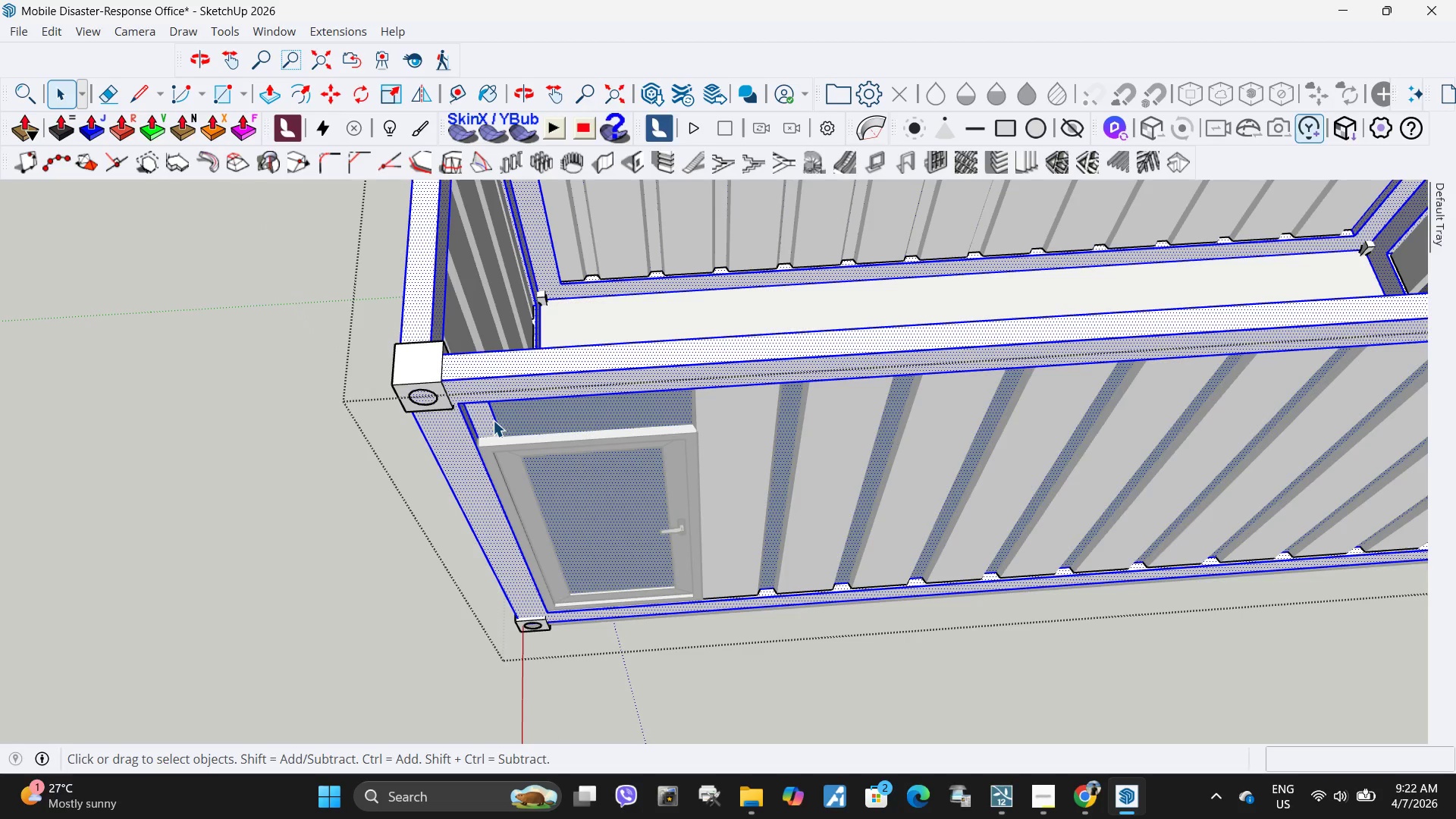 
triple_click([493, 420])
 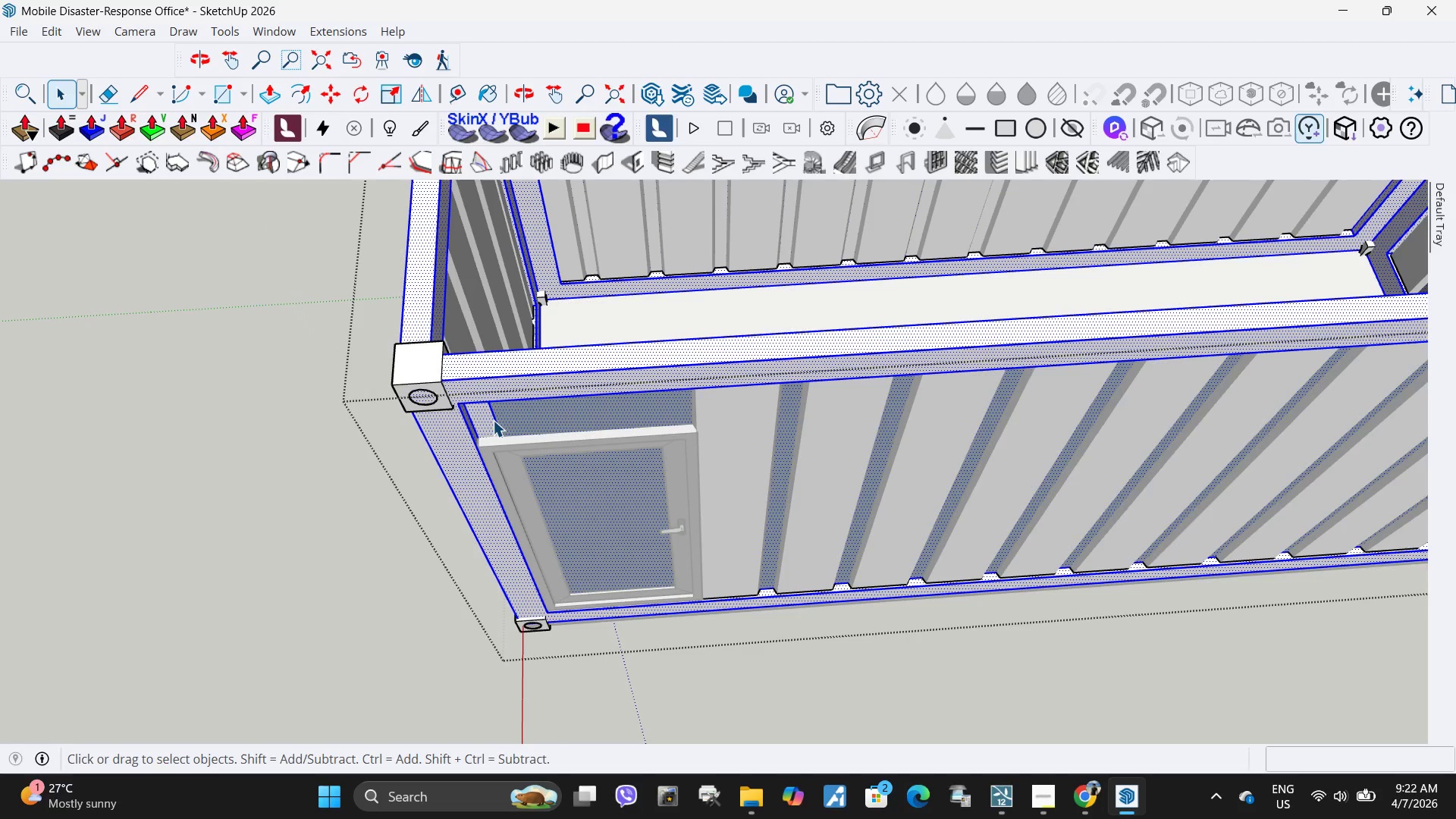 
triple_click([493, 420])
 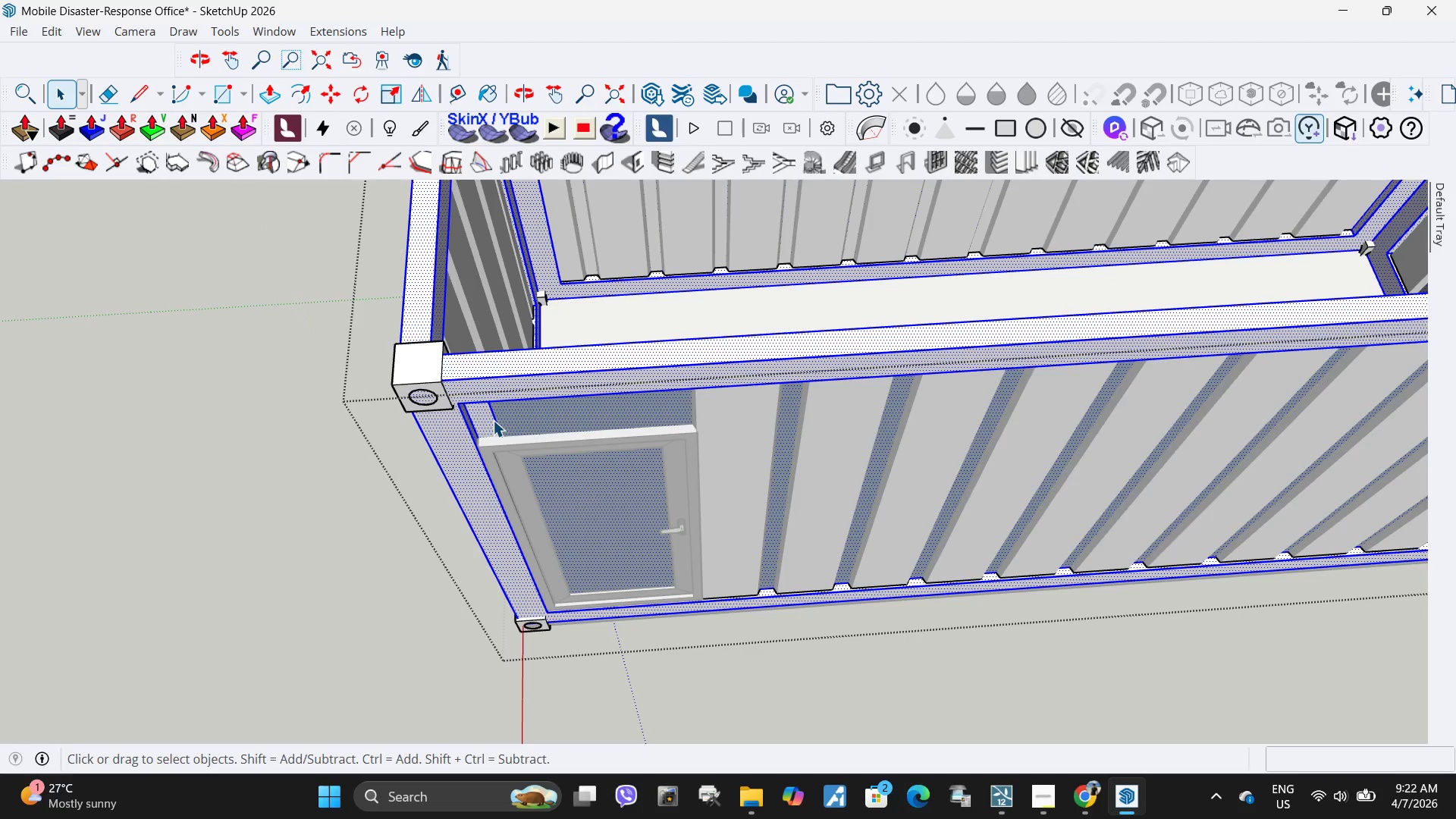 
triple_click([493, 420])
 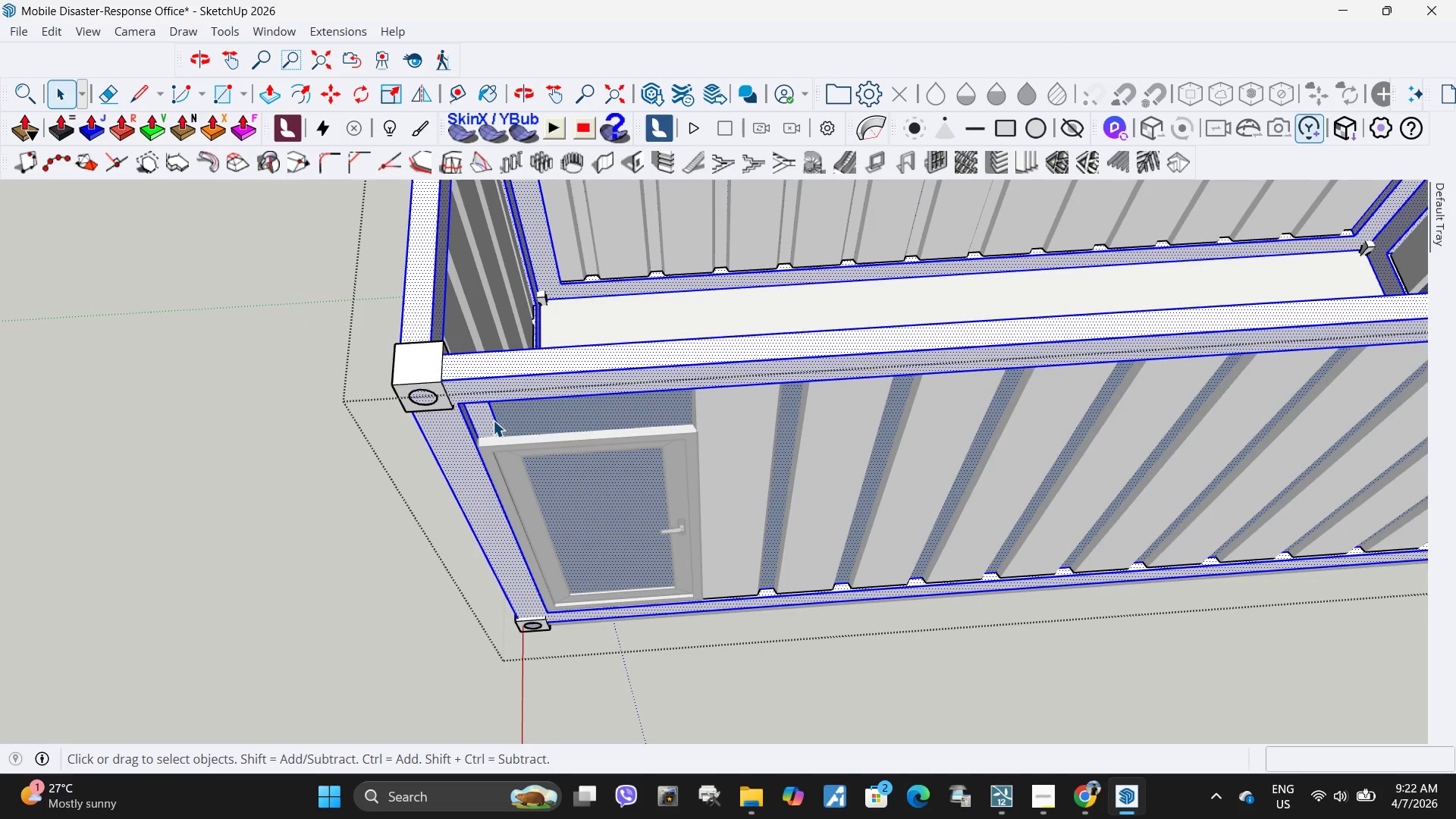 
triple_click([493, 420])
 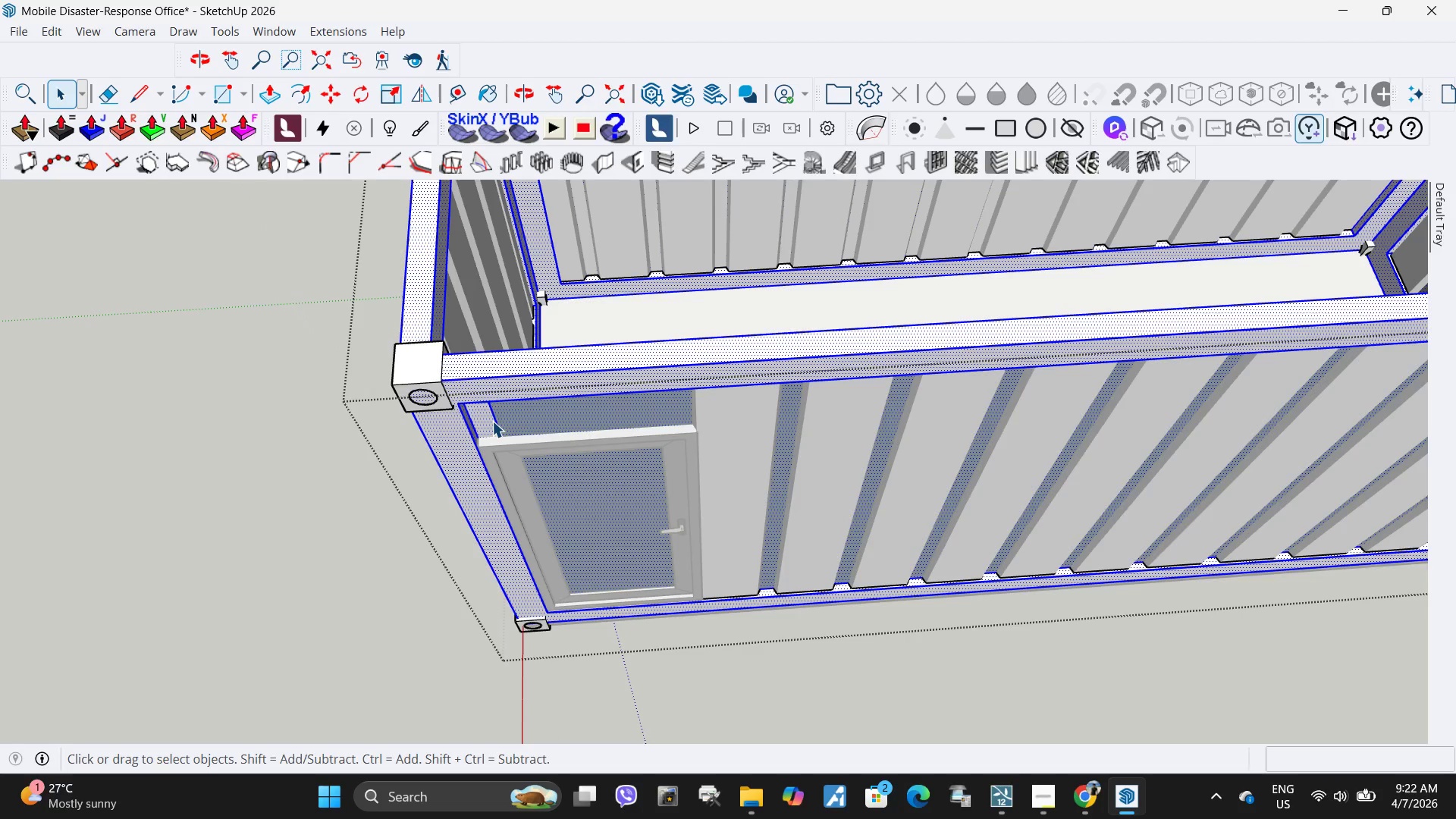 
double_click([490, 422])
 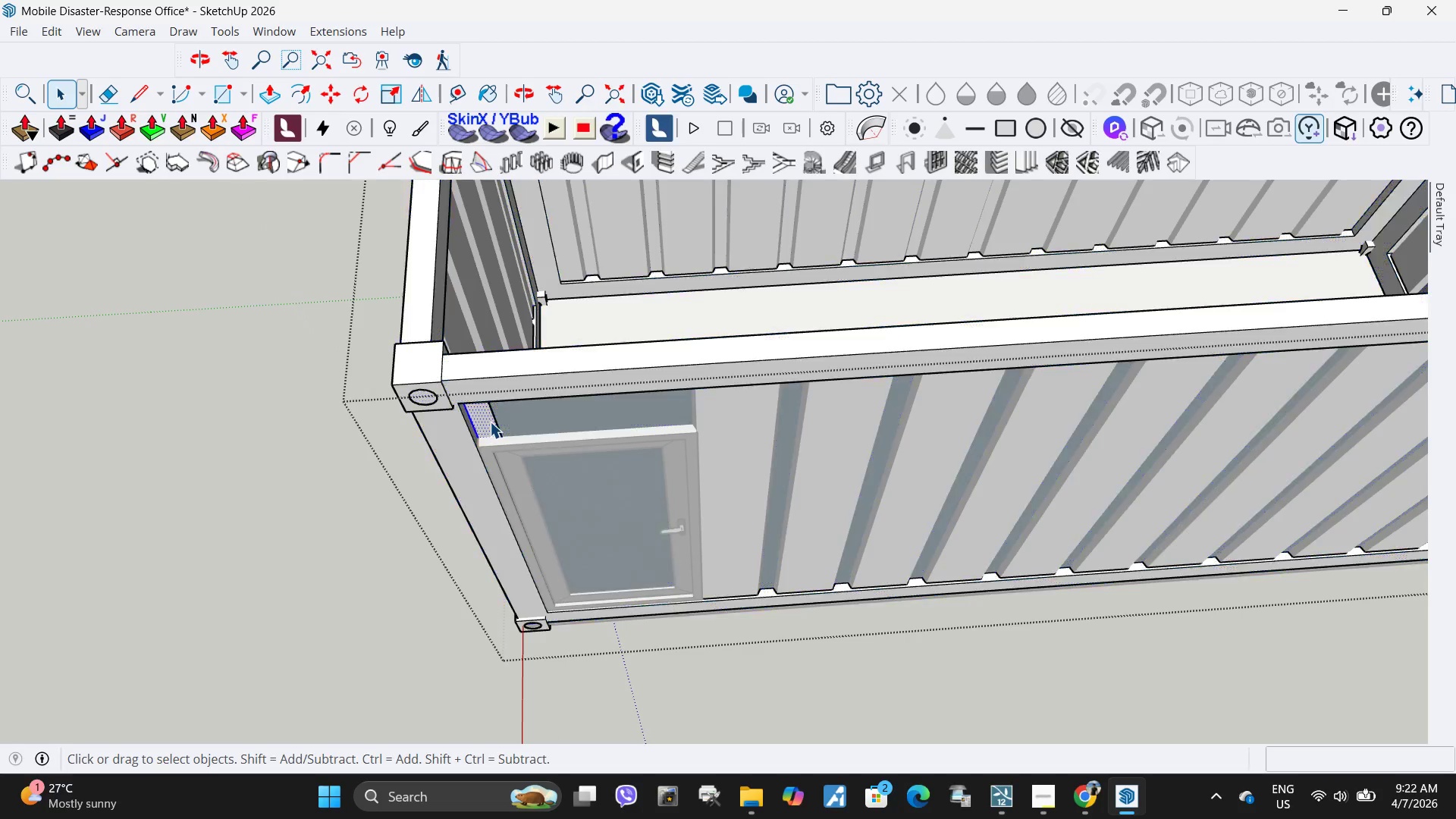 
triple_click([490, 422])
 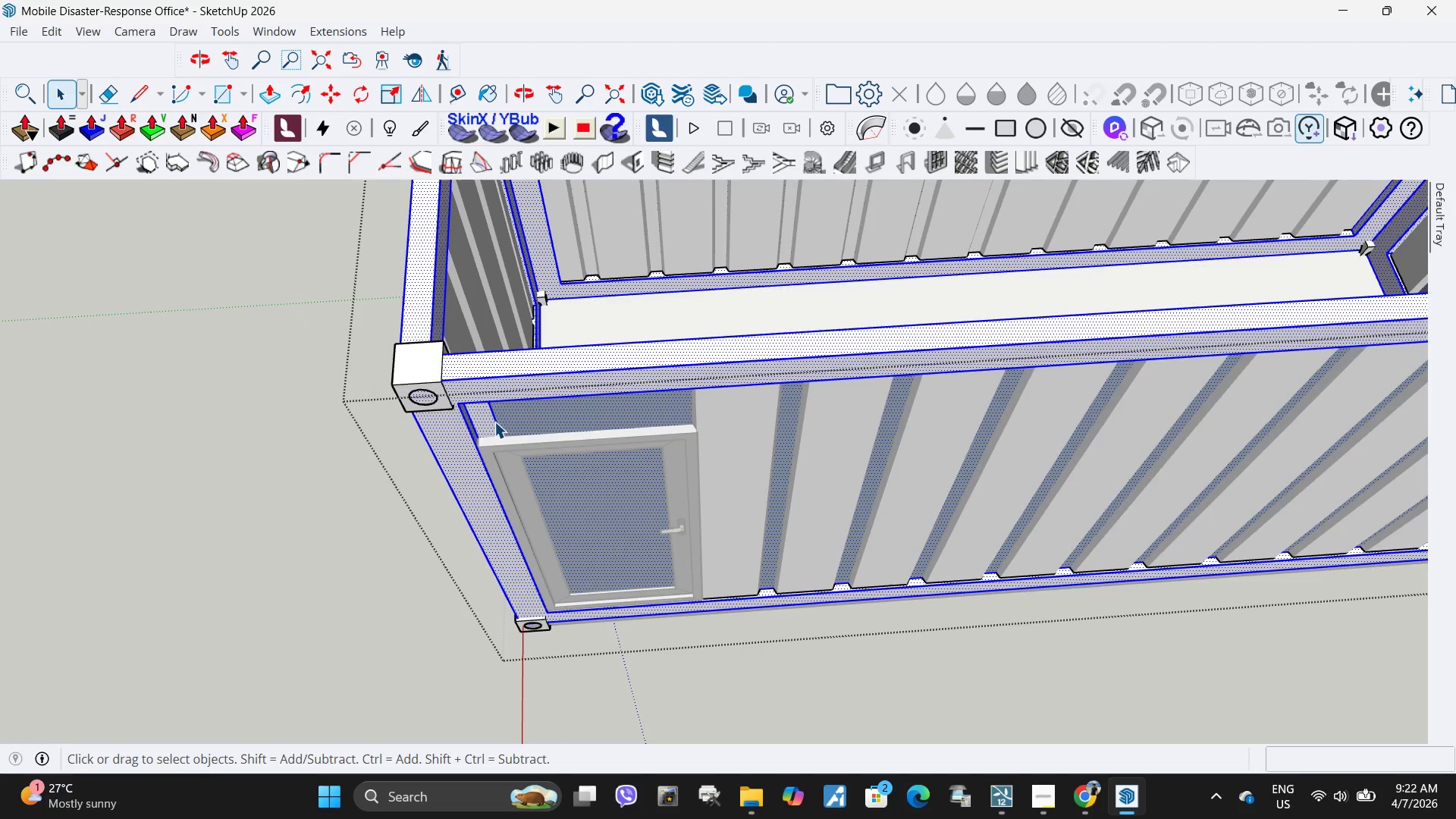 
double_click([494, 422])
 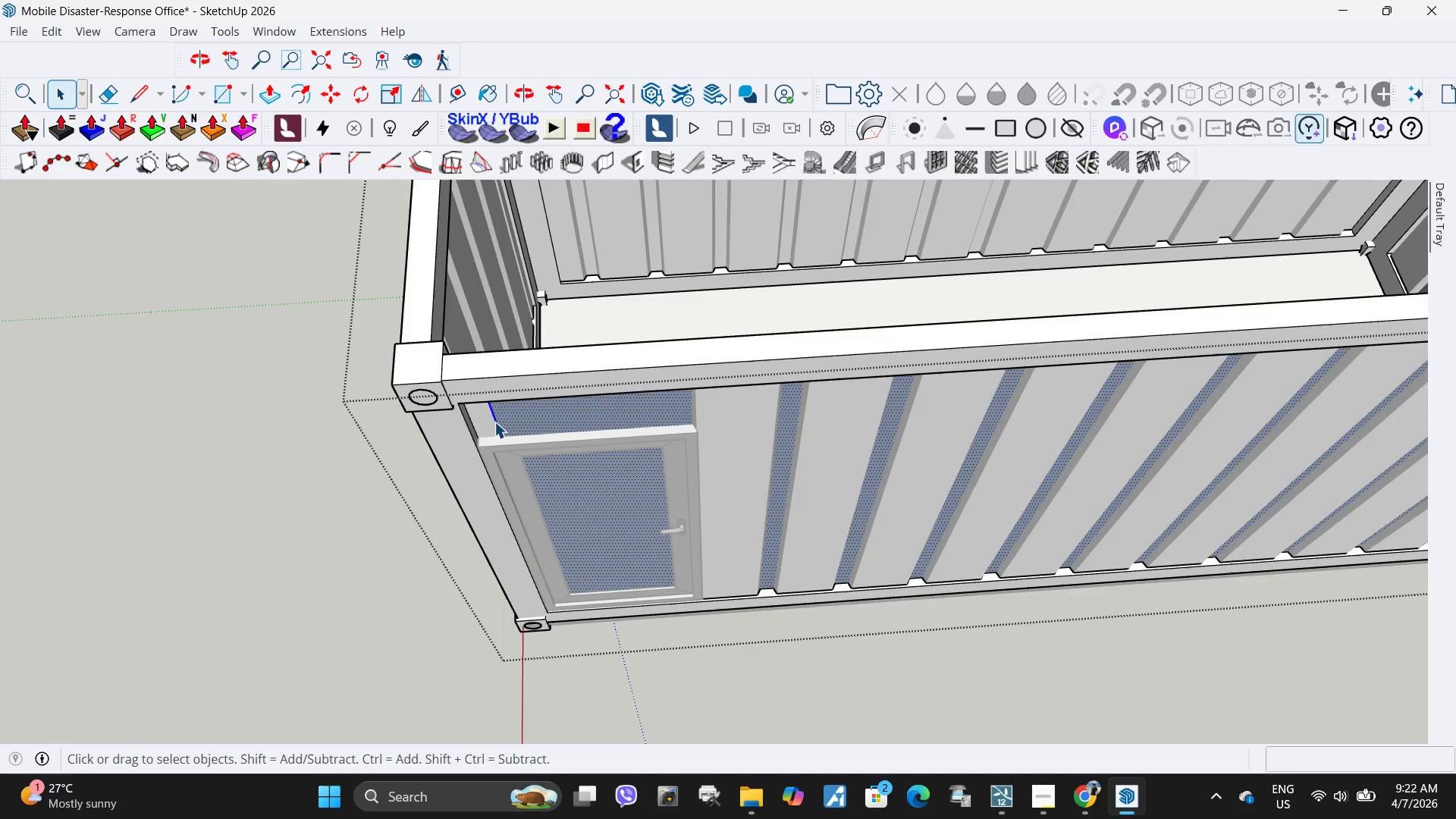 
triple_click([494, 422])
 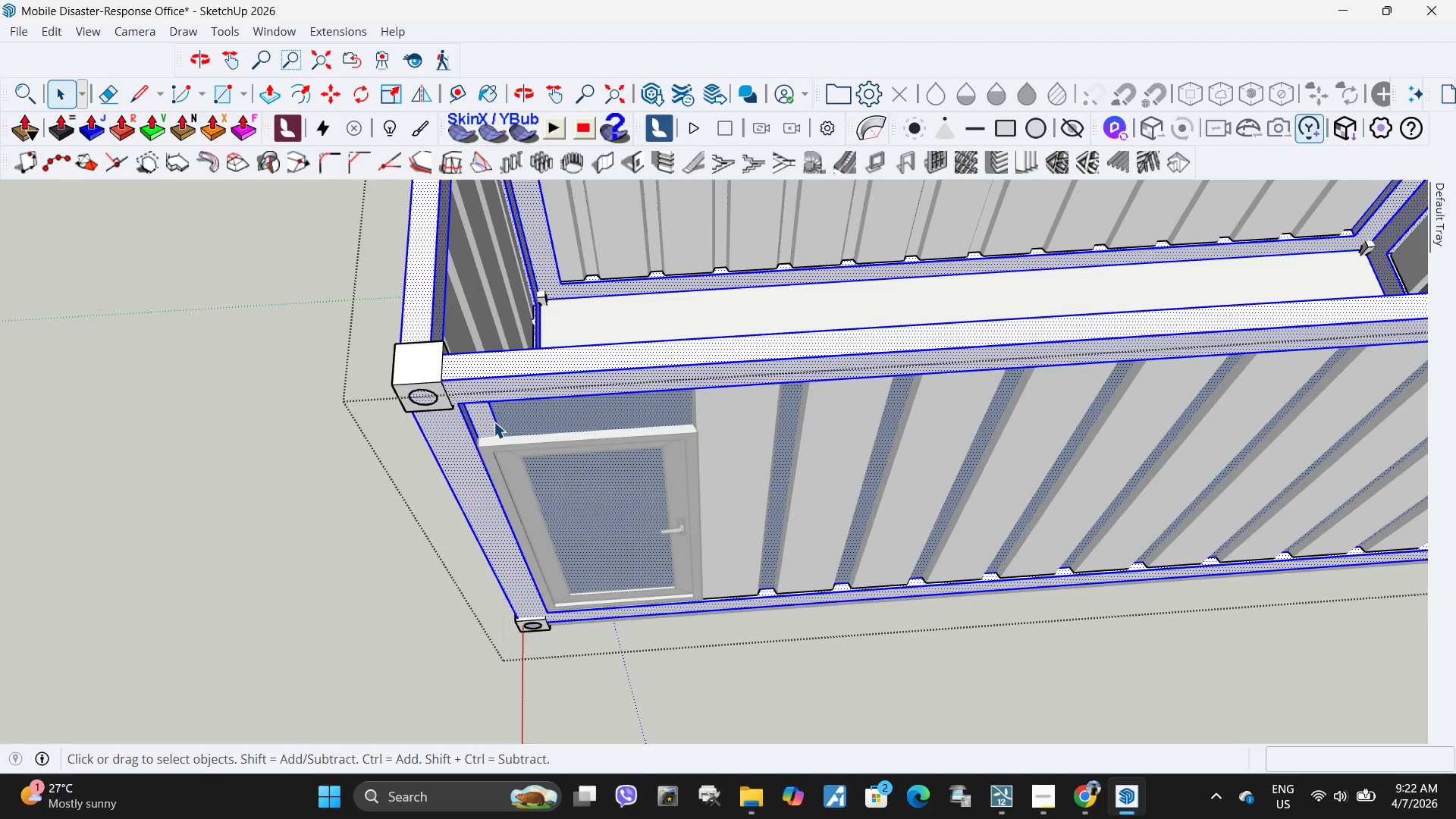 
key(Escape)
 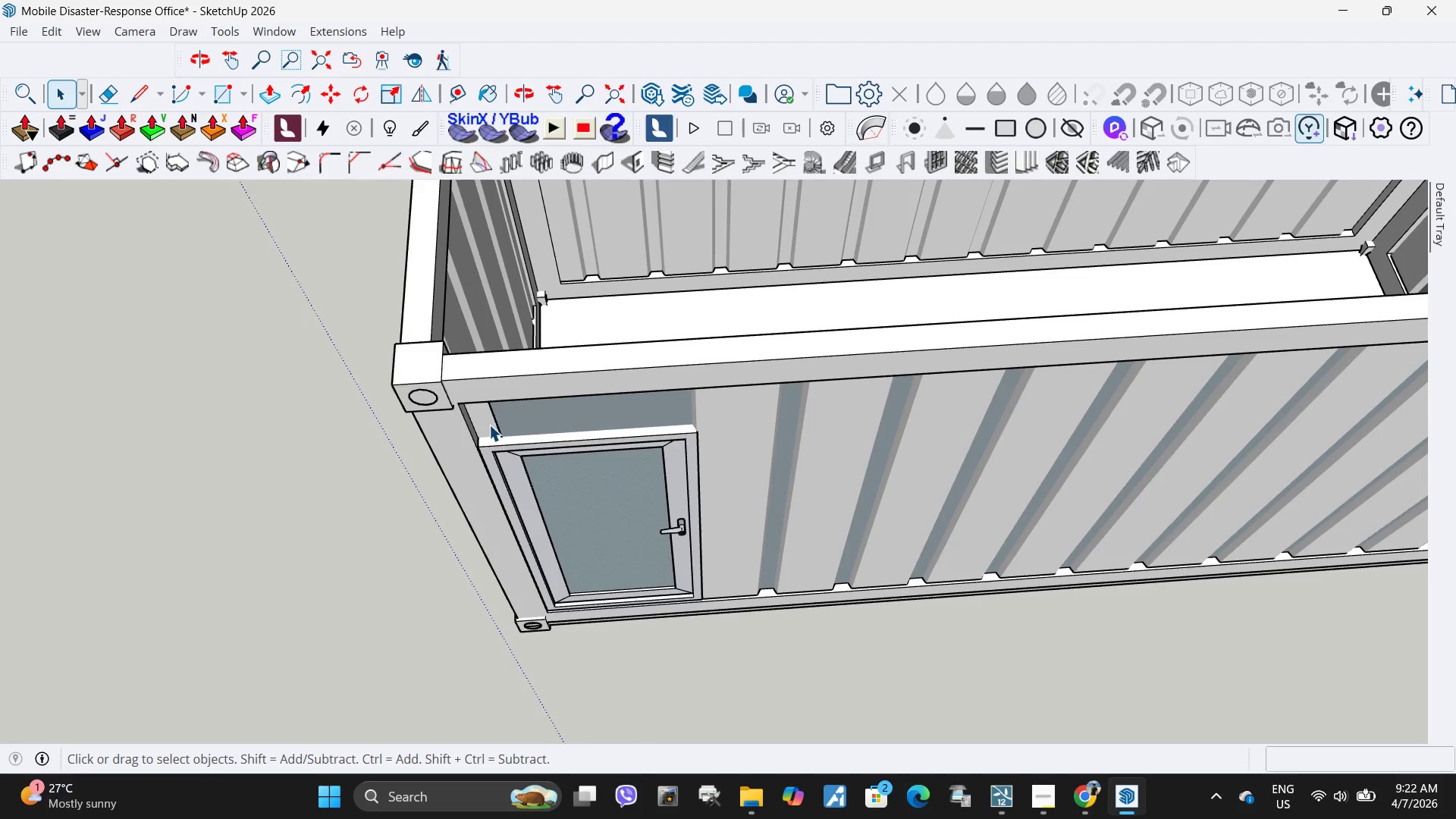 
left_click([489, 425])
 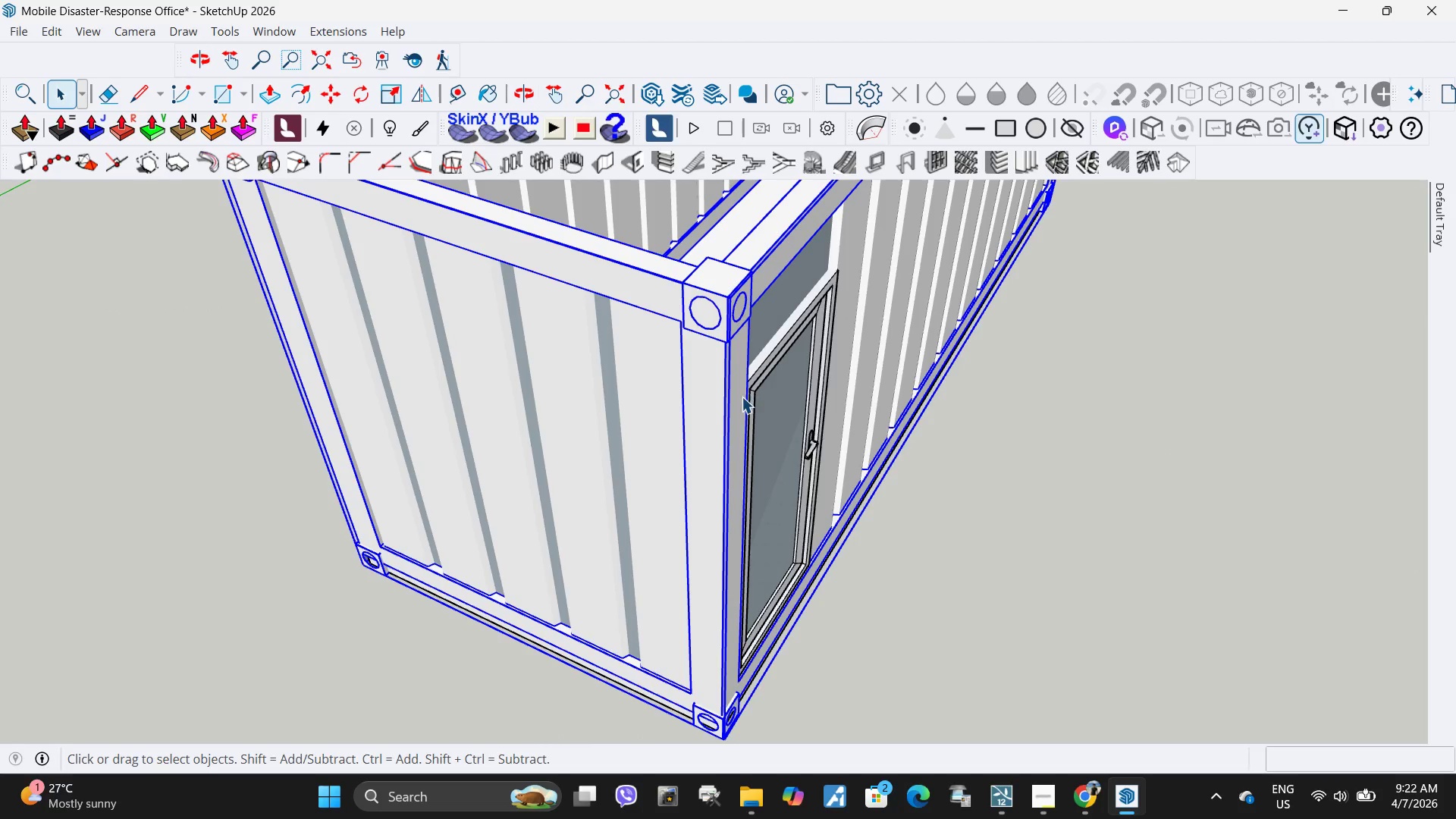 
double_click([711, 399])
 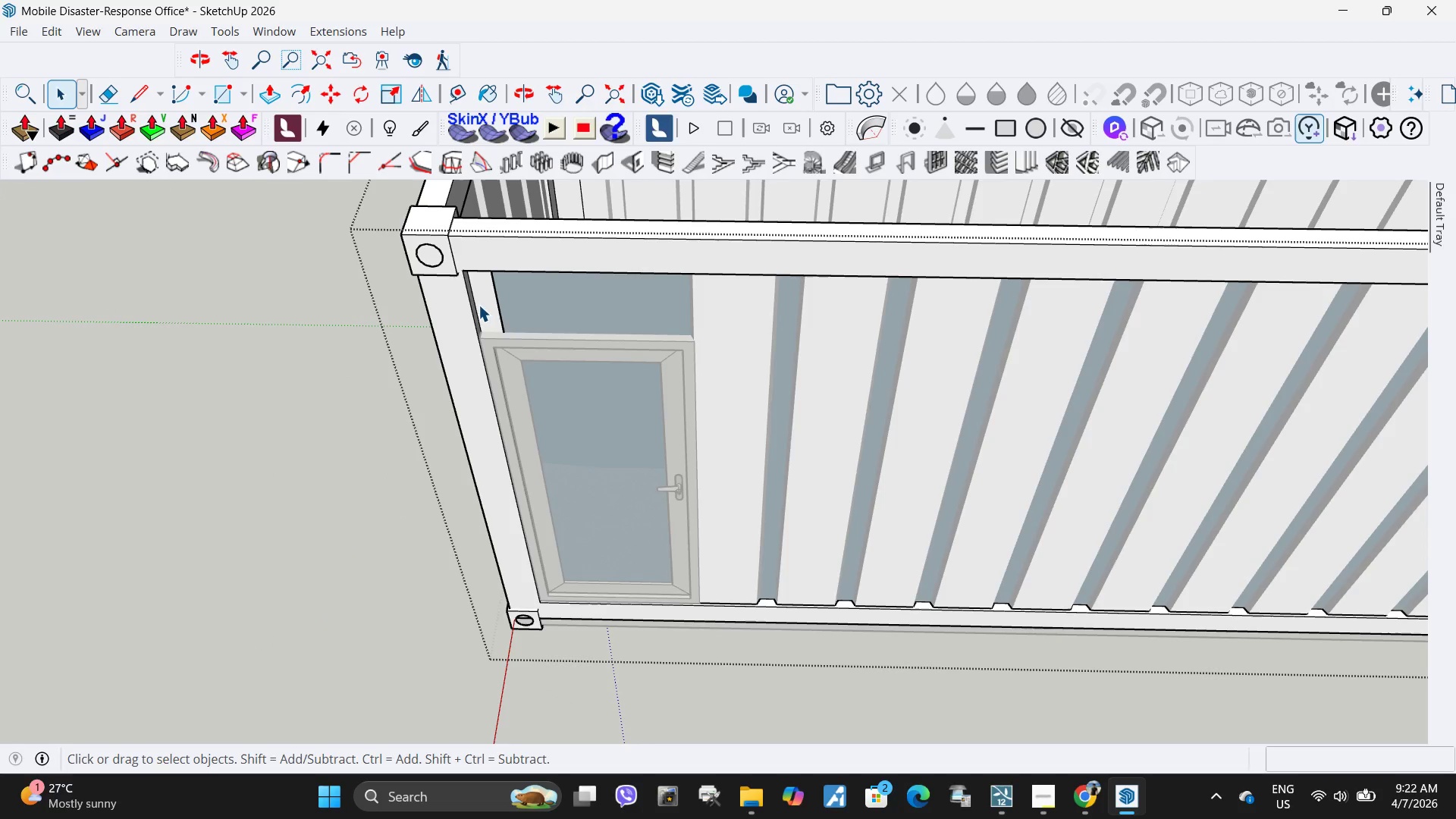 
left_click([490, 302])
 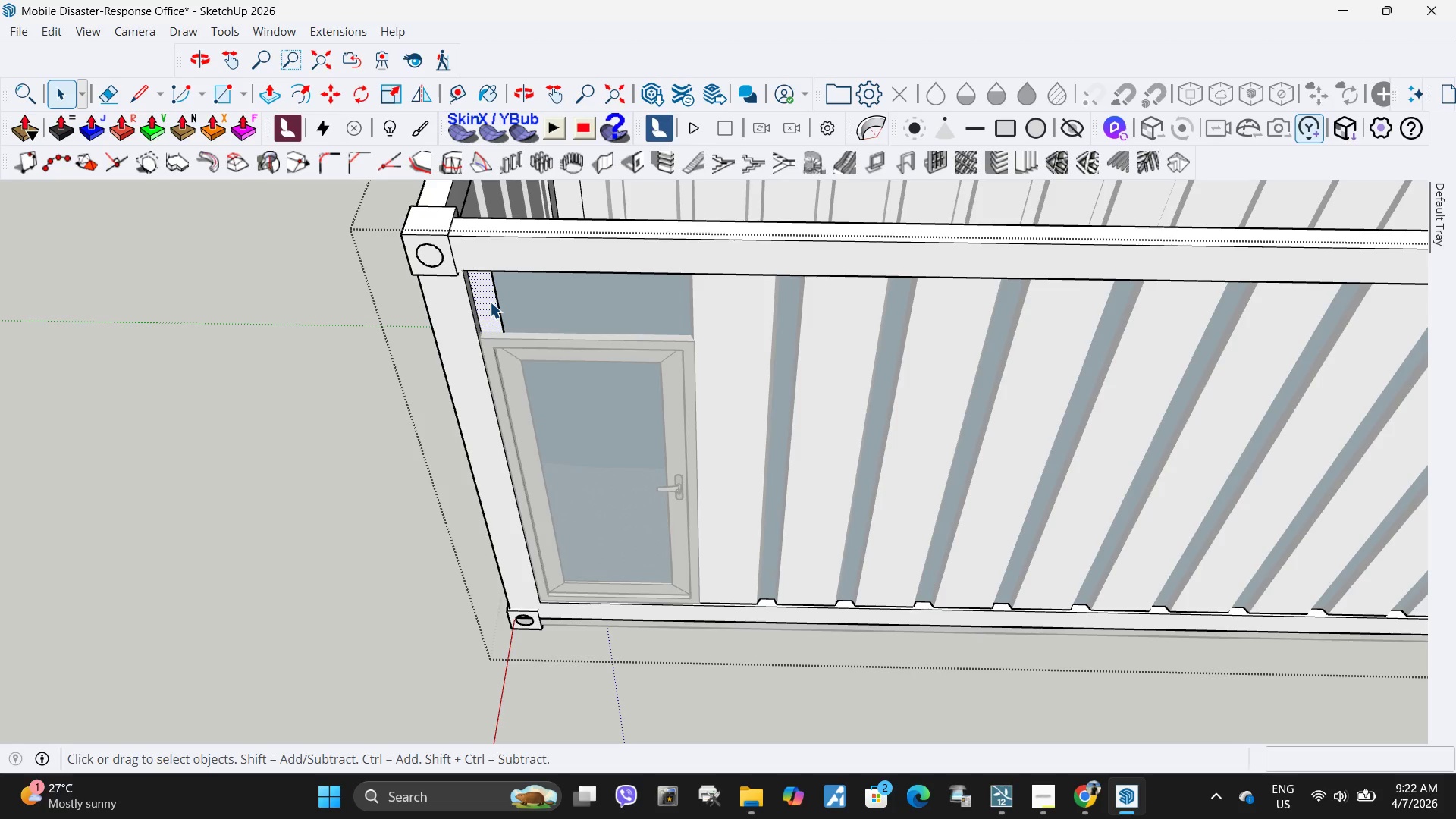 
key(Delete)
 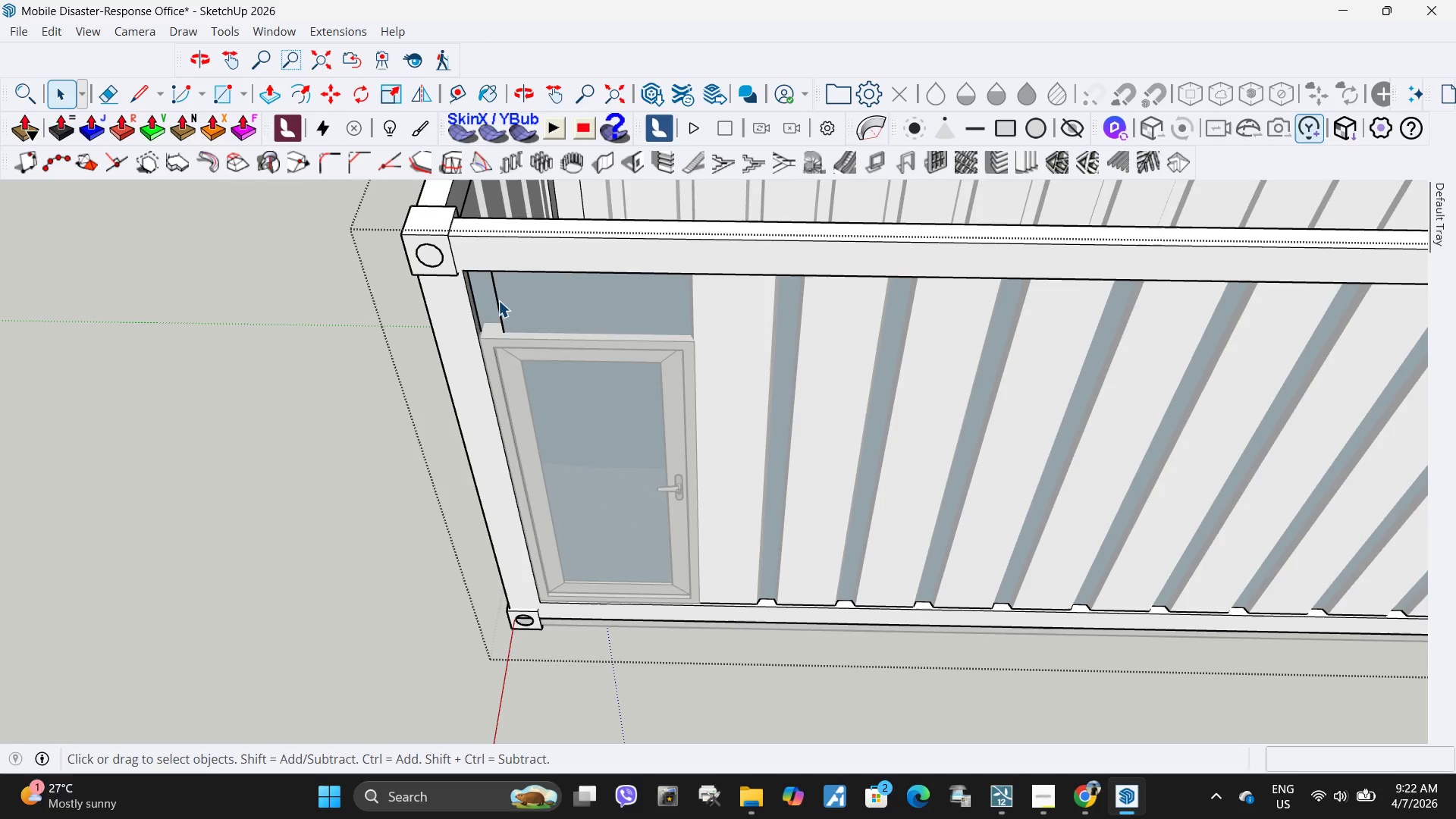 
left_click([498, 300])
 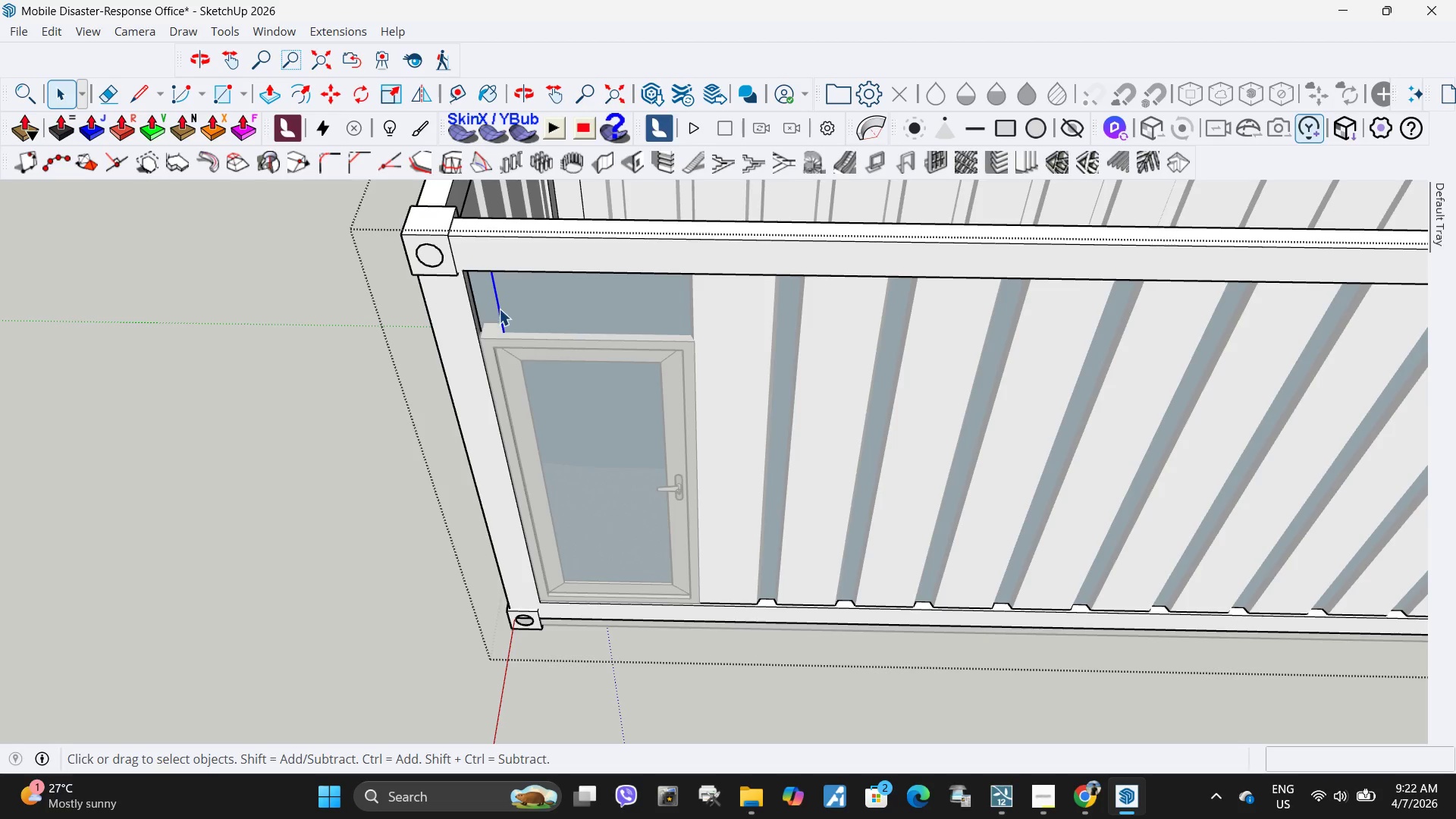 
key(Delete)
 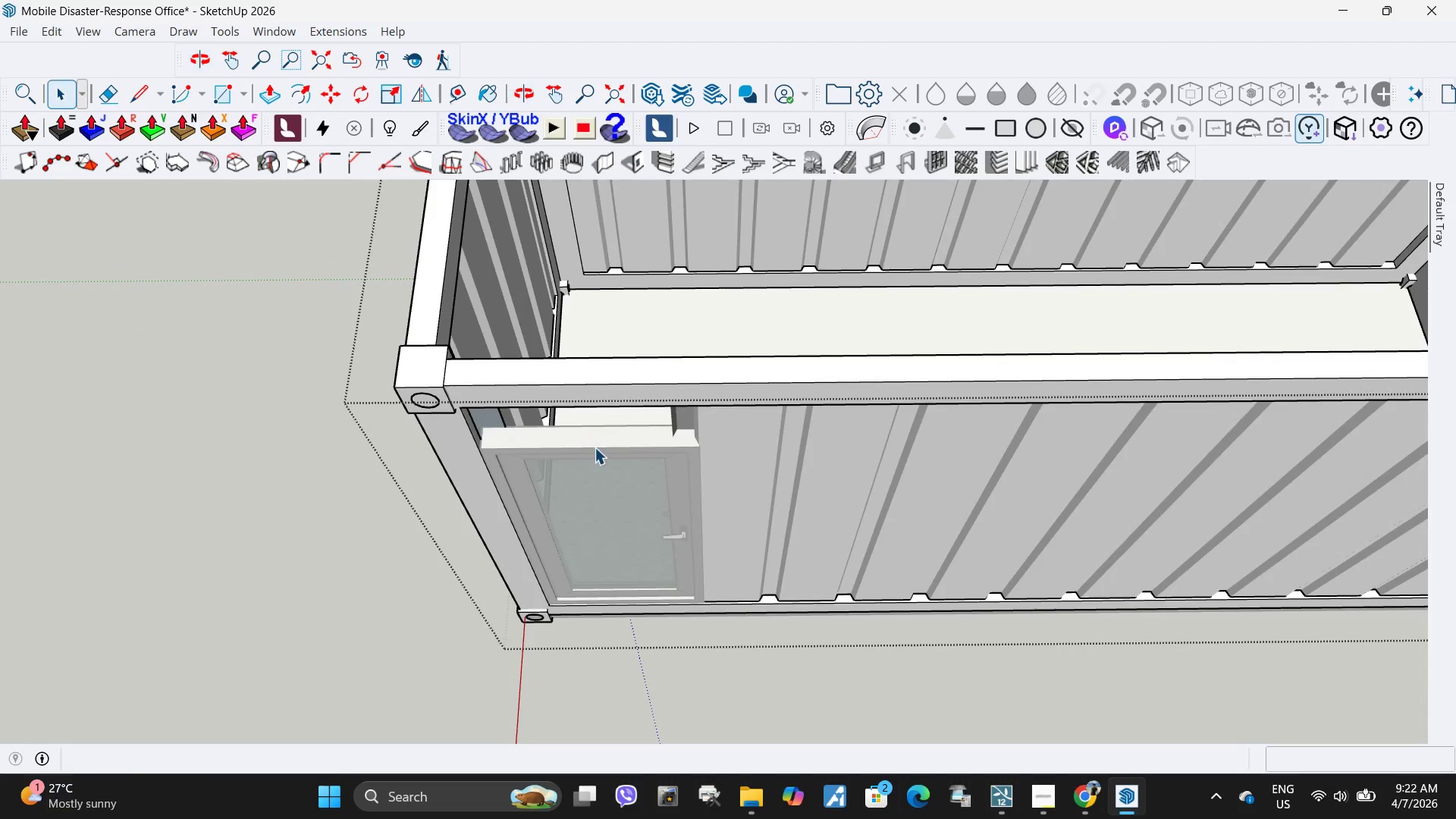 
scroll: coordinate [498, 420], scroll_direction: up, amount: 4.0
 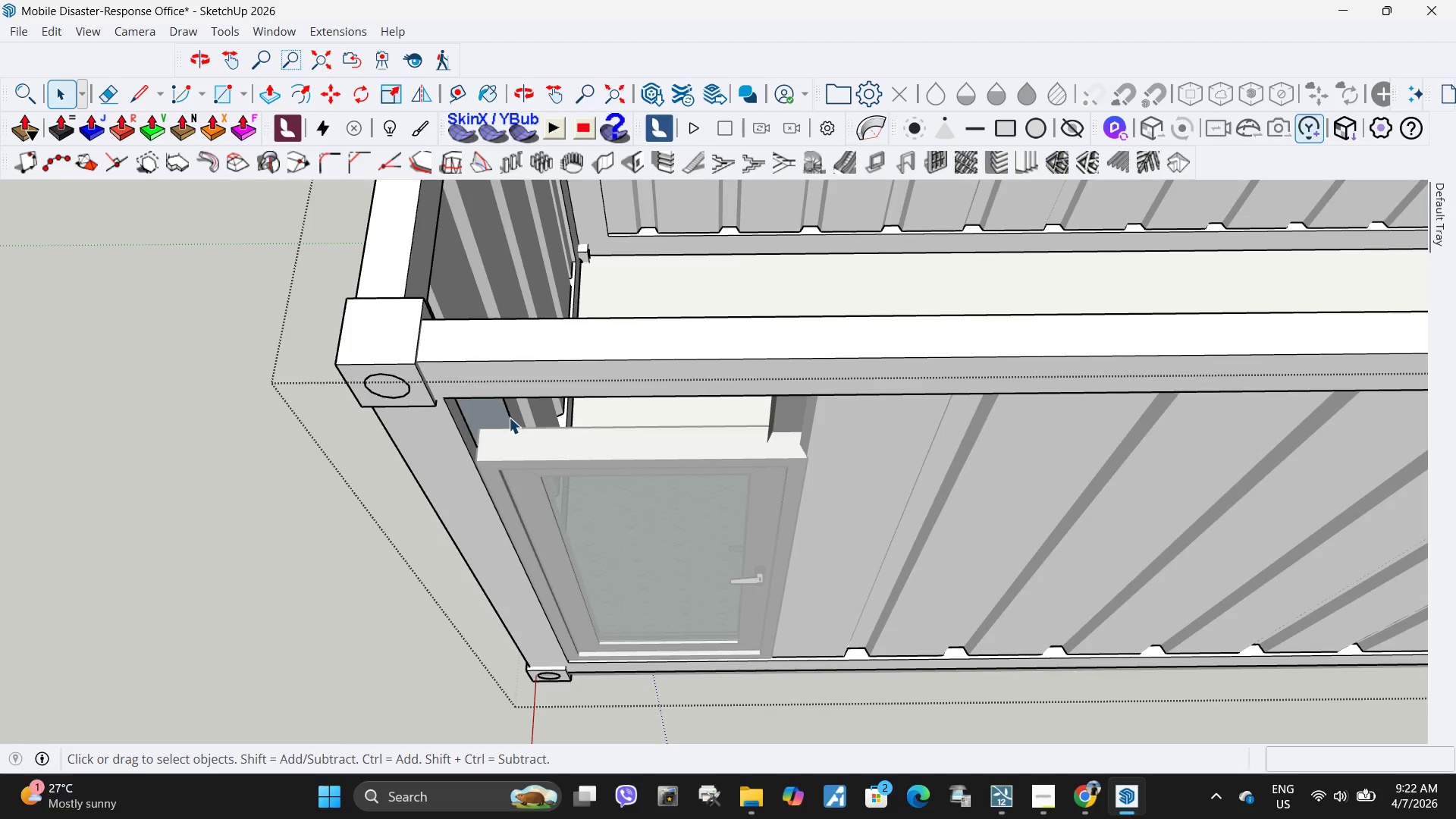 
left_click([510, 417])
 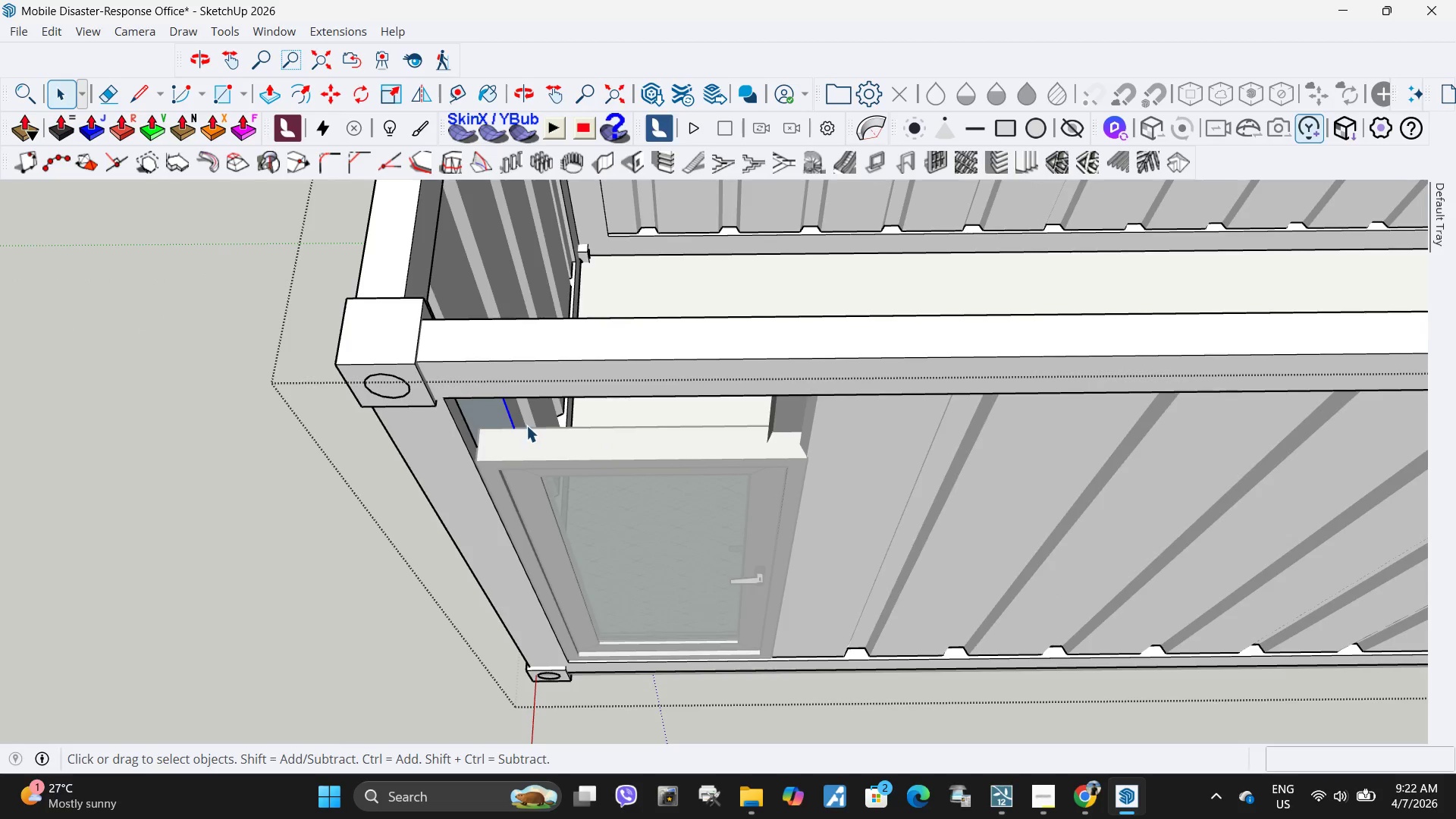 
key(Delete)
 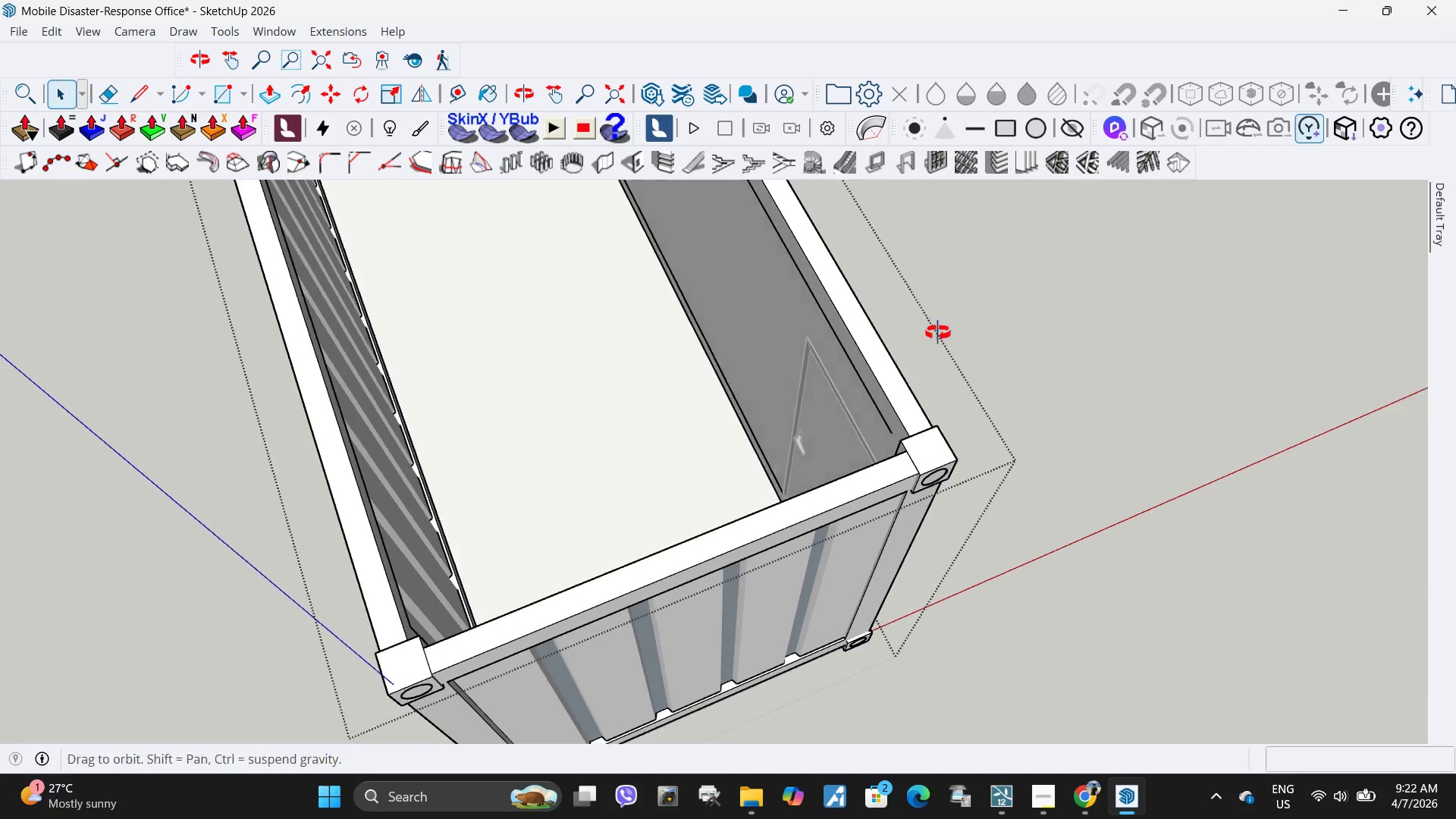 
scroll: coordinate [542, 441], scroll_direction: down, amount: 6.0
 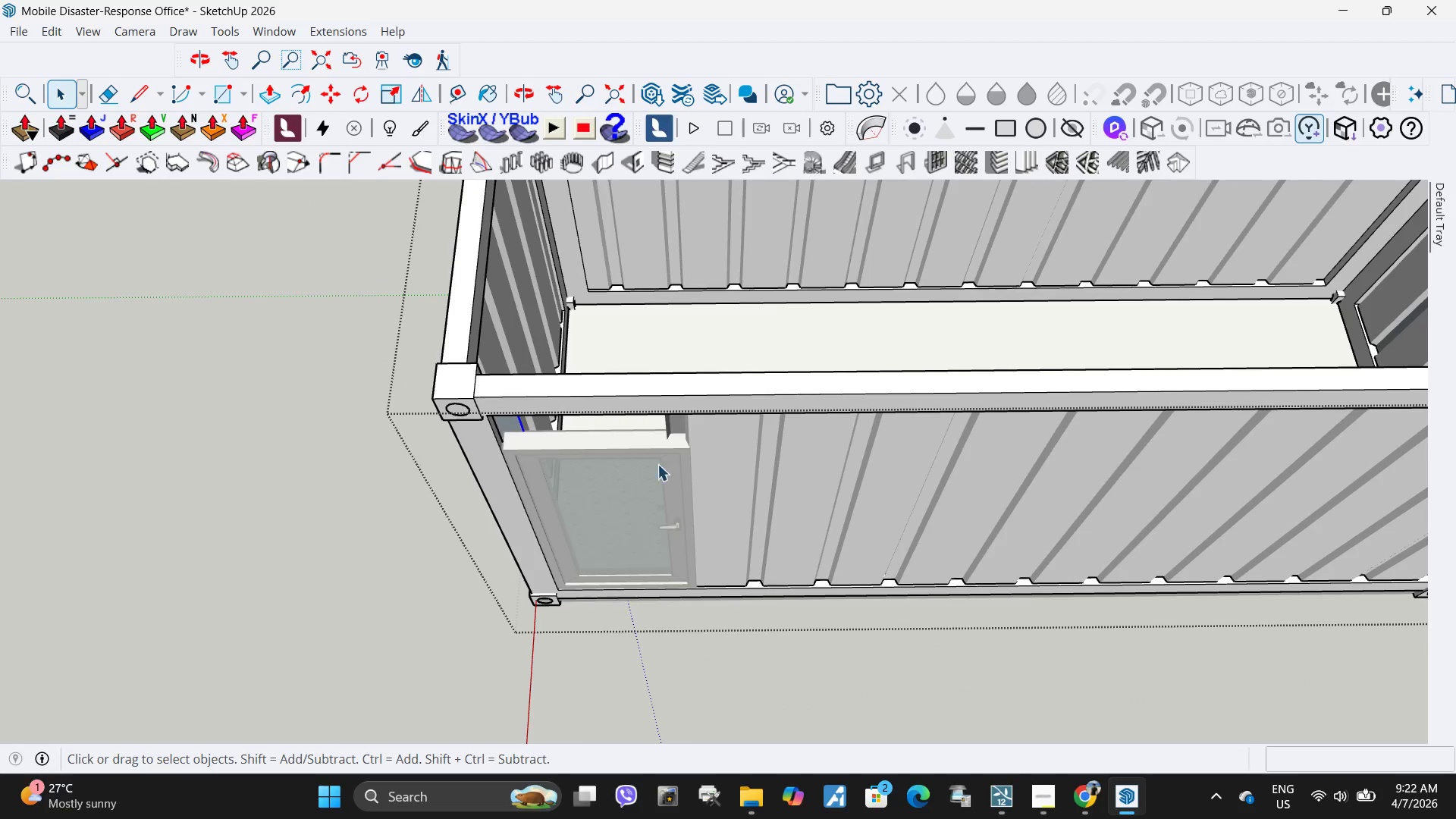 
key(Control+Z)
 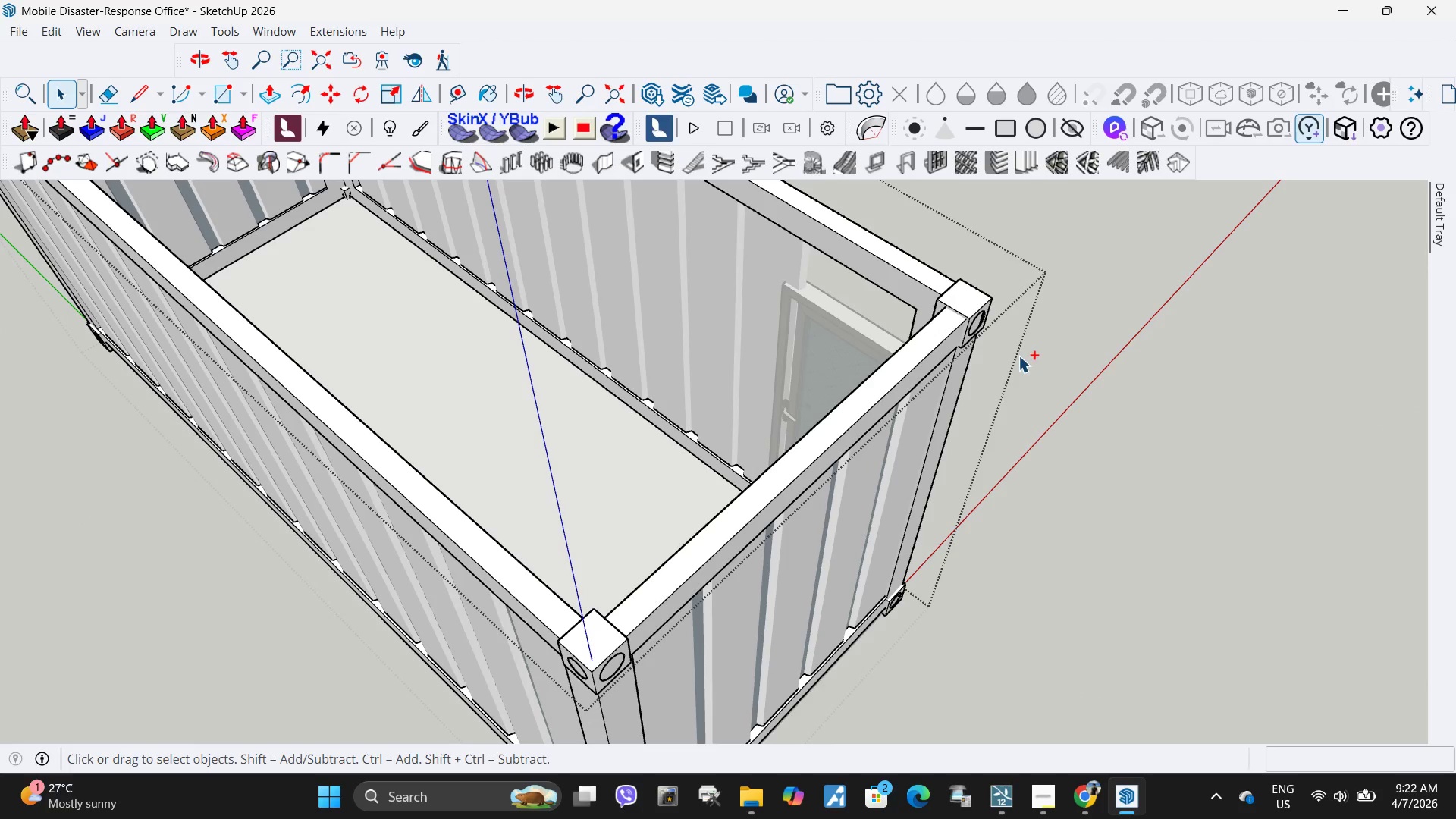 
key(Control+Z)
 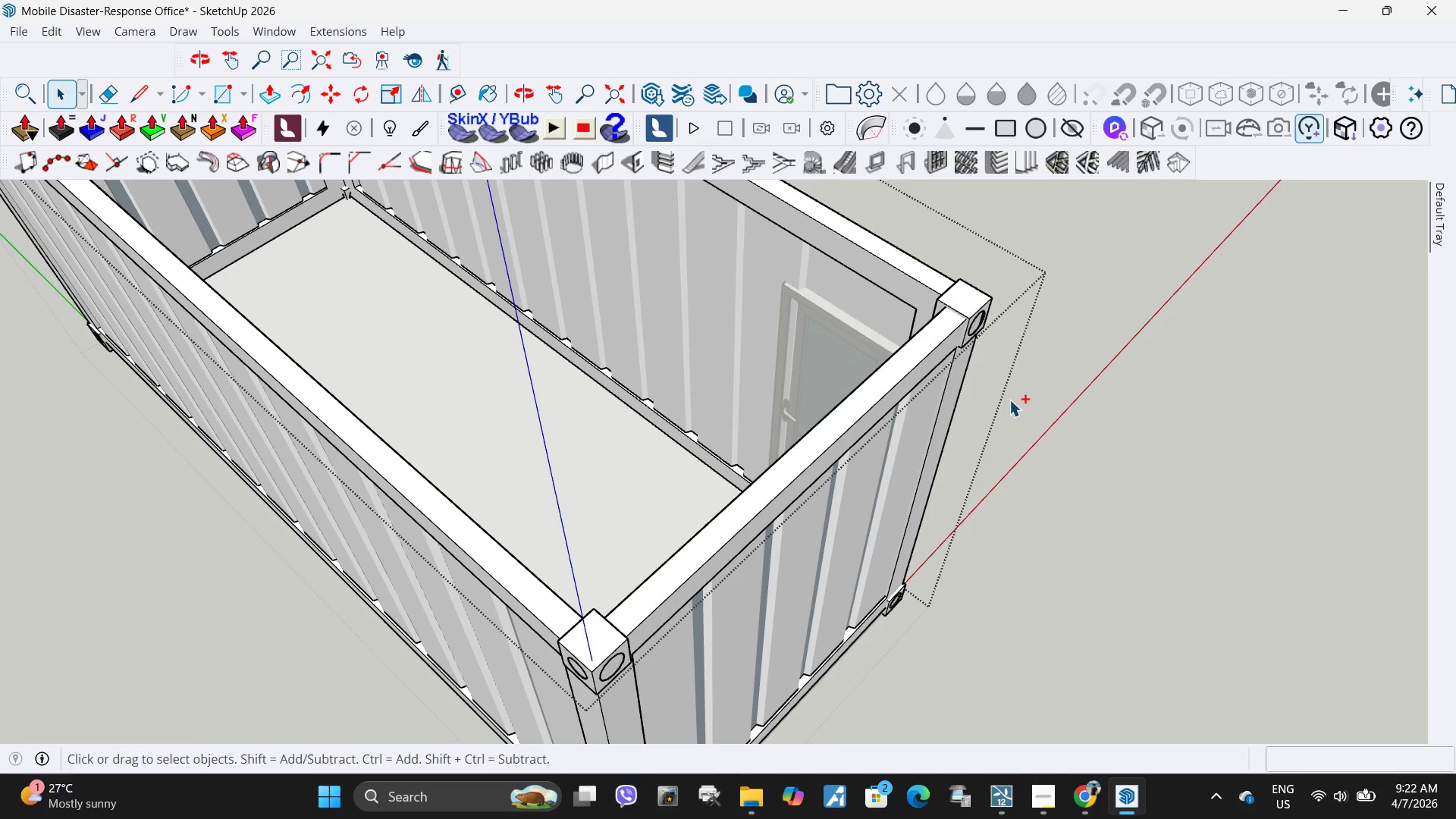 
key(Control+Z)
 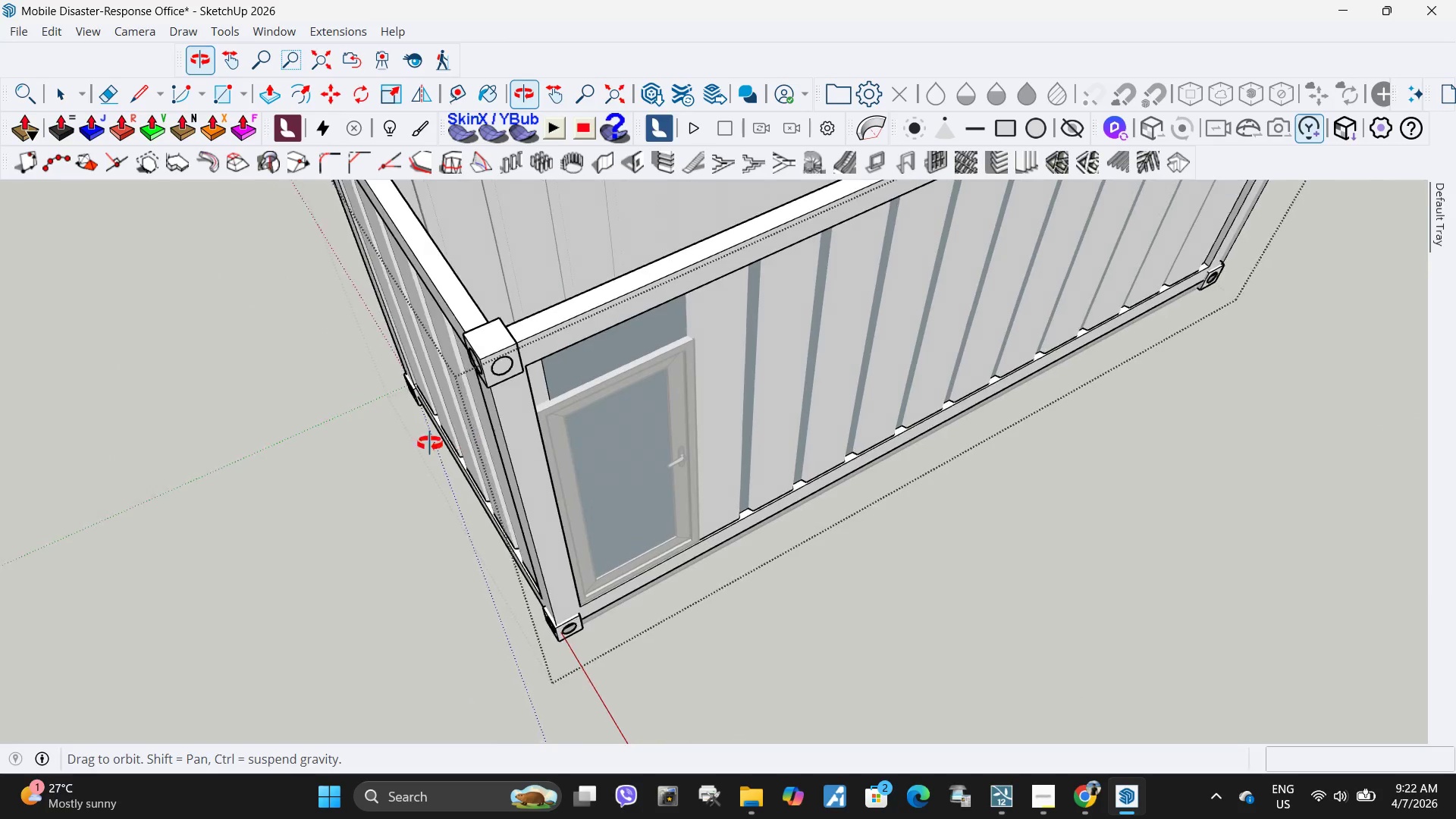 
scroll: coordinate [573, 335], scroll_direction: up, amount: 5.0
 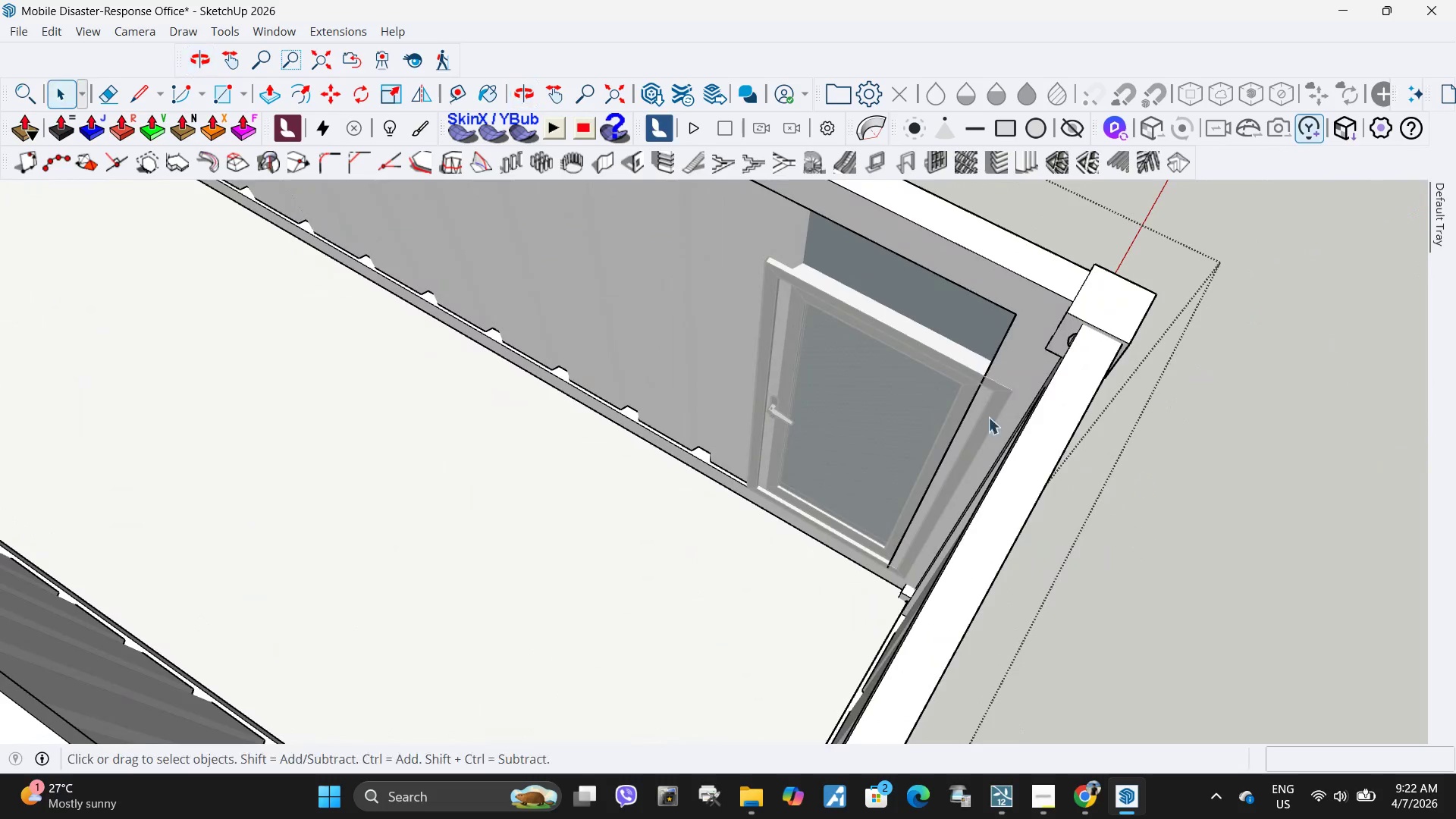 
left_click([970, 324])
 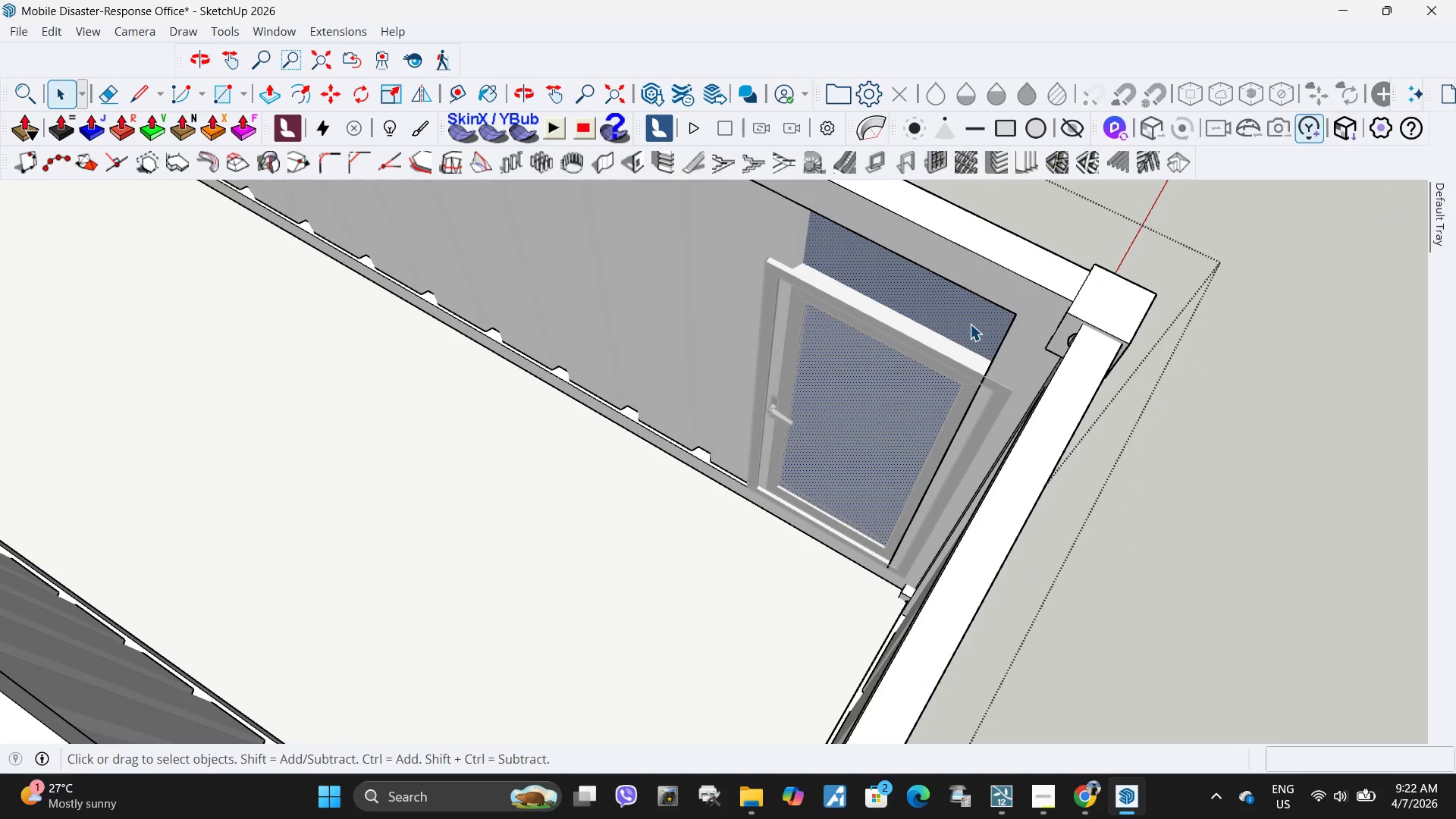 
key(P)
 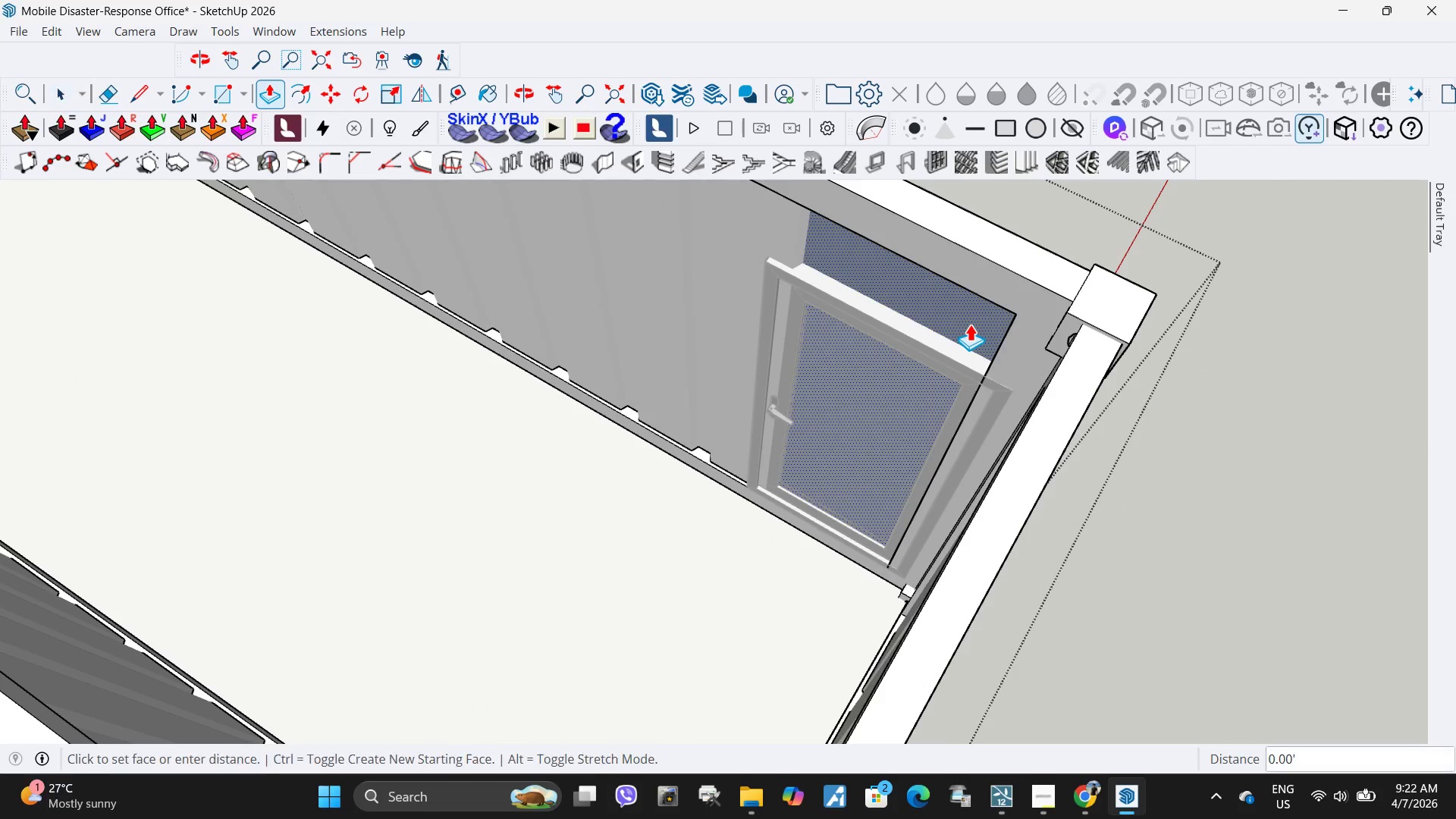 
left_click([970, 324])
 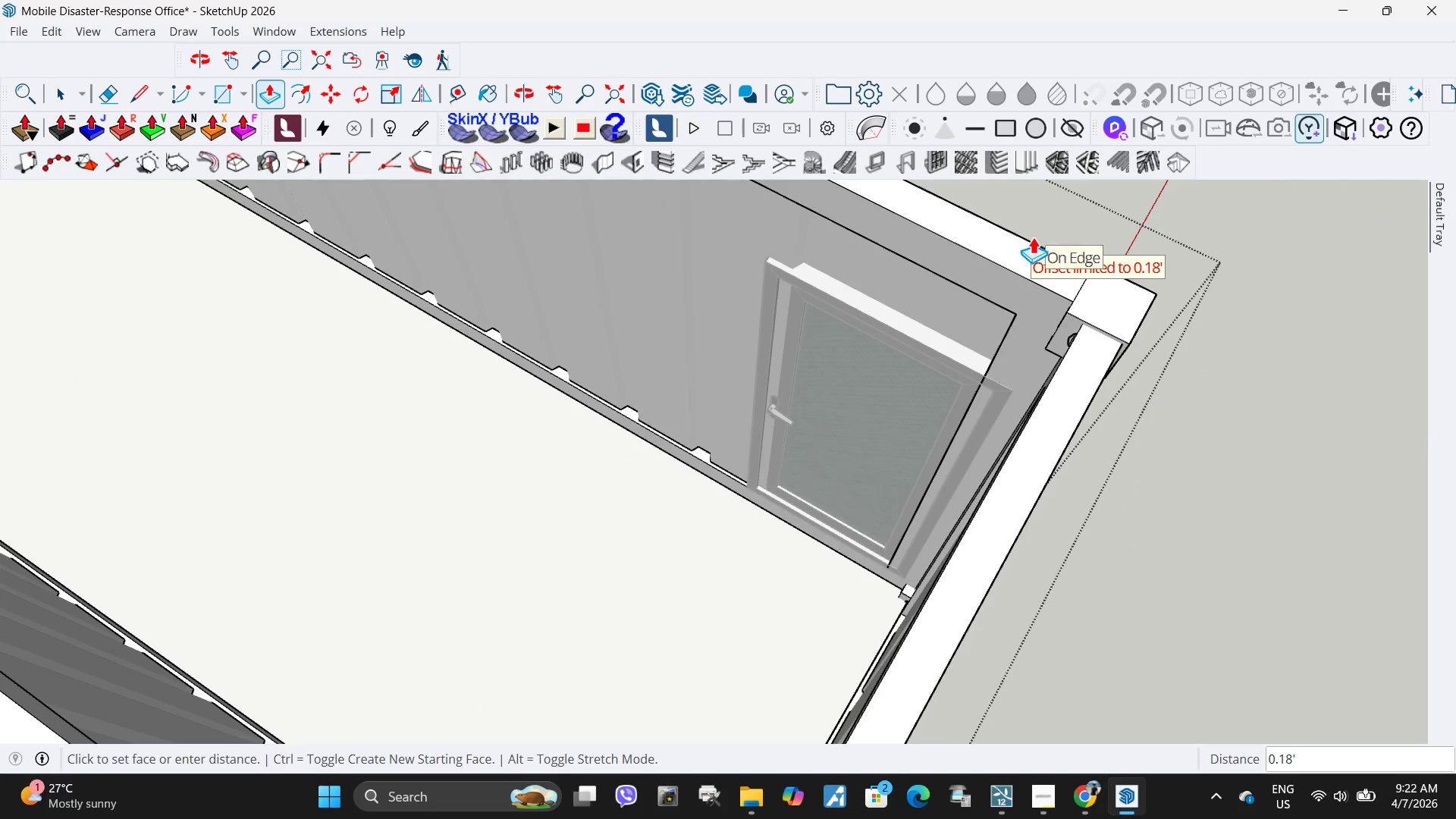 
key(Escape)
 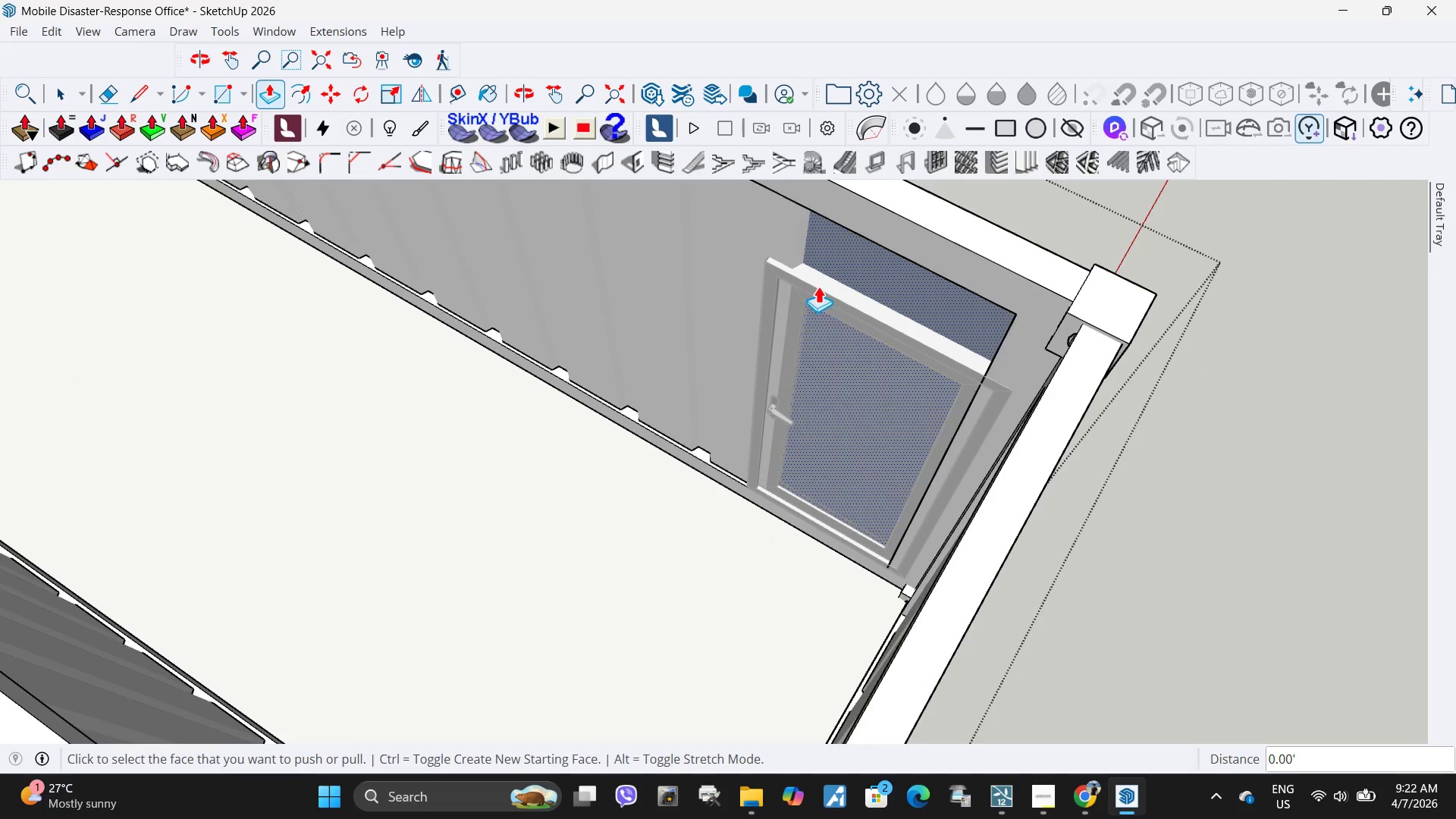 
scroll: coordinate [813, 283], scroll_direction: down, amount: 3.0
 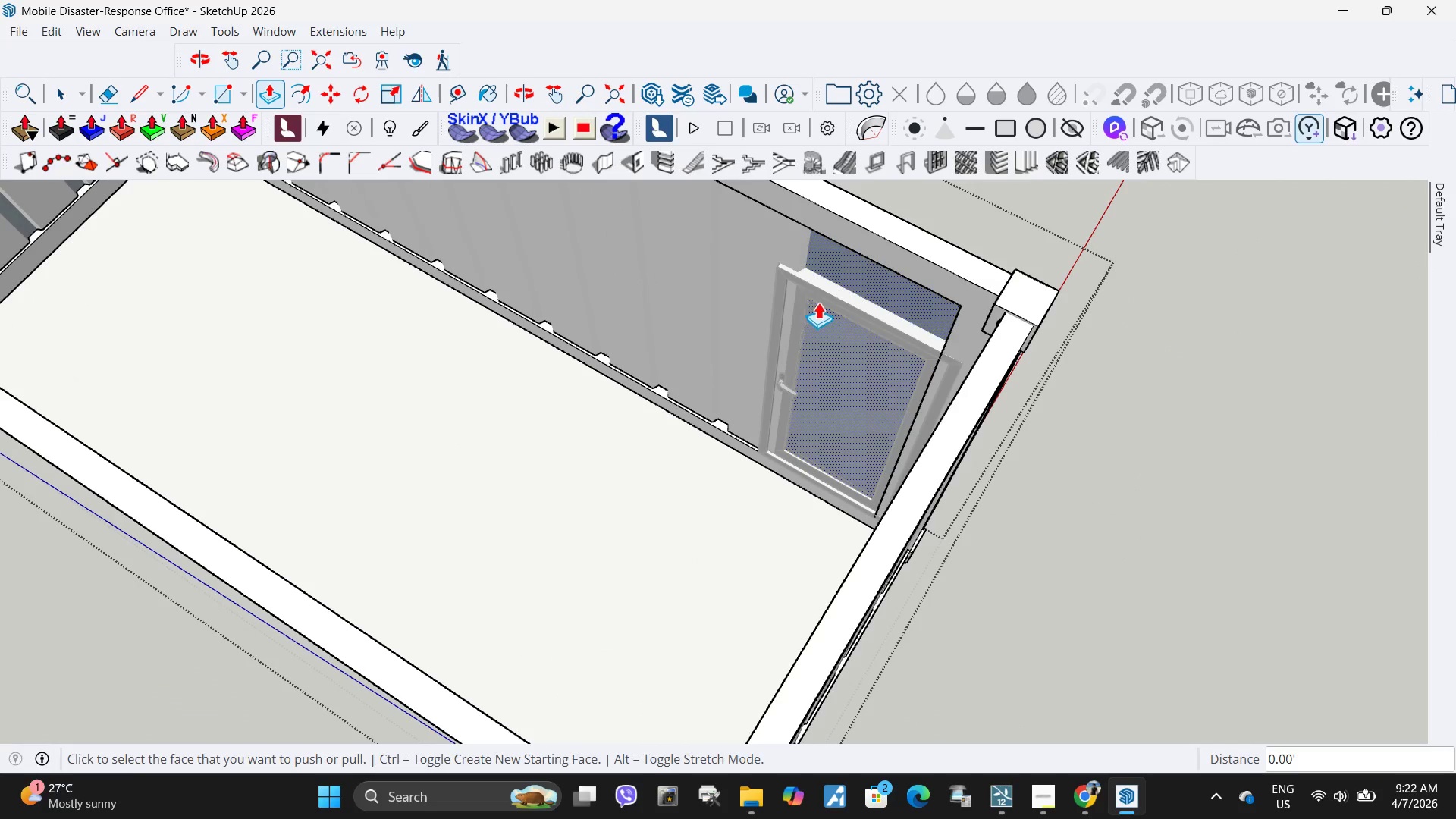 
key(Space)
 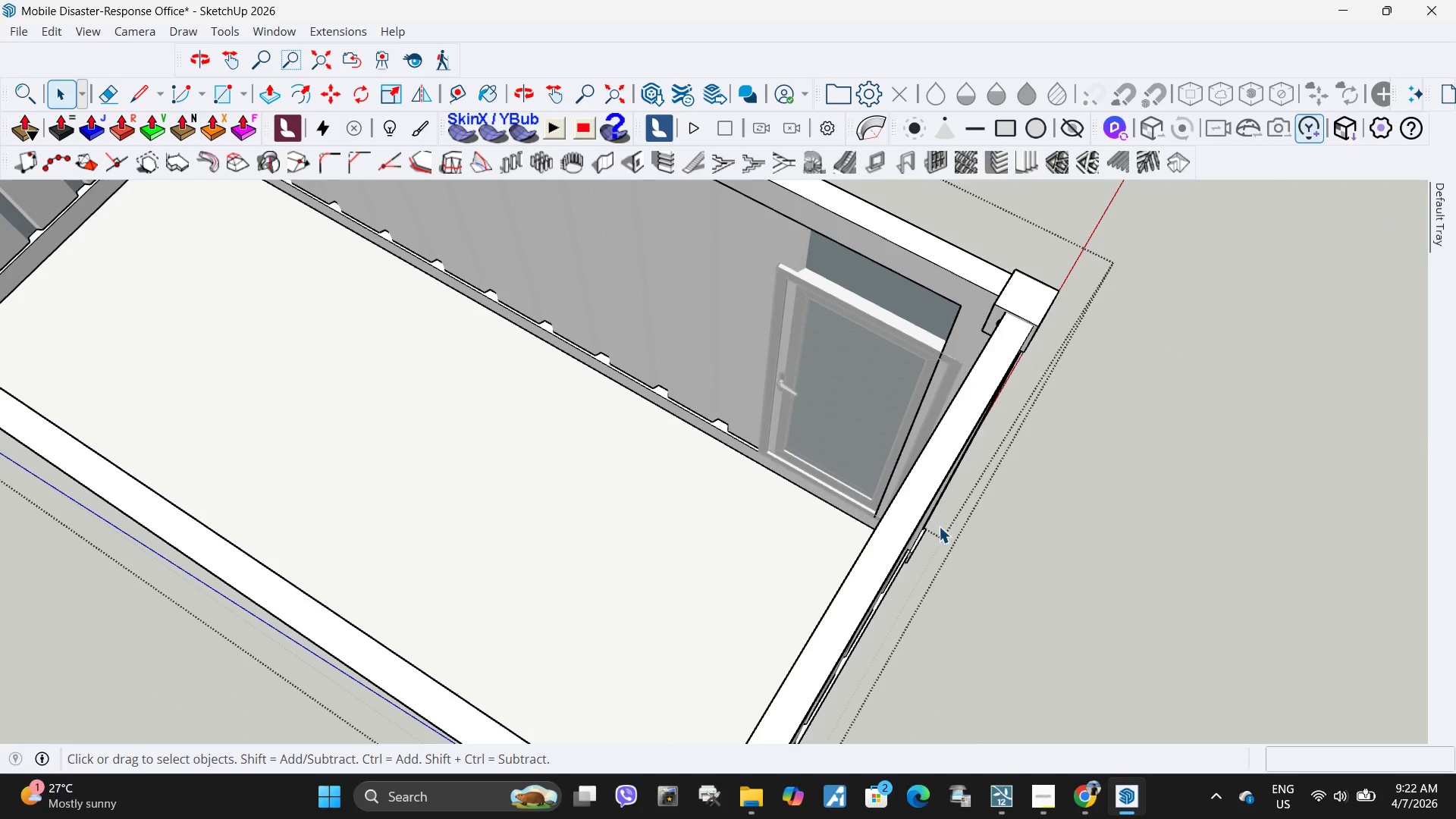 
scroll: coordinate [797, 559], scroll_direction: down, amount: 5.0
 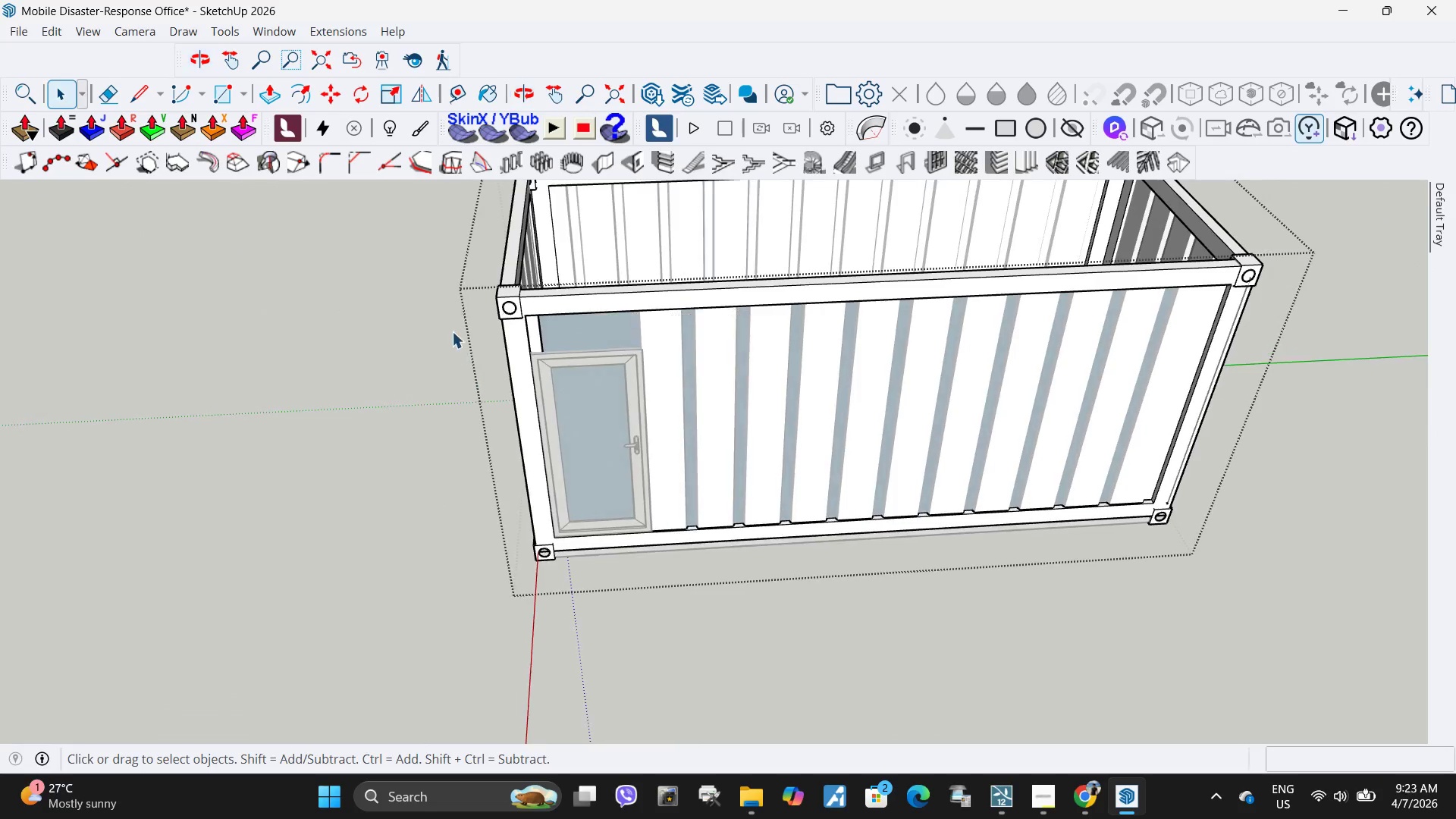 
scroll: coordinate [578, 224], scroll_direction: up, amount: 14.0
 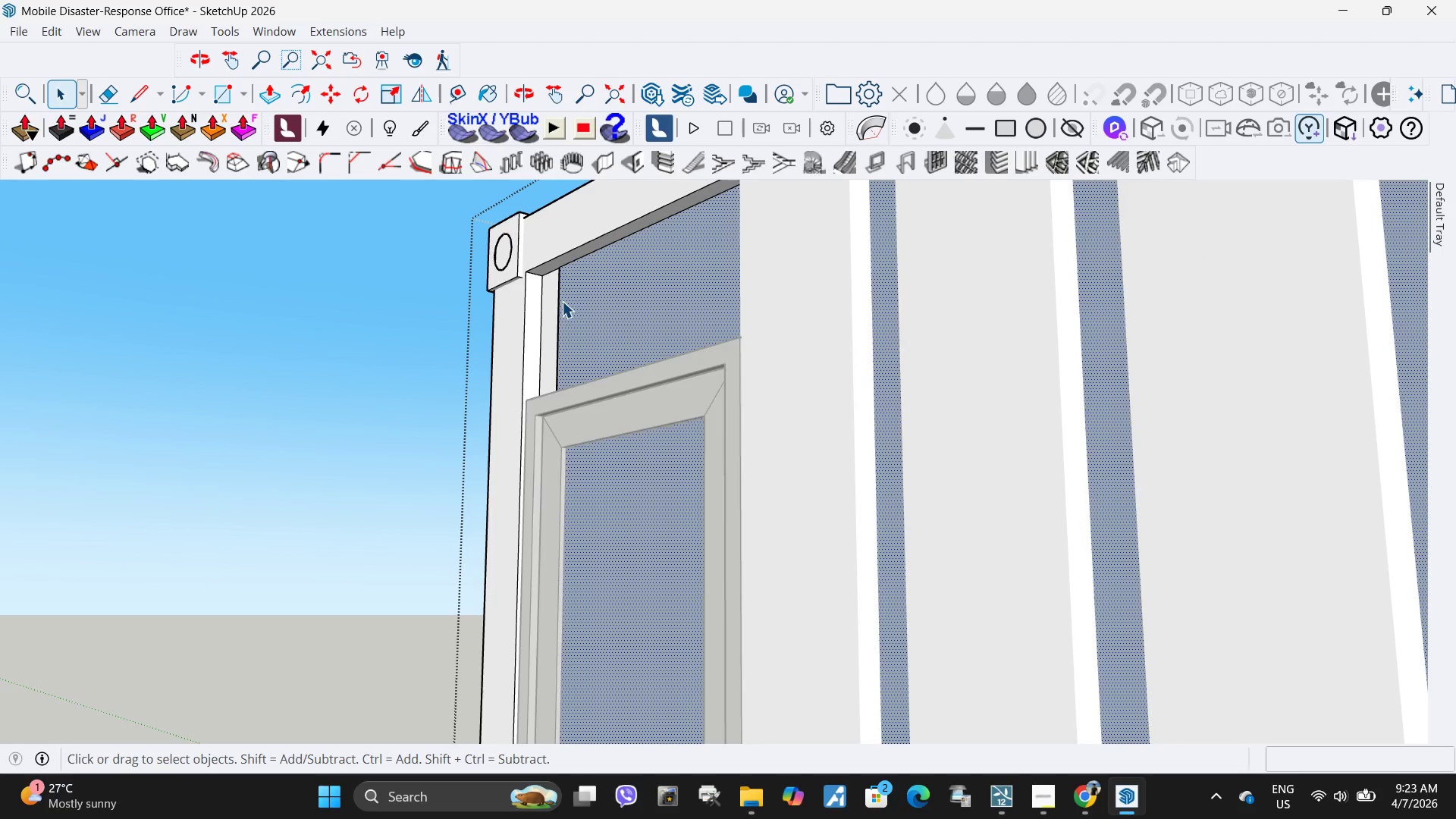 
left_click([553, 304])
 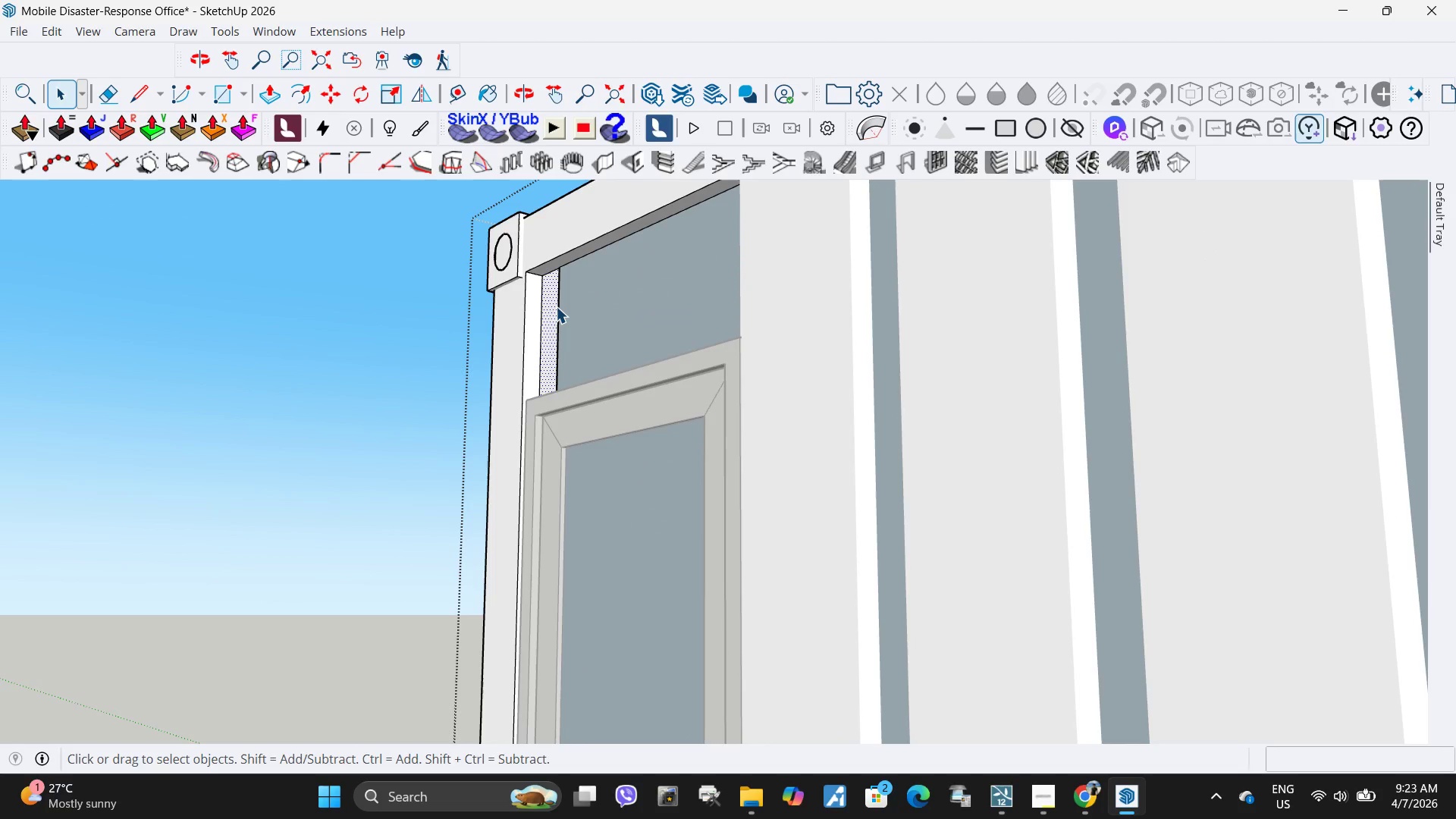 
left_click([556, 306])
 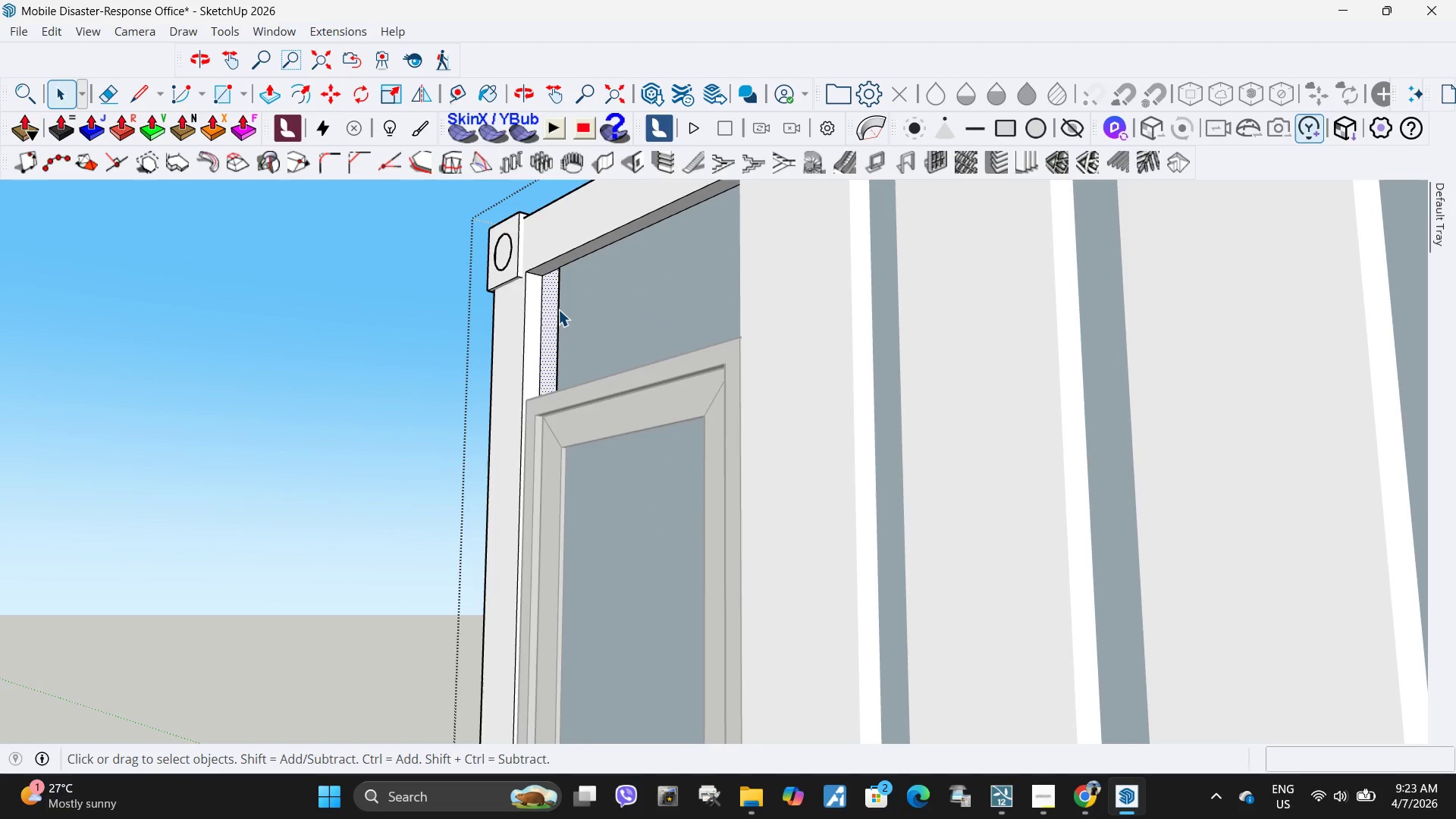 
left_click([558, 309])
 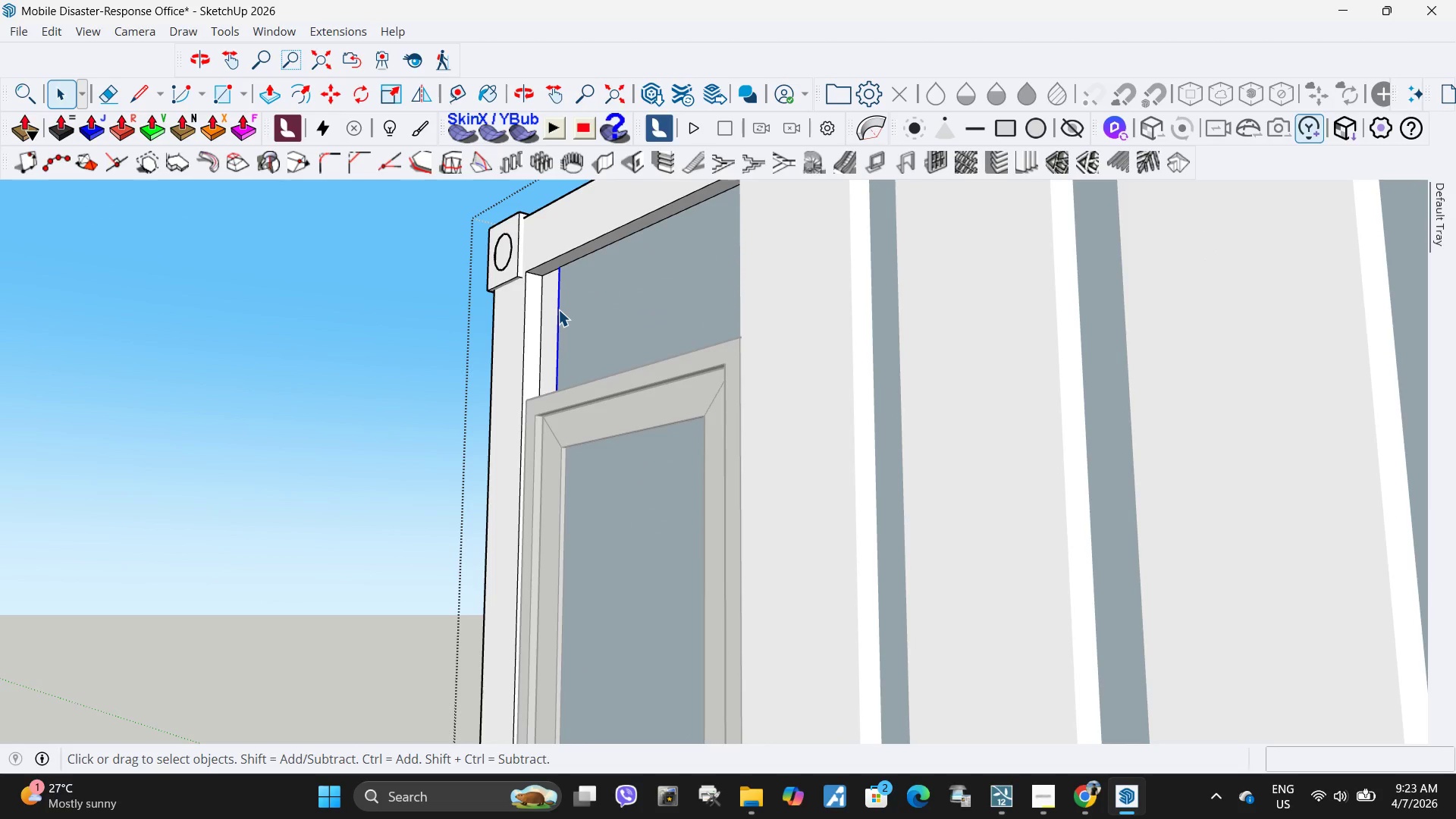 
key(Delete)
 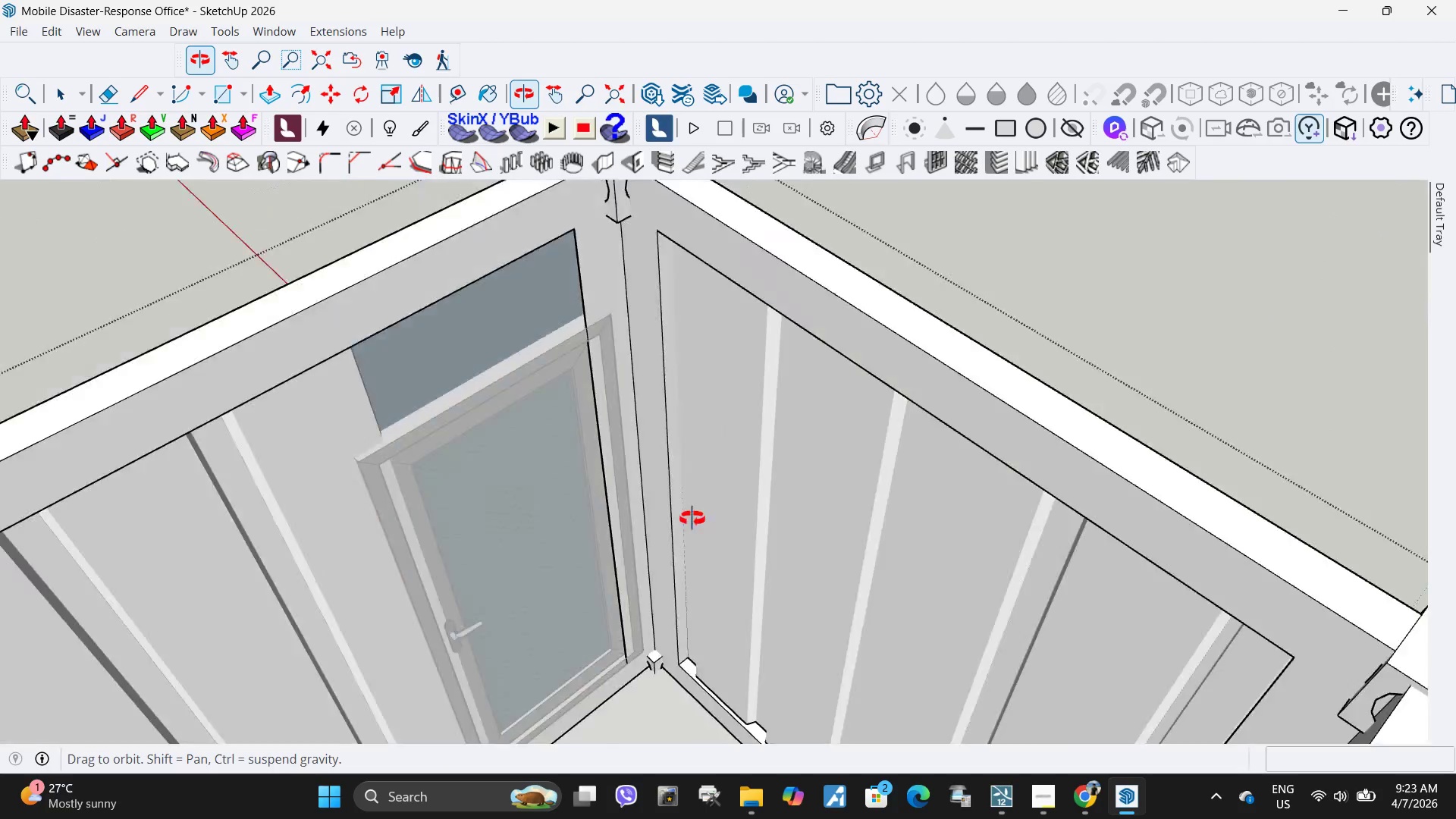 
scroll: coordinate [529, 462], scroll_direction: down, amount: 5.0
 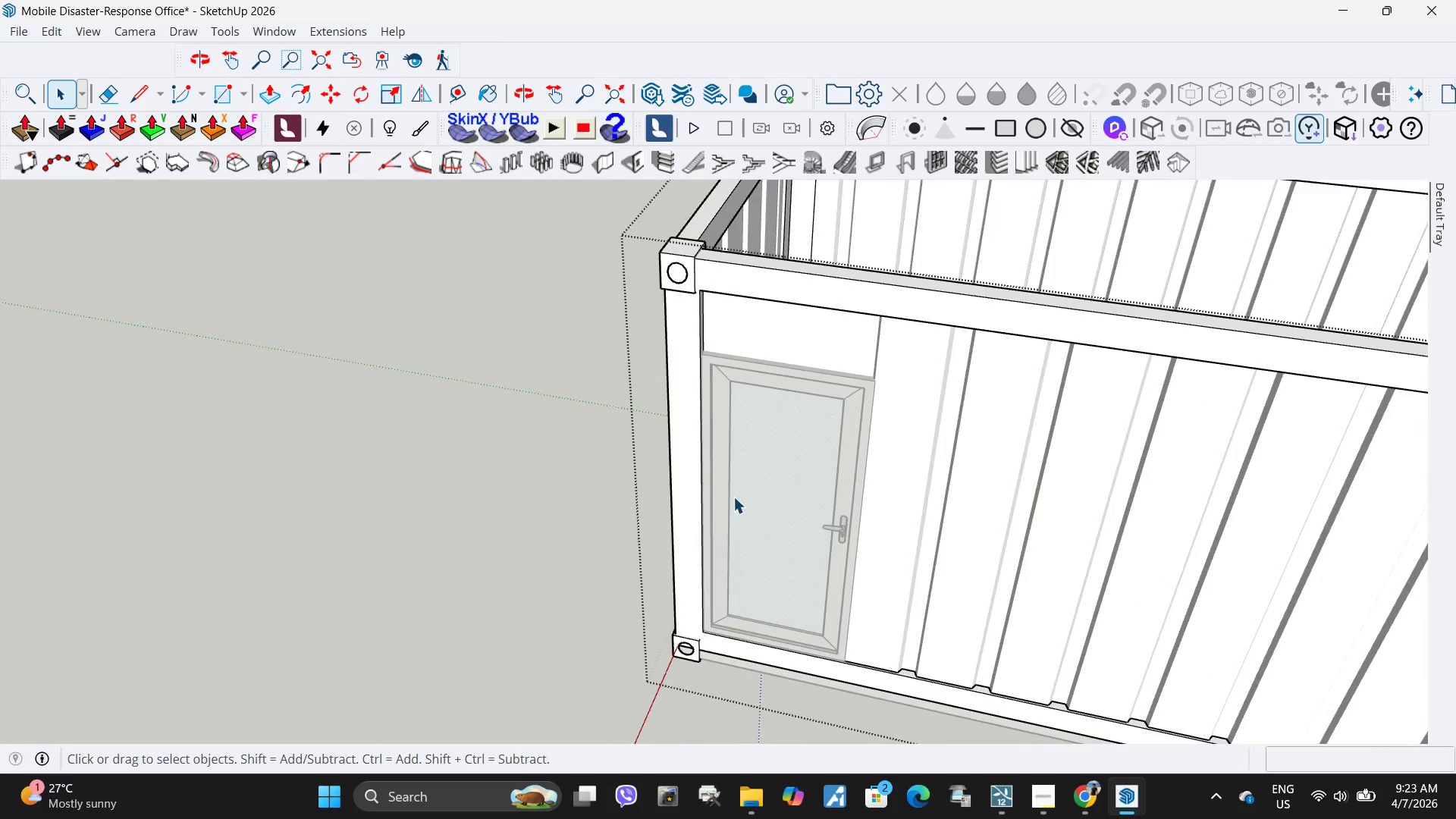 
key(Escape)
 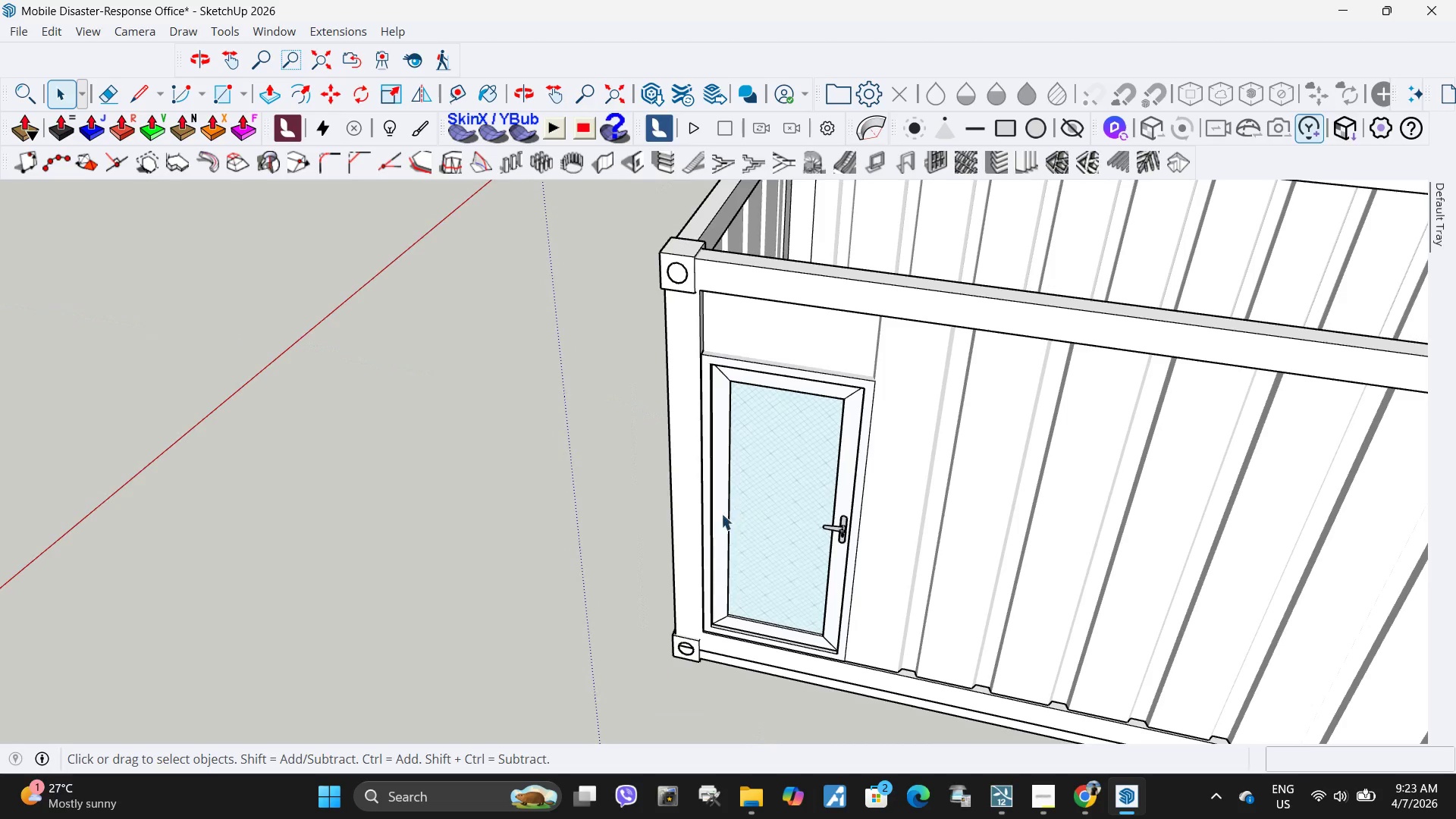 
left_click([704, 521])
 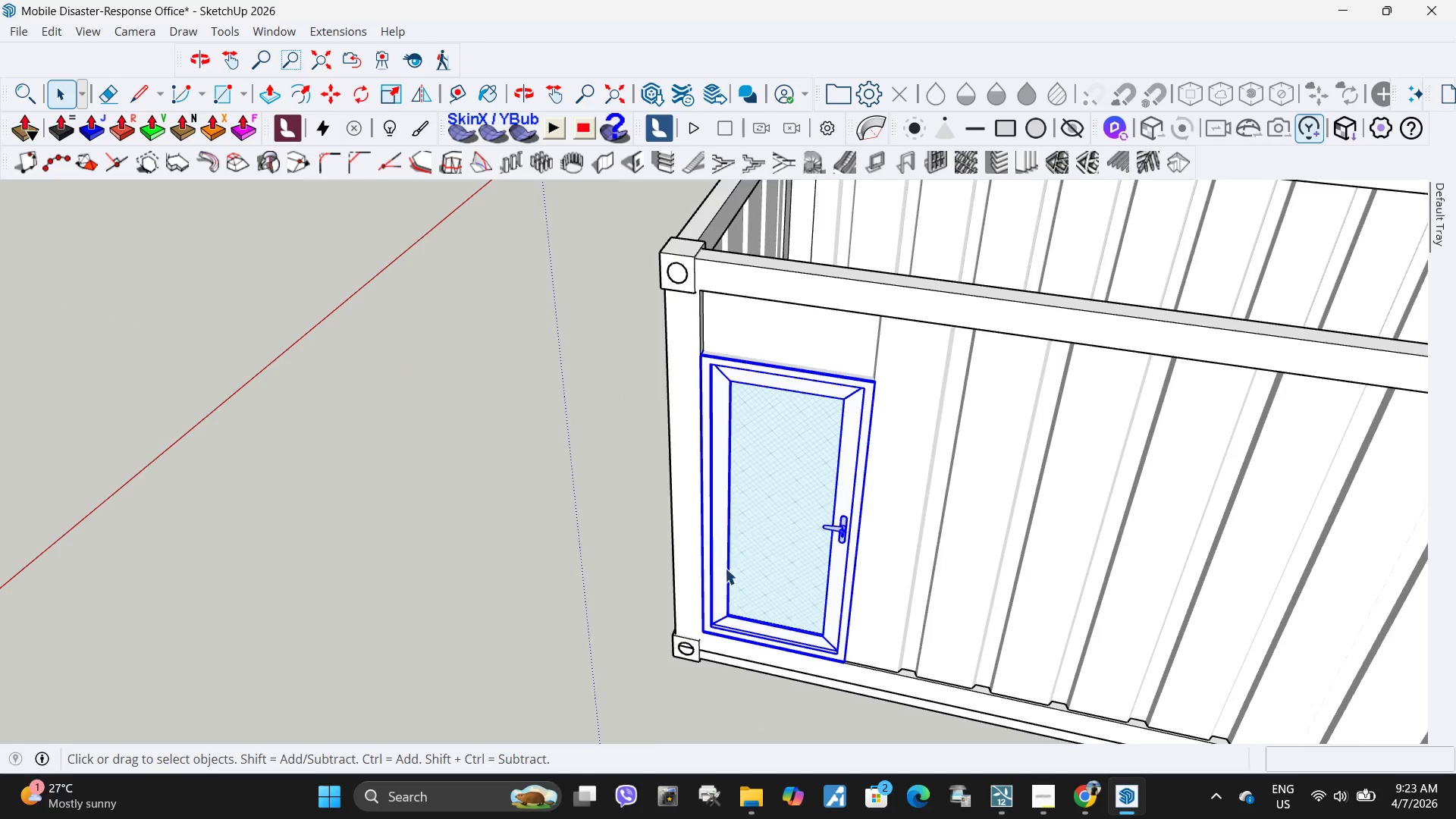 
scroll: coordinate [716, 669], scroll_direction: up, amount: 10.0
 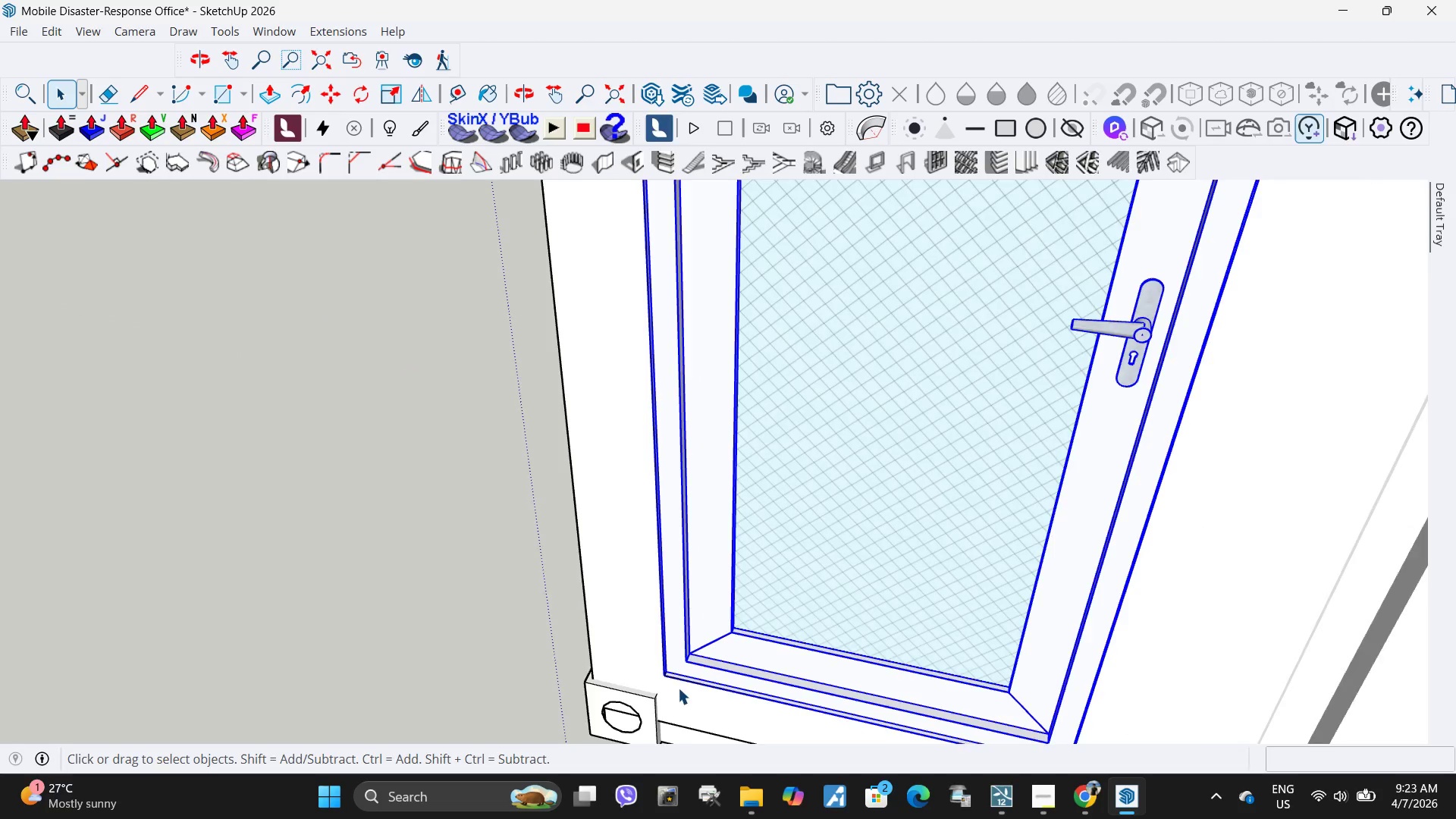 
scroll: coordinate [627, 671], scroll_direction: down, amount: 14.0
 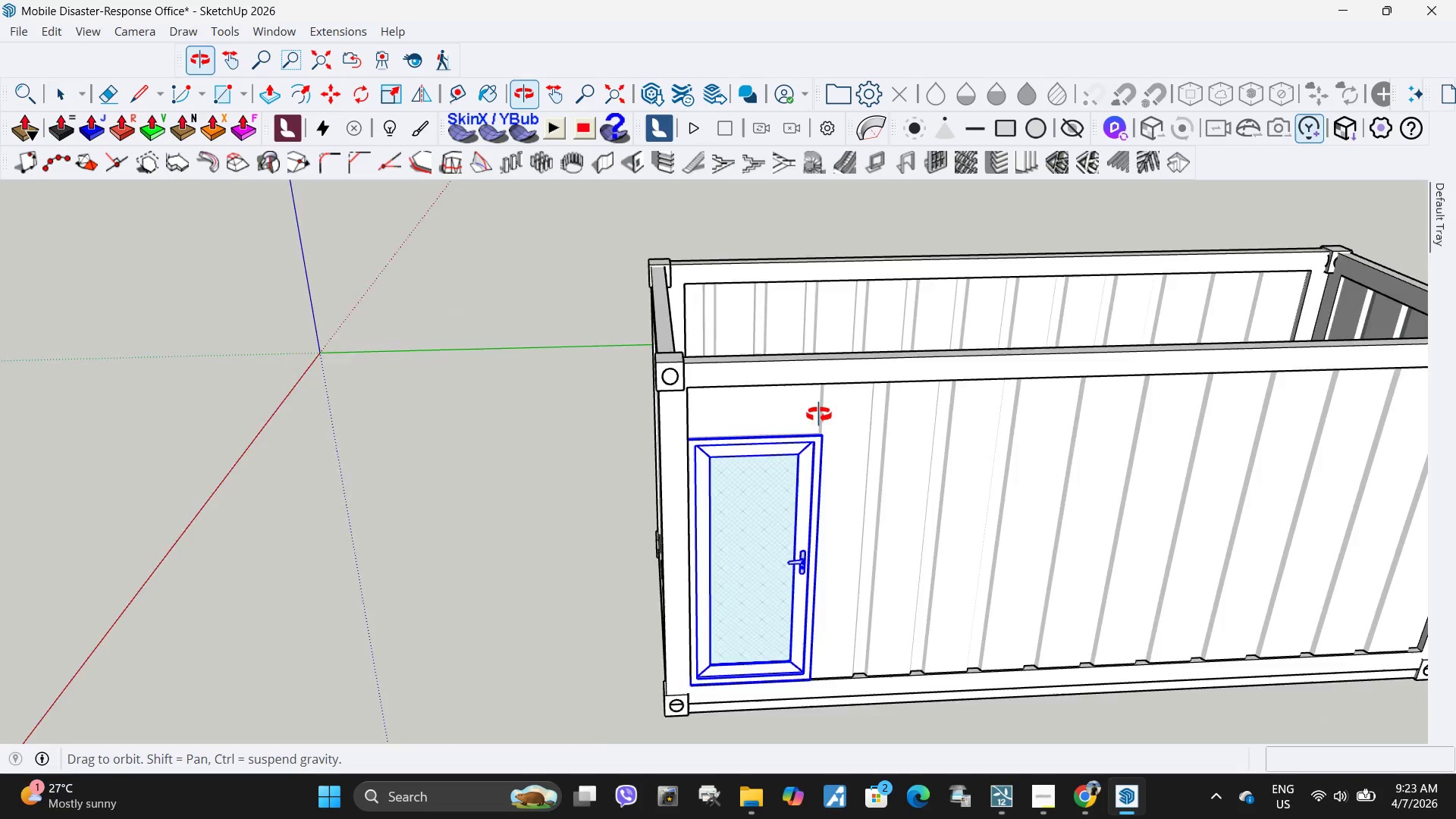 
scroll: coordinate [682, 334], scroll_direction: up, amount: 9.0
 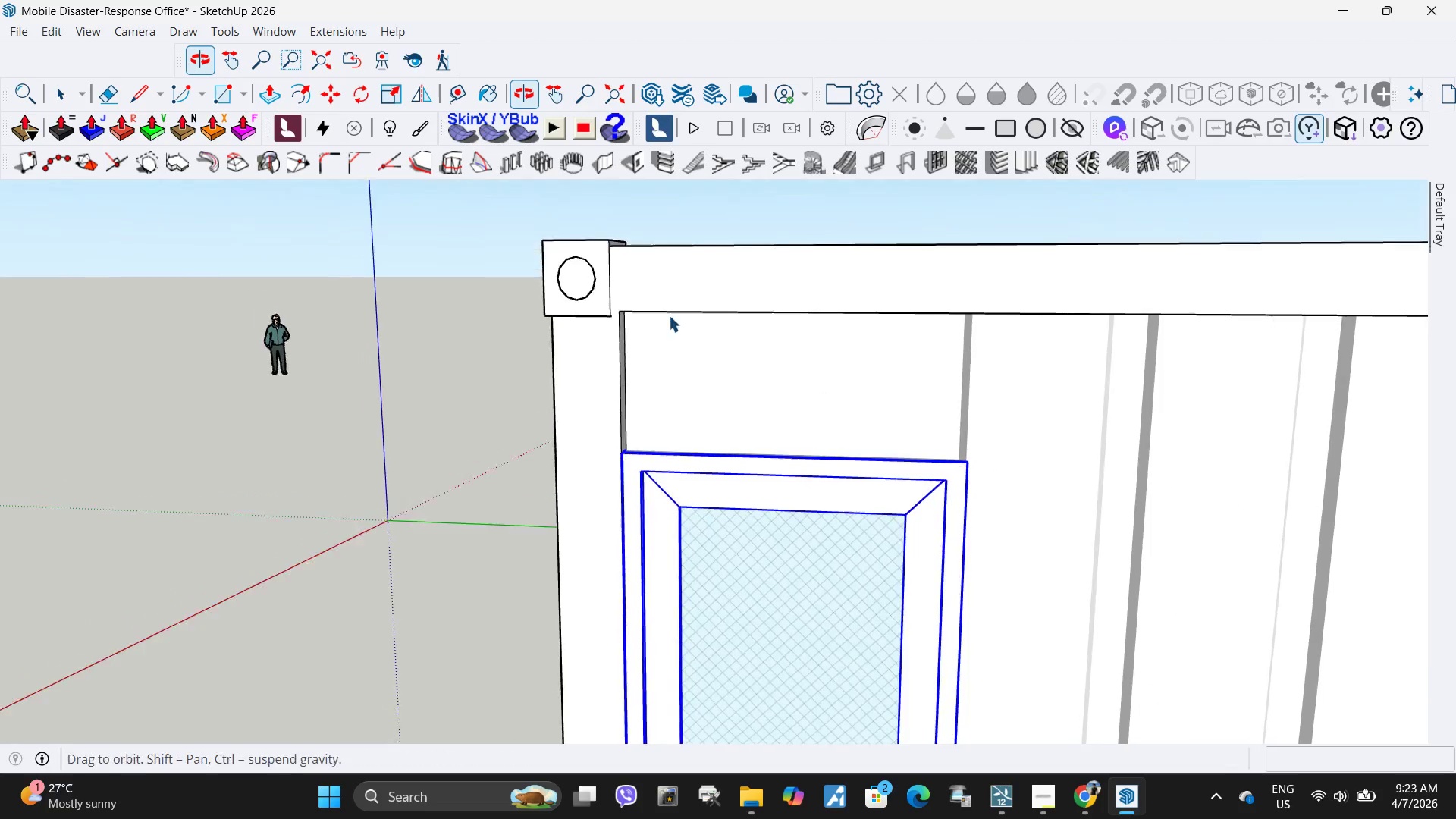 
key(Space)
 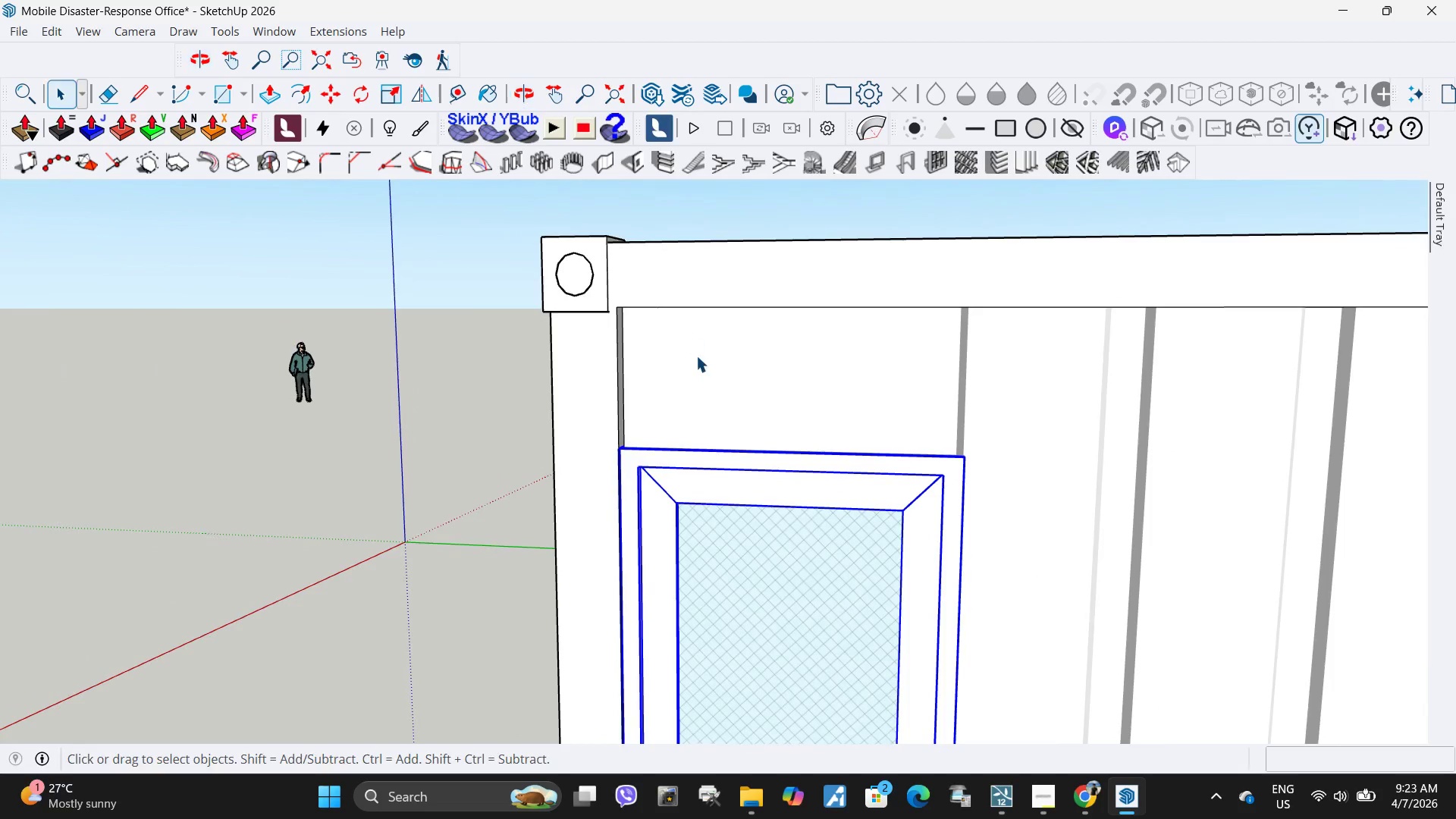 
left_click([696, 356])
 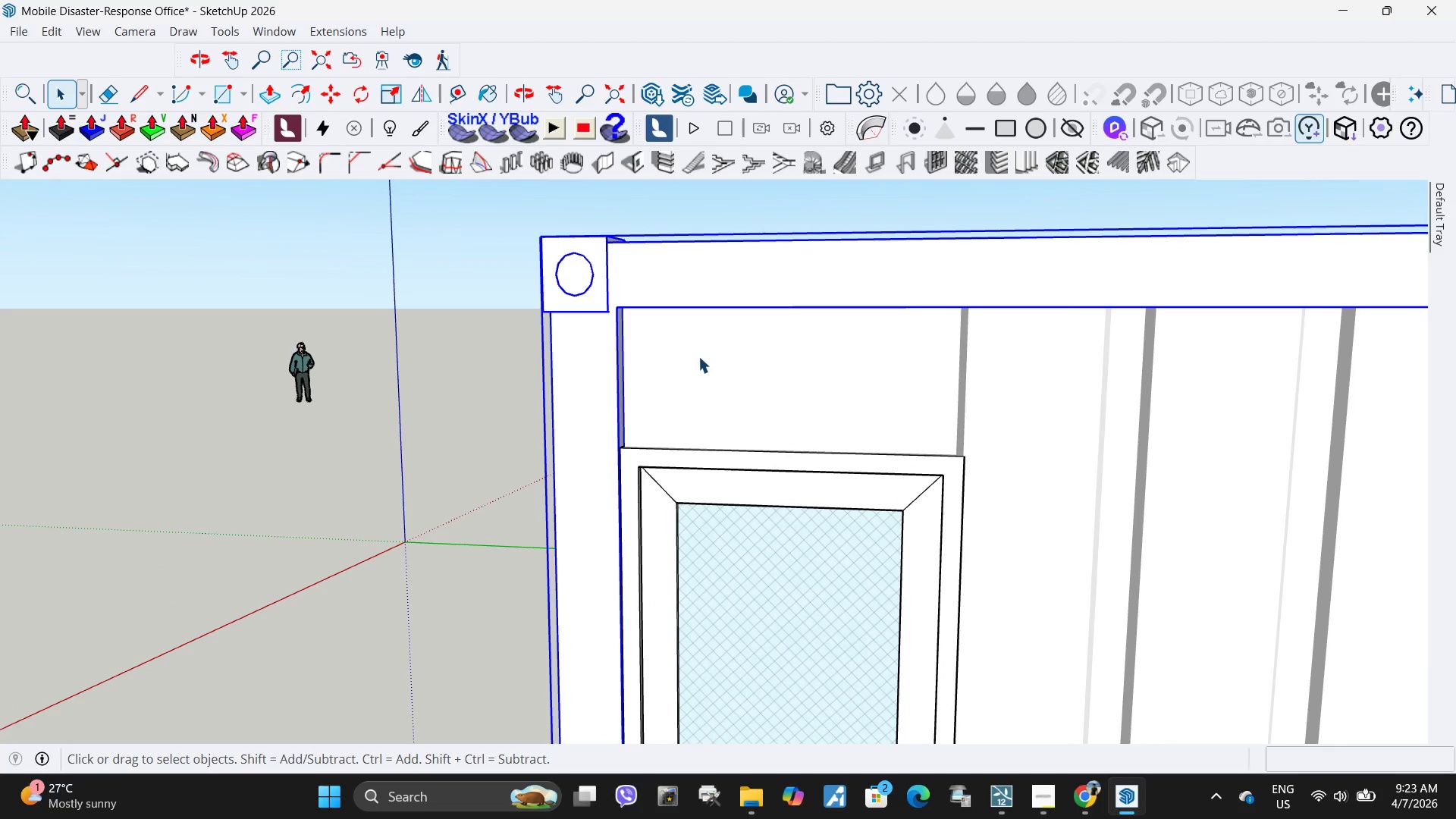 
double_click([699, 356])
 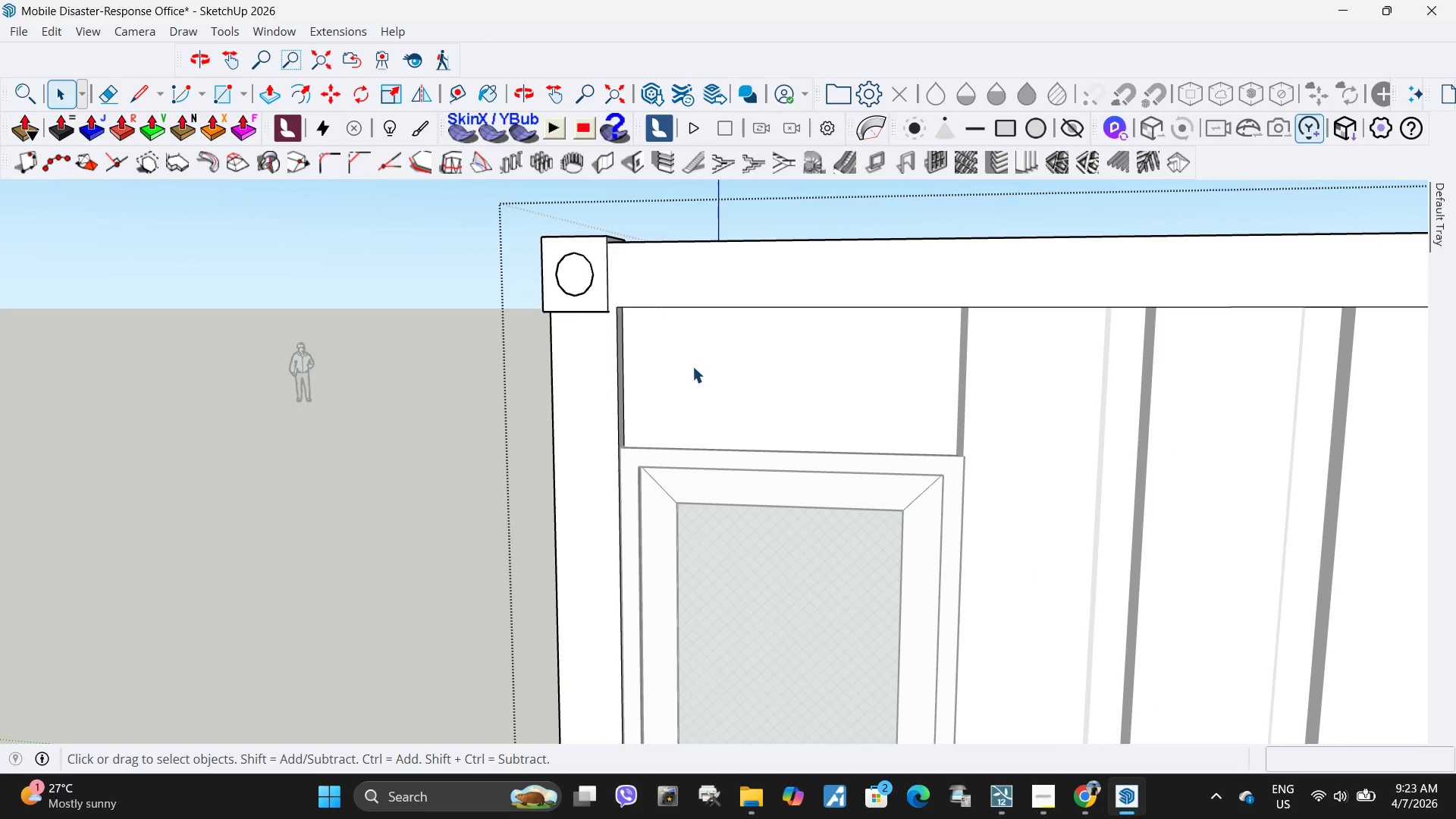 
triple_click([692, 366])
 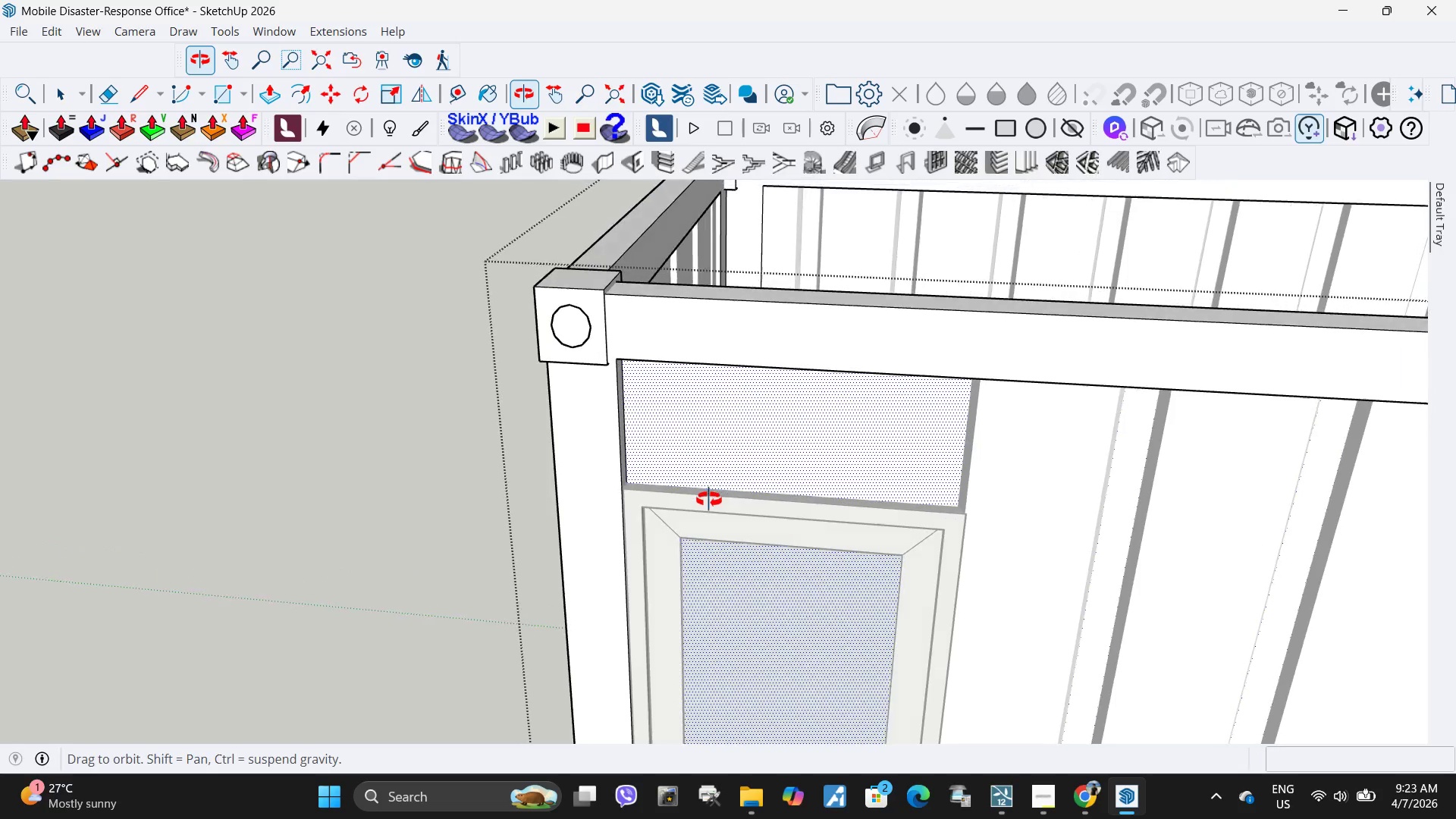 
wait(6.0)
 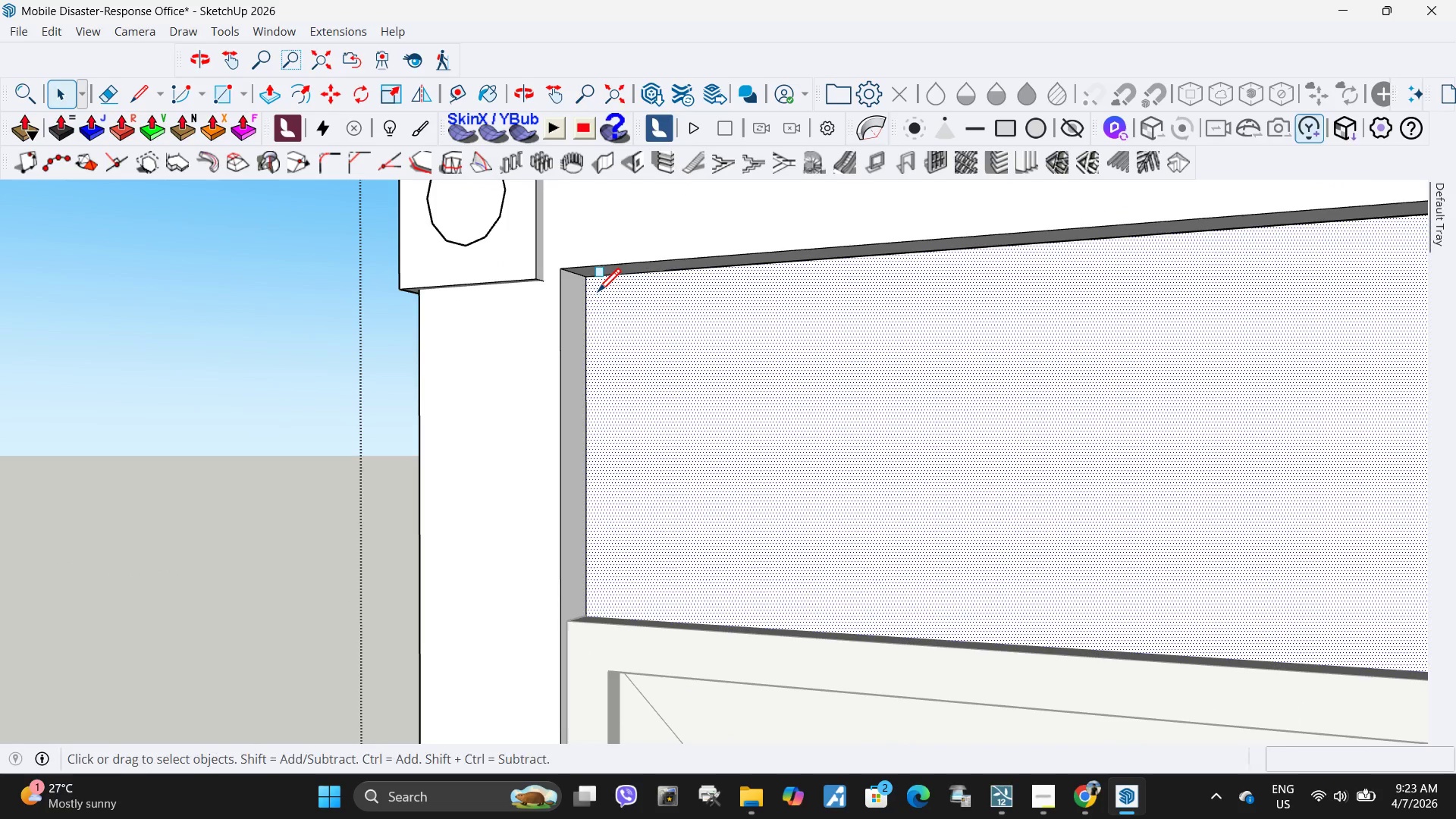 
key(R)
 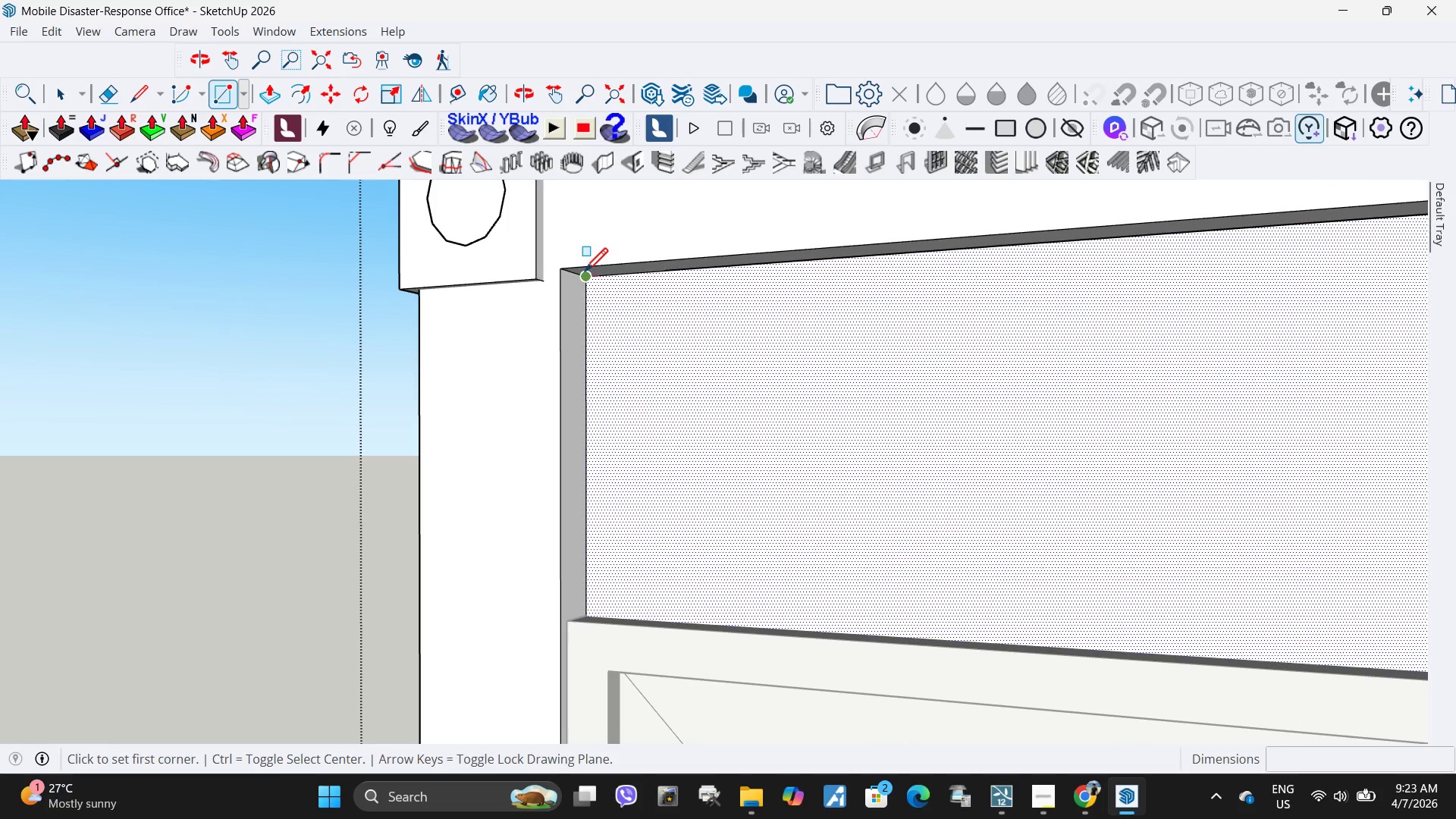 
scroll: coordinate [620, 305], scroll_direction: up, amount: 9.0
 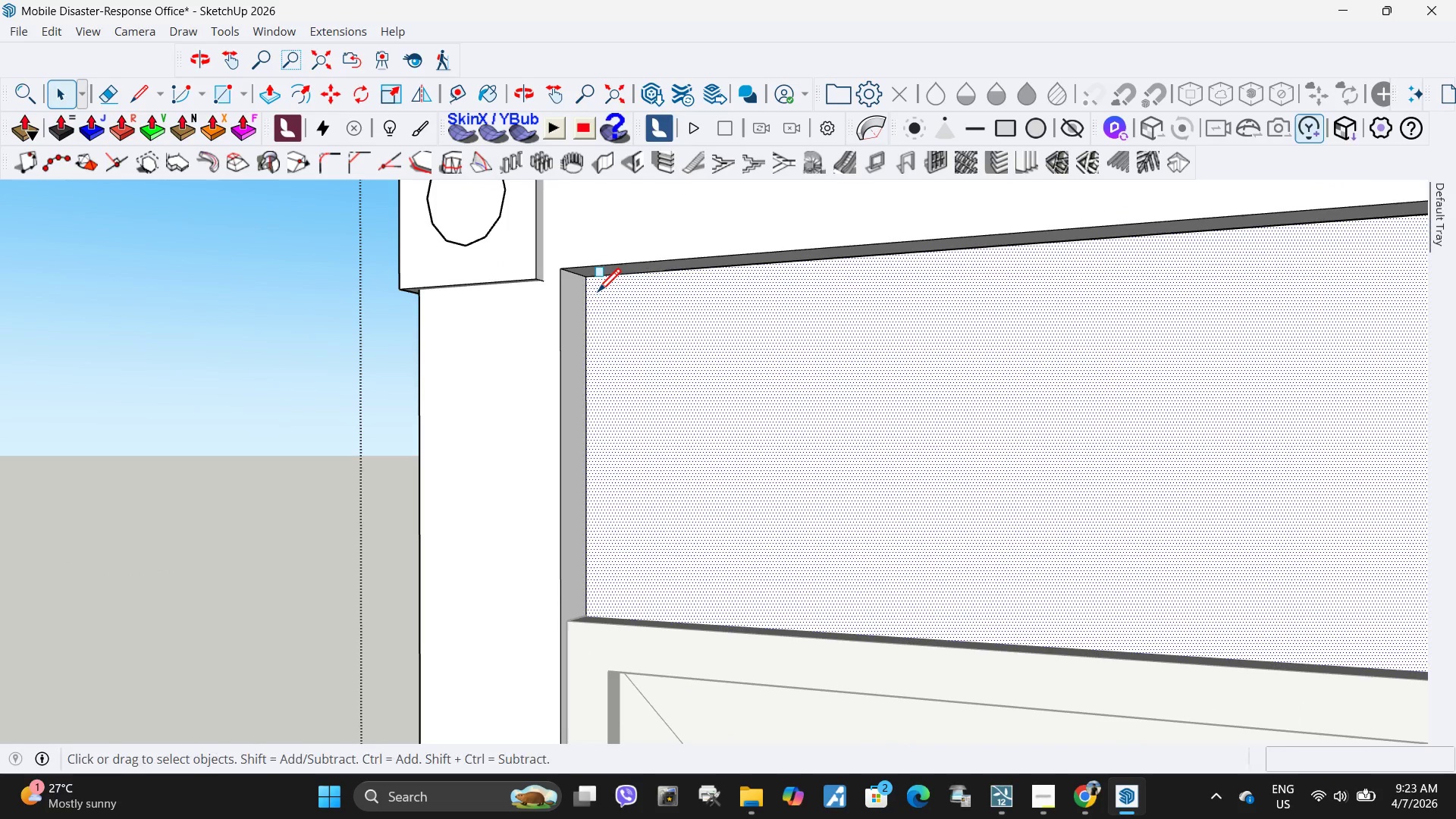 
left_click([585, 274])
 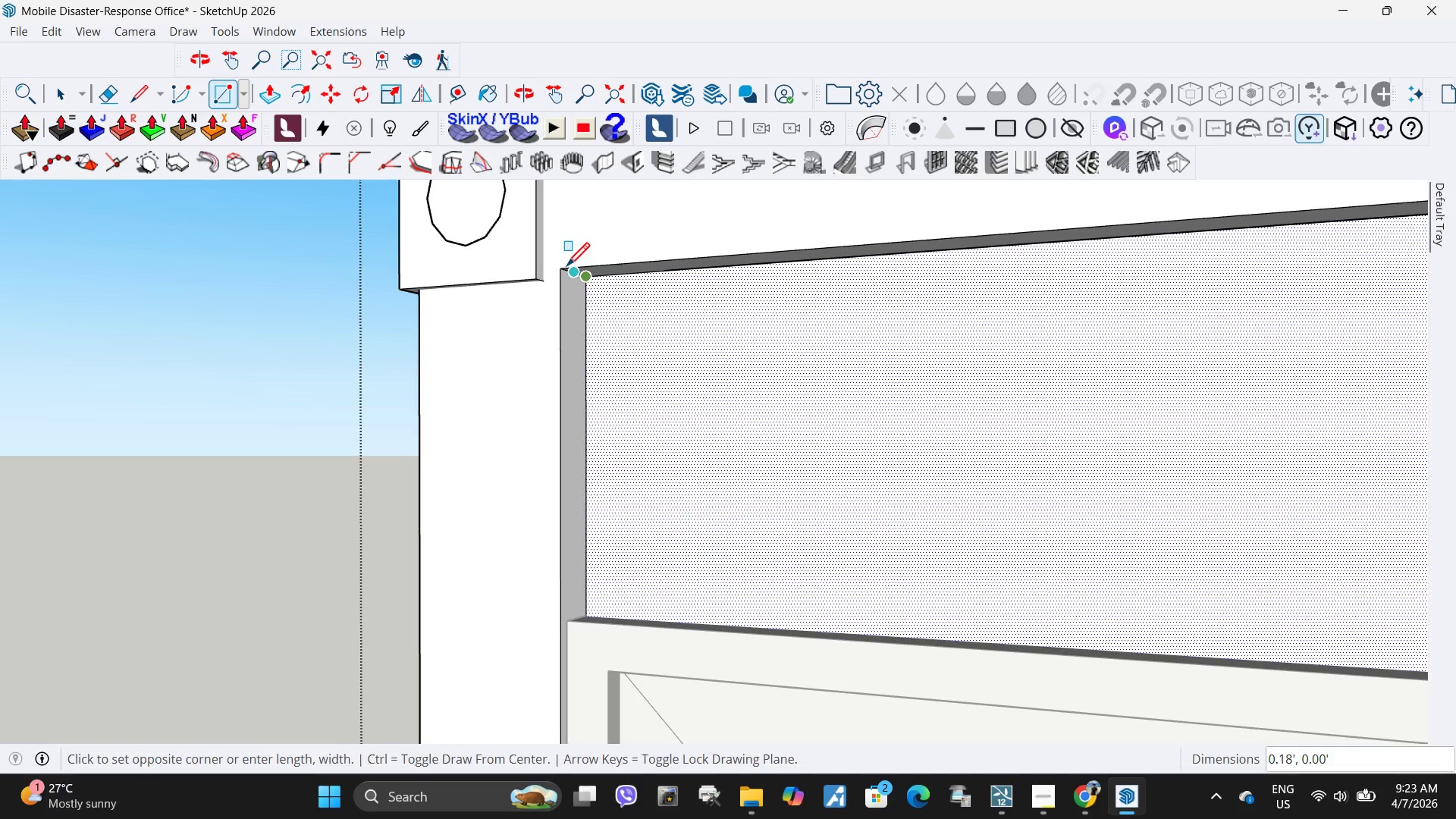 
scroll: coordinate [727, 401], scroll_direction: down, amount: 21.0
 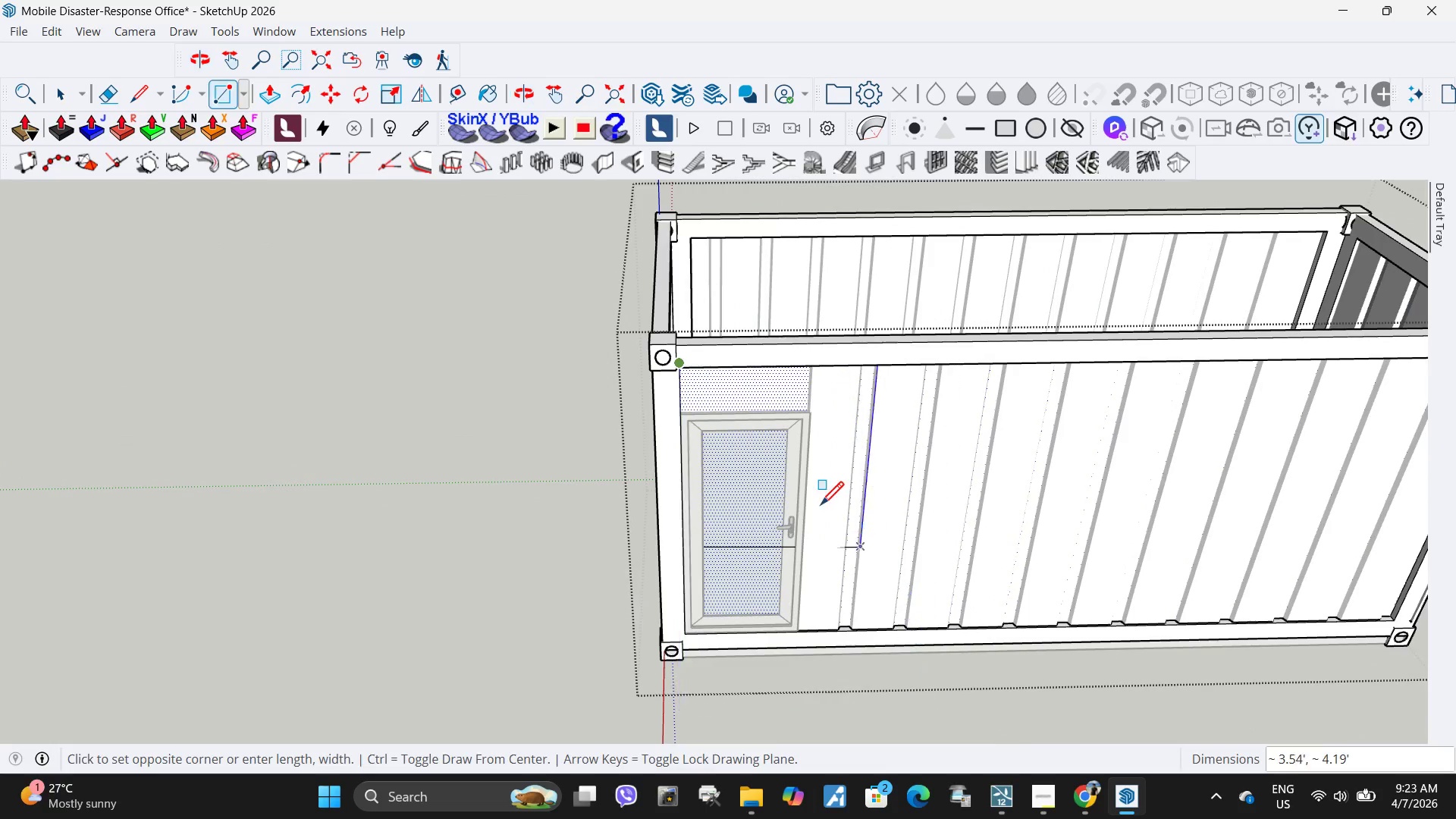 
scroll: coordinate [806, 394], scroll_direction: up, amount: 6.0
 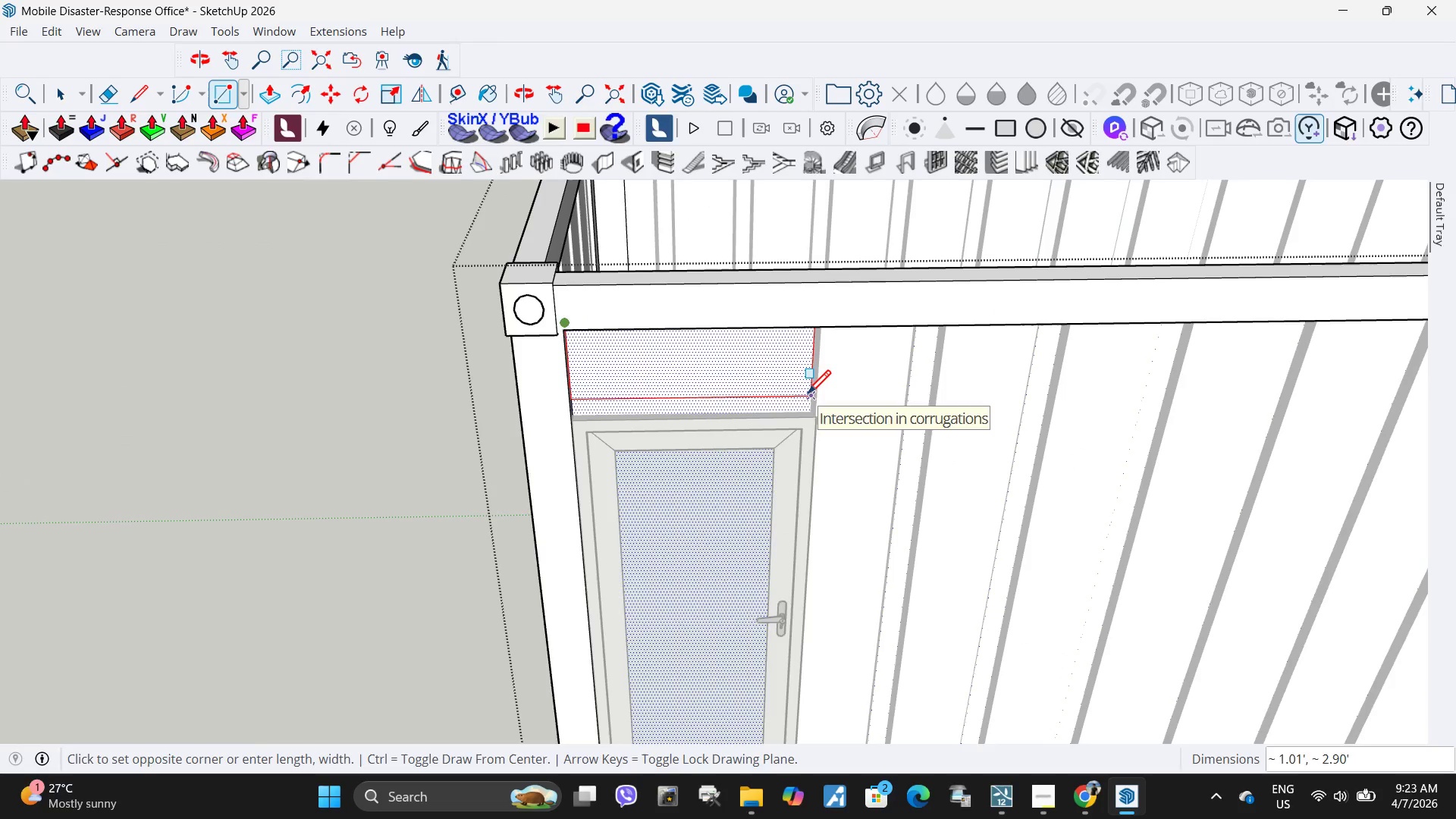 
key(Space)
 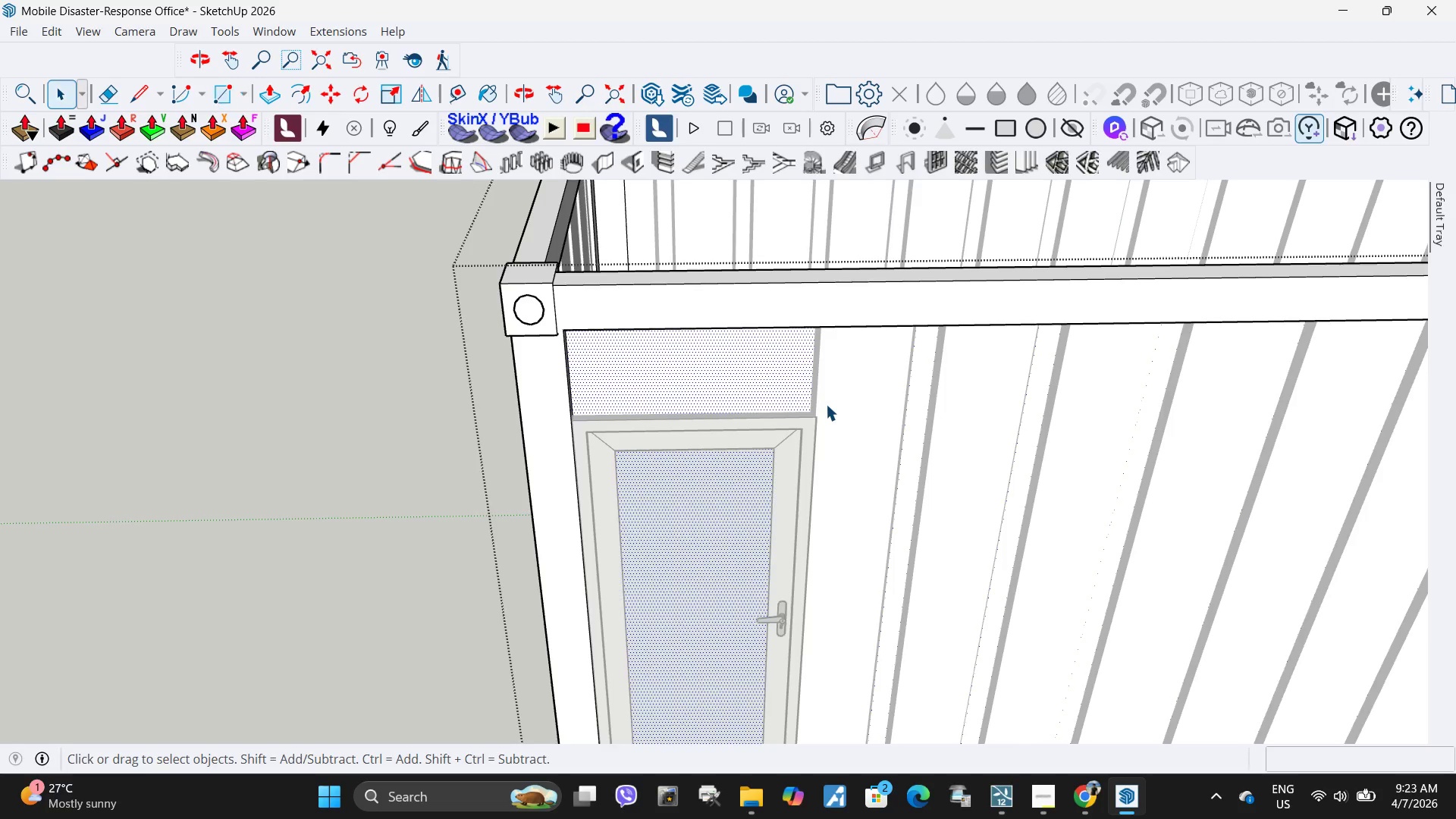 
key(Escape)
 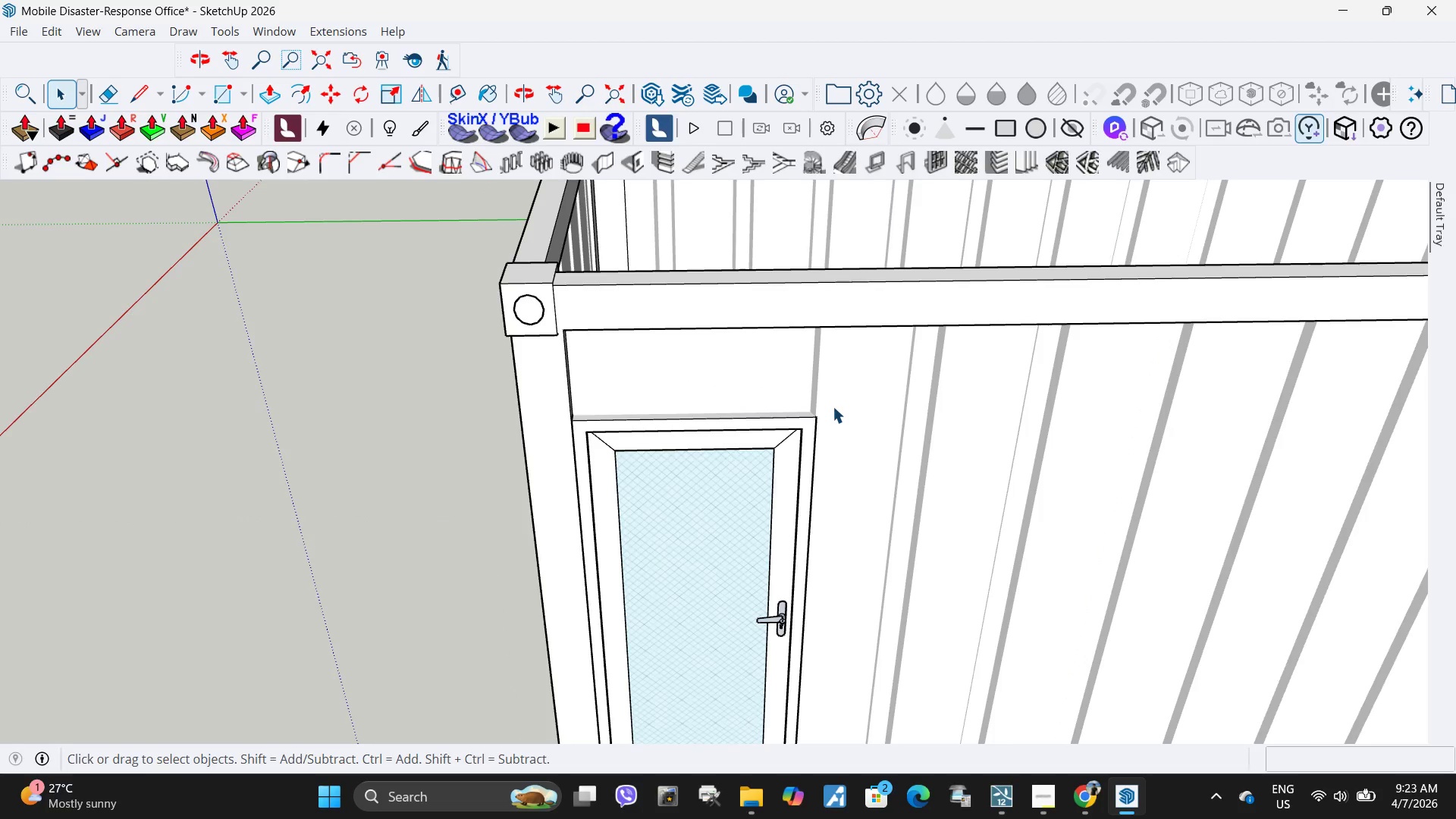 
left_click([833, 406])
 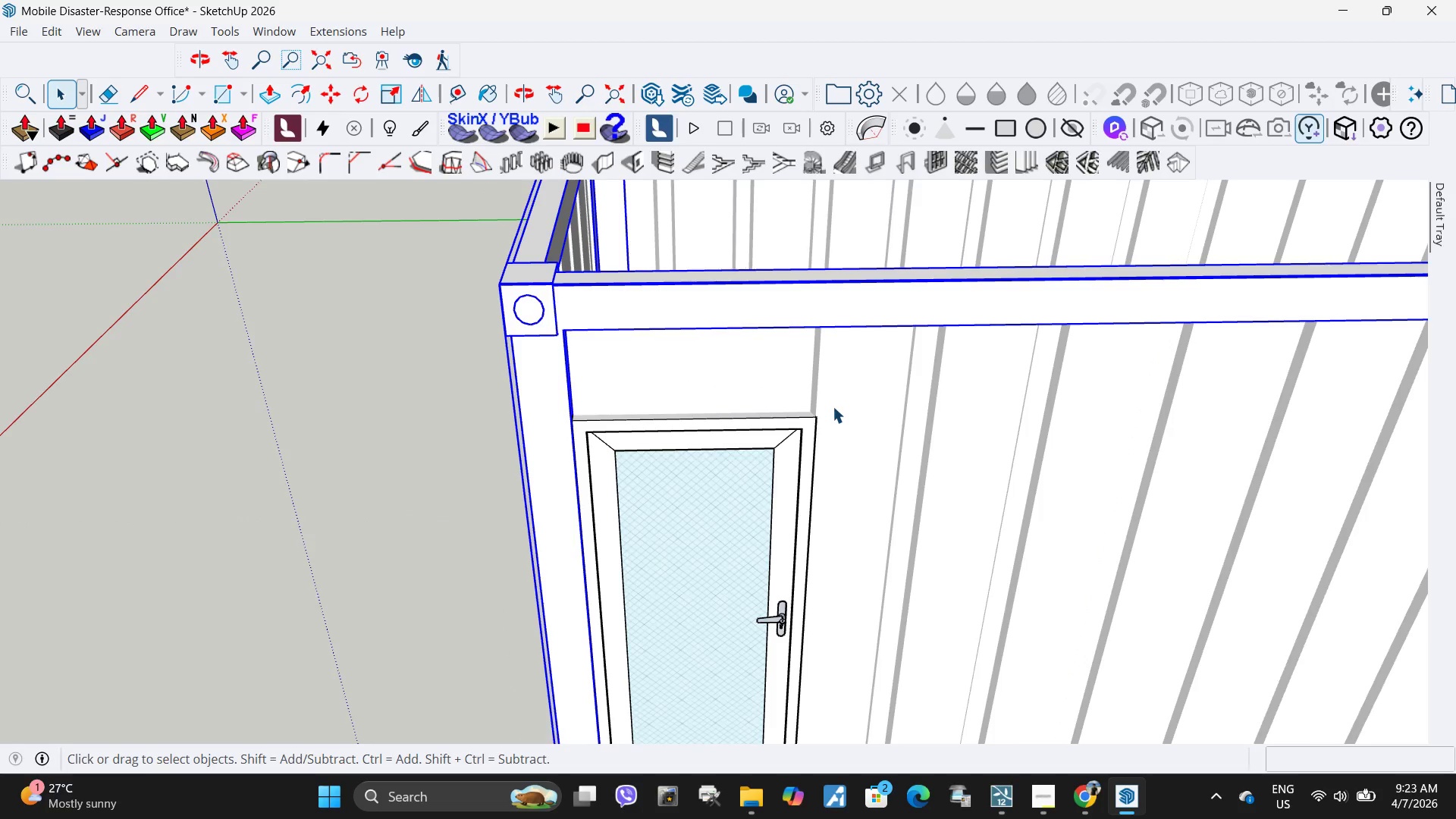 
key(Escape)
 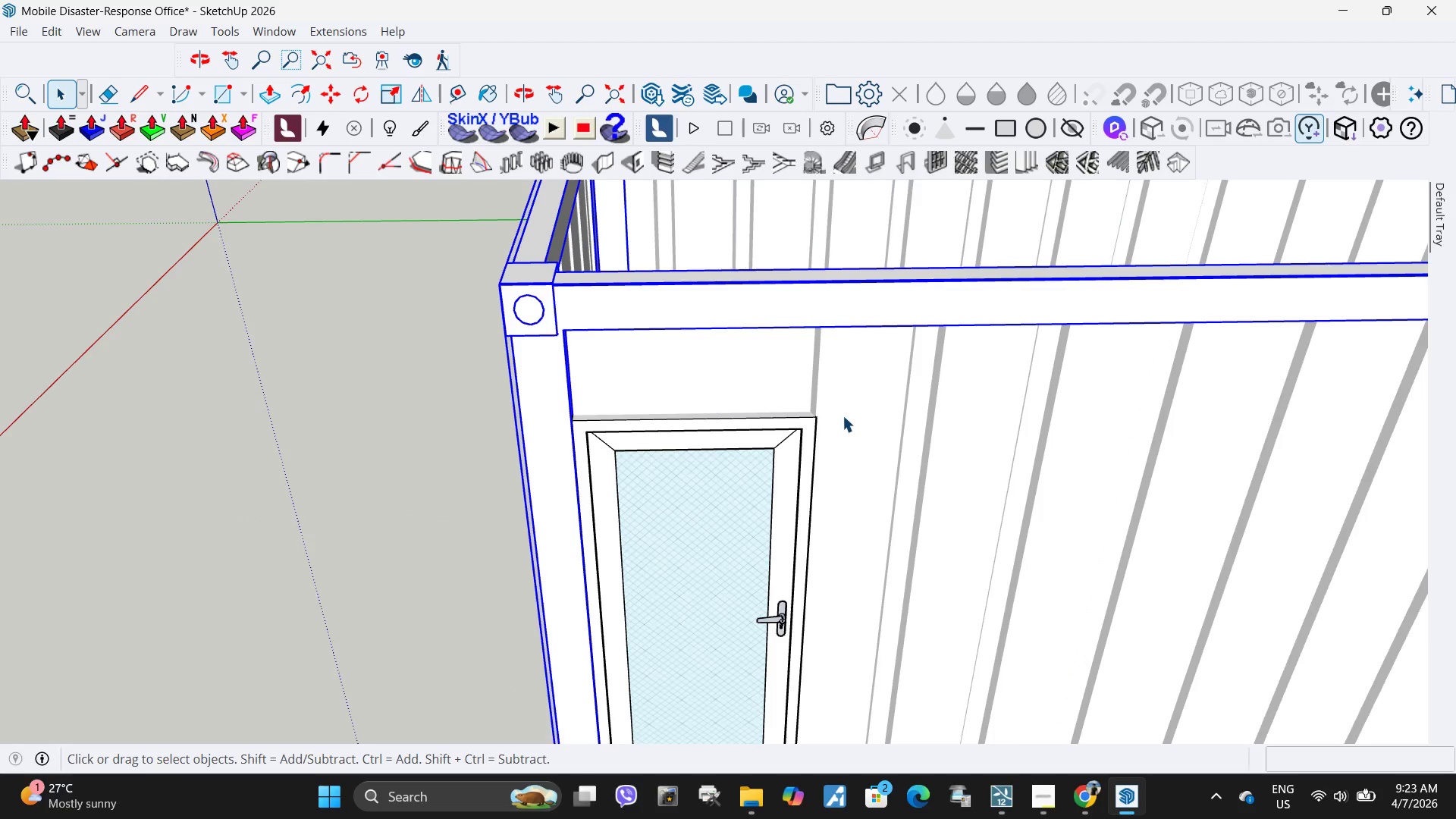 
key(Escape)
 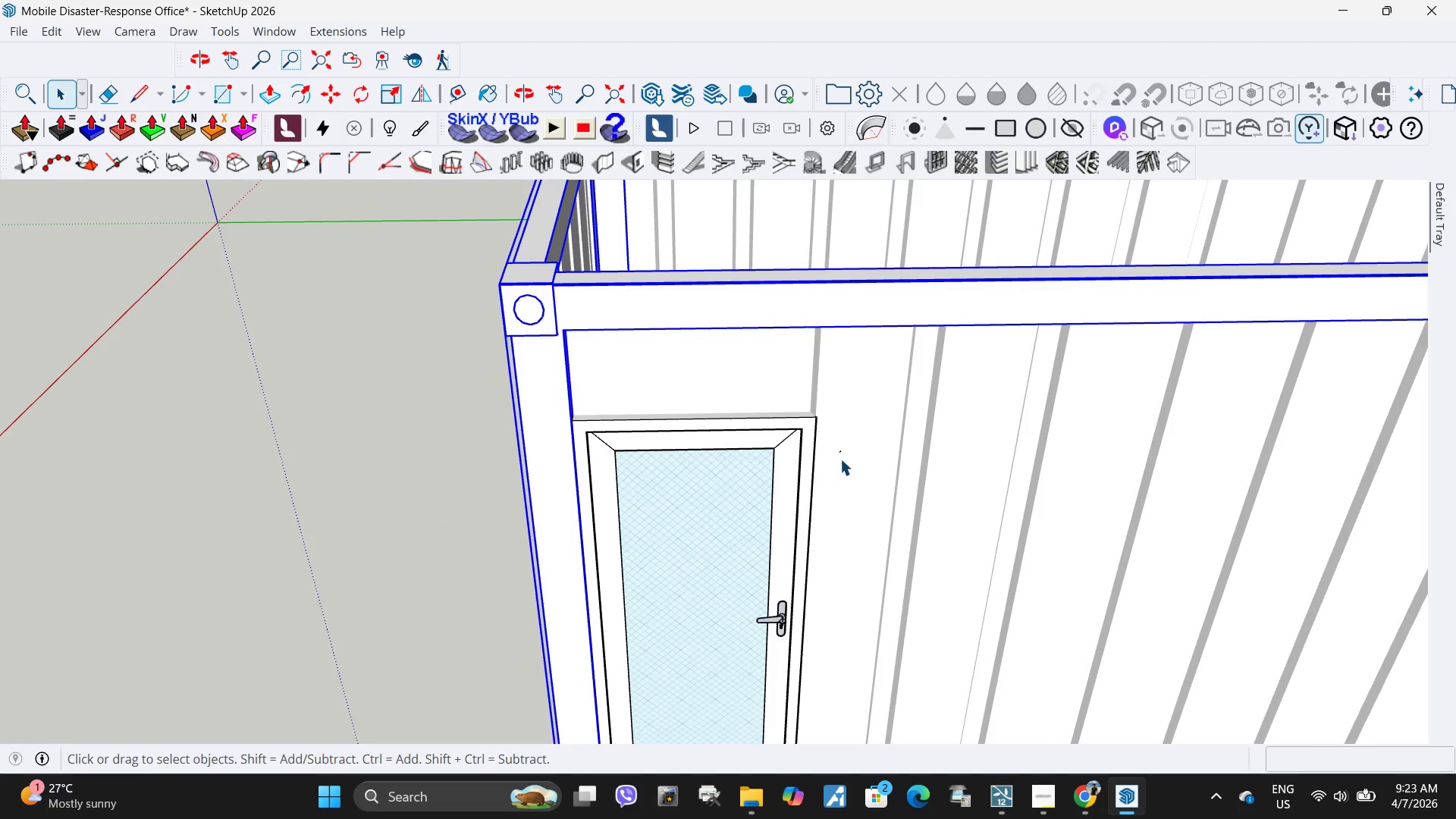 
key(Escape)
 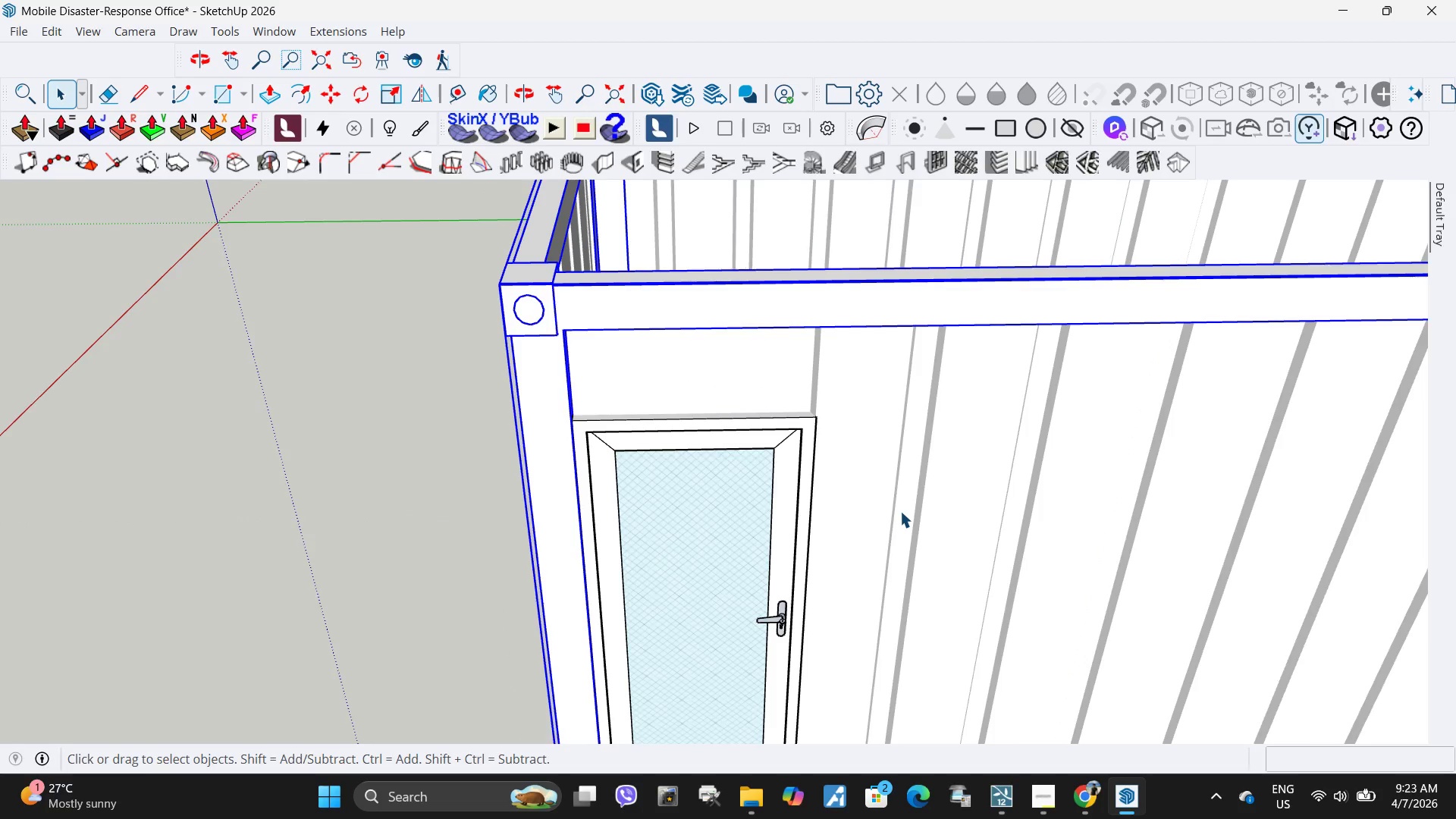 
key(Escape)
 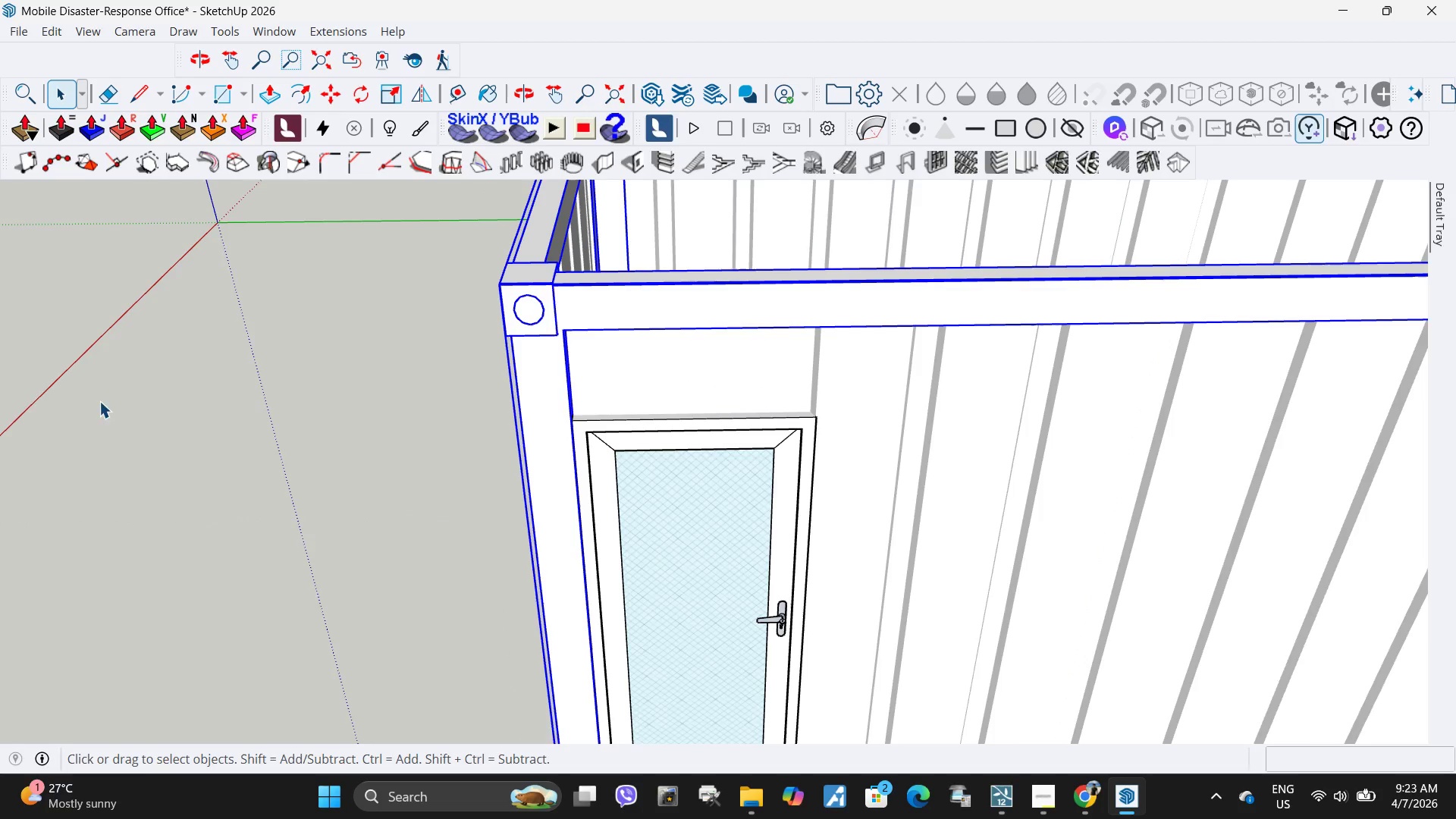 
left_click([341, 460])
 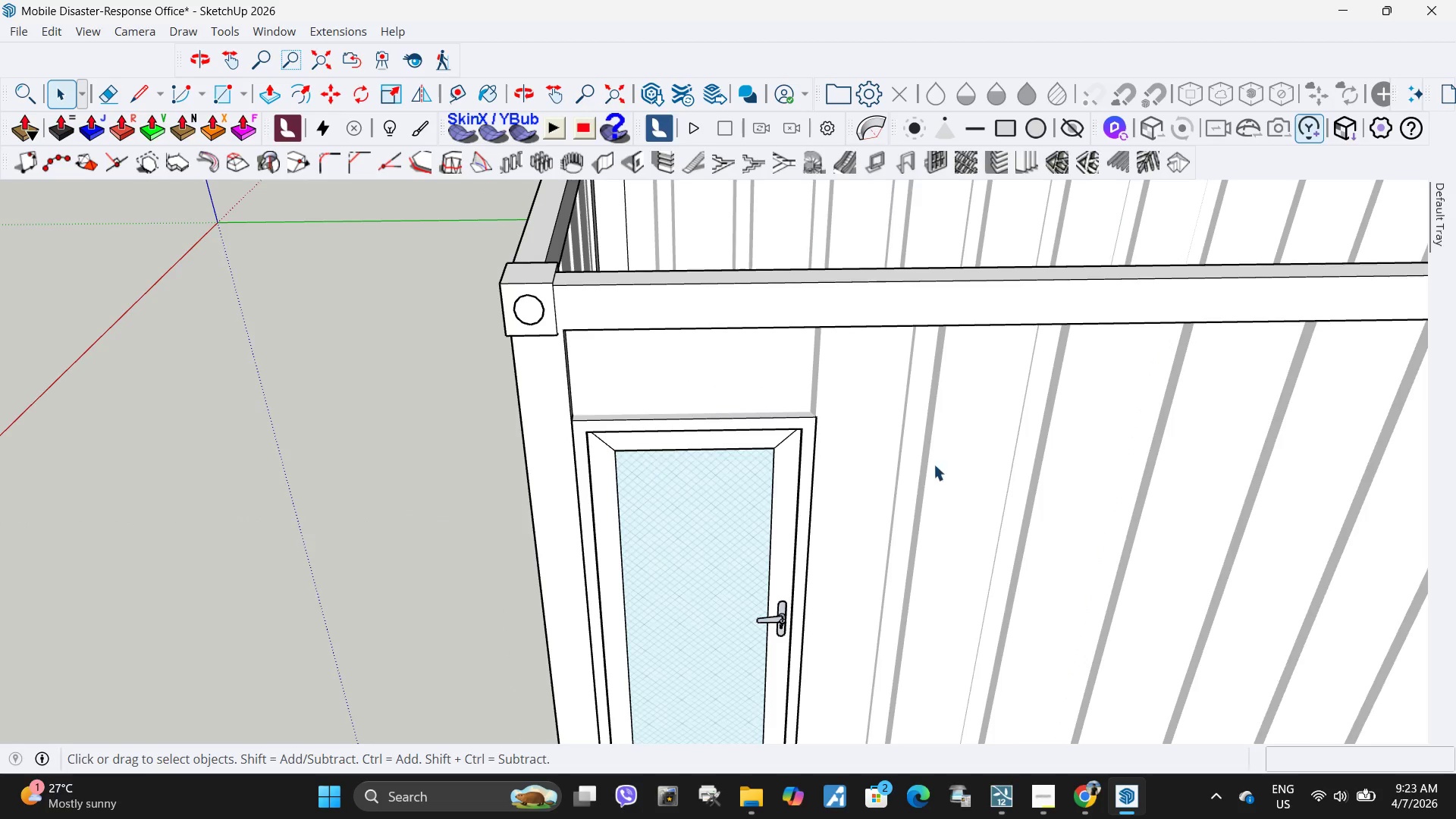 
key(Escape)
 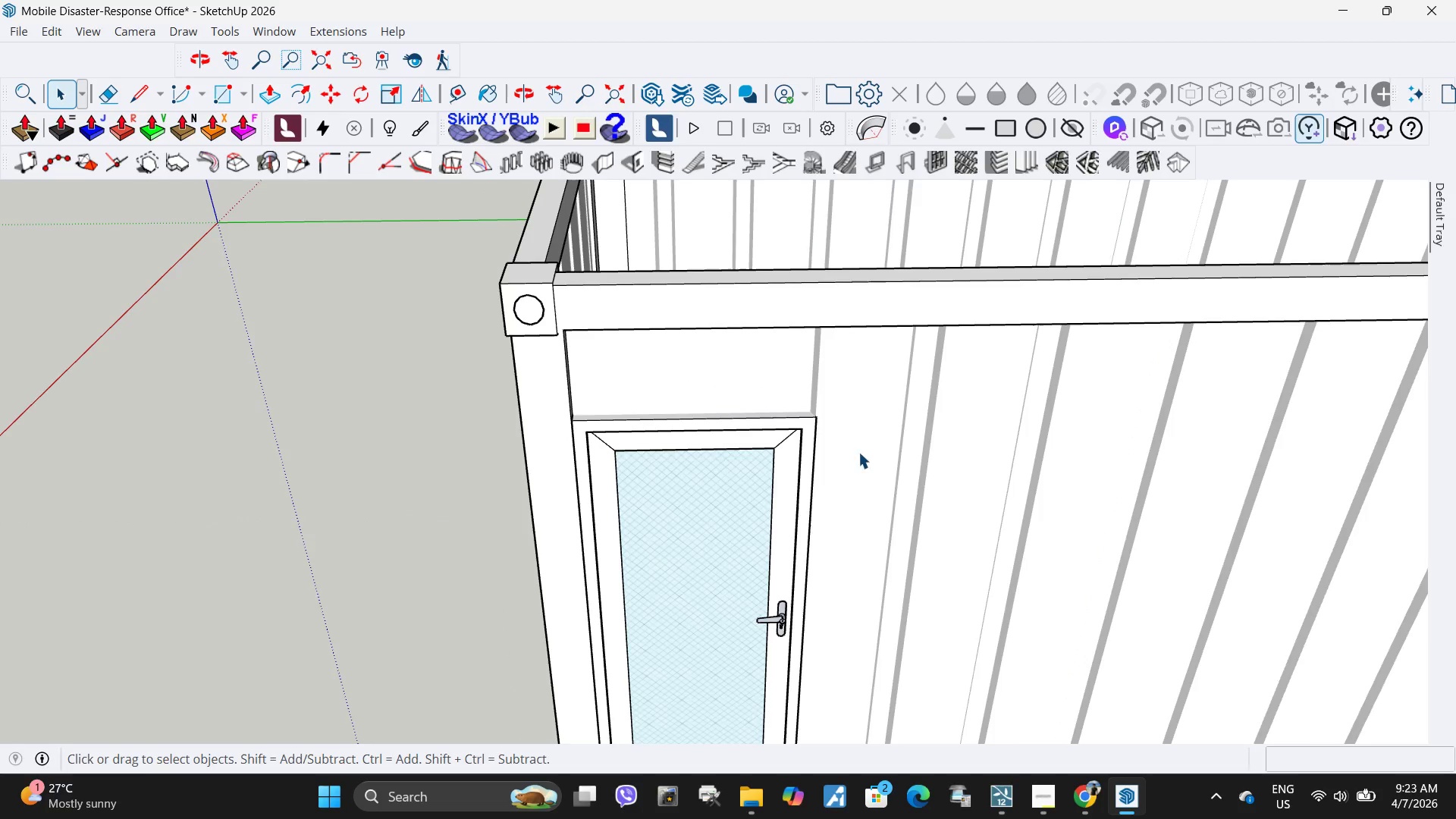 
key(Escape)
 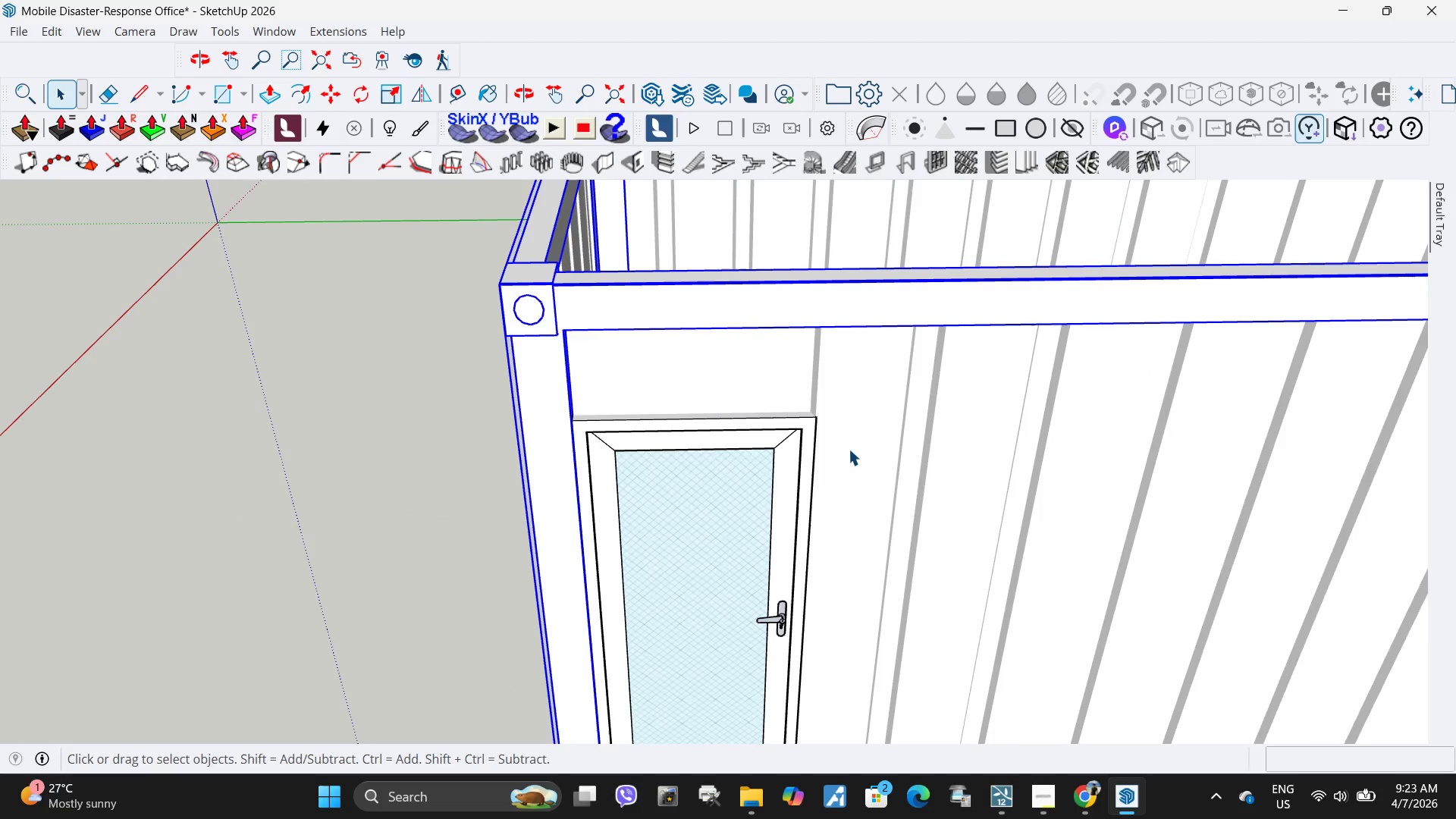 
double_click([856, 444])
 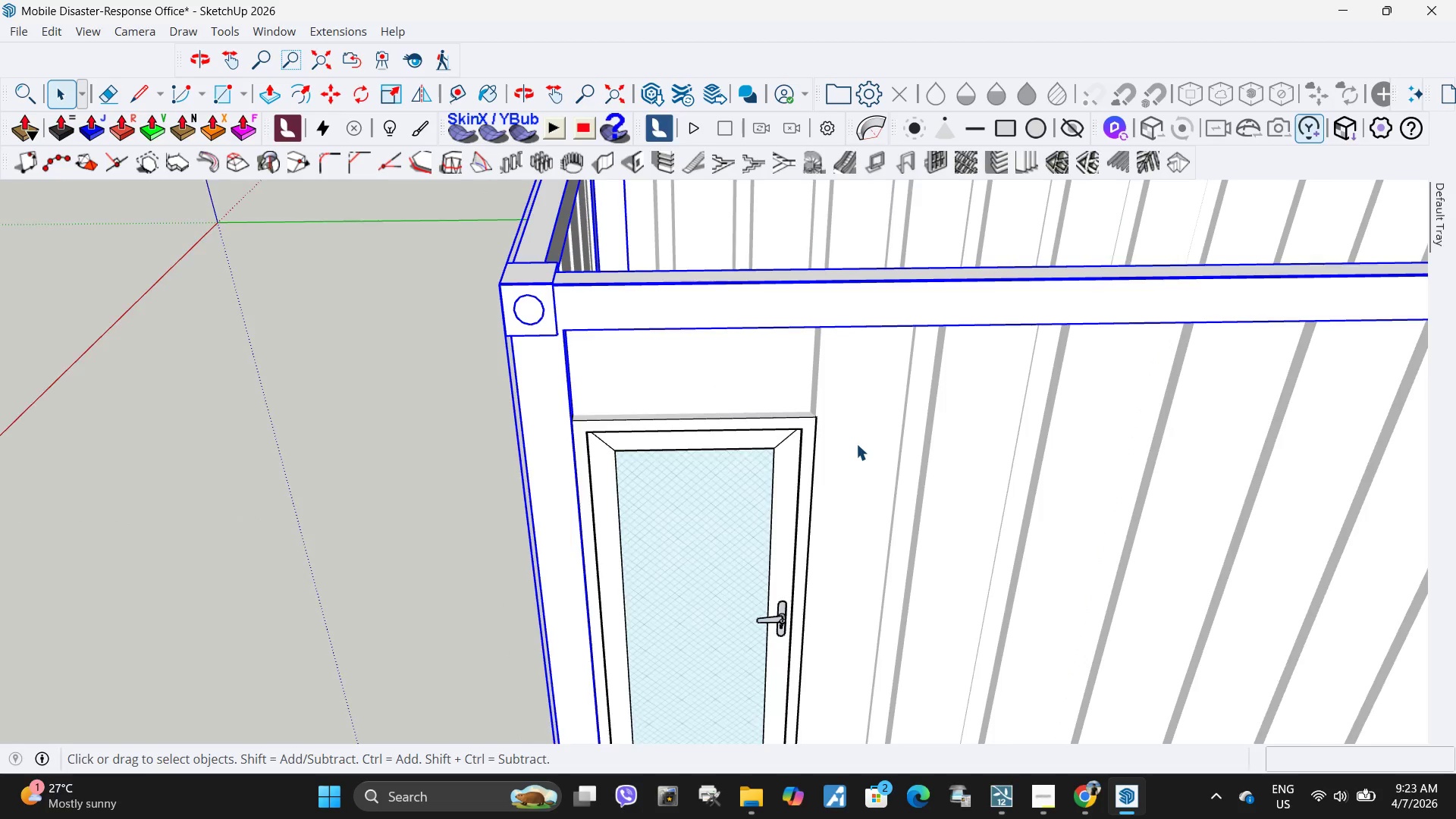 
triple_click([856, 444])
 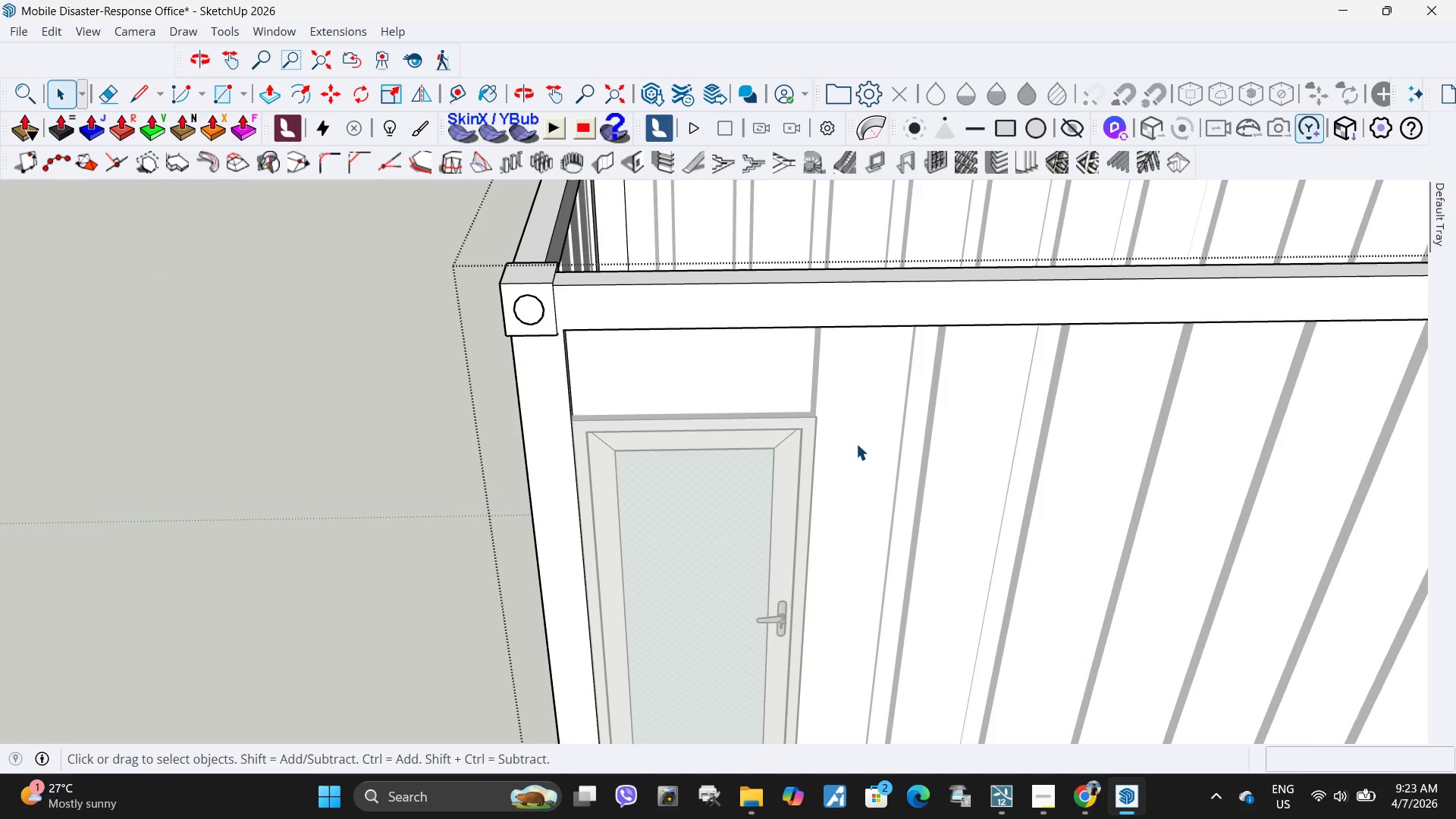 
triple_click([856, 444])
 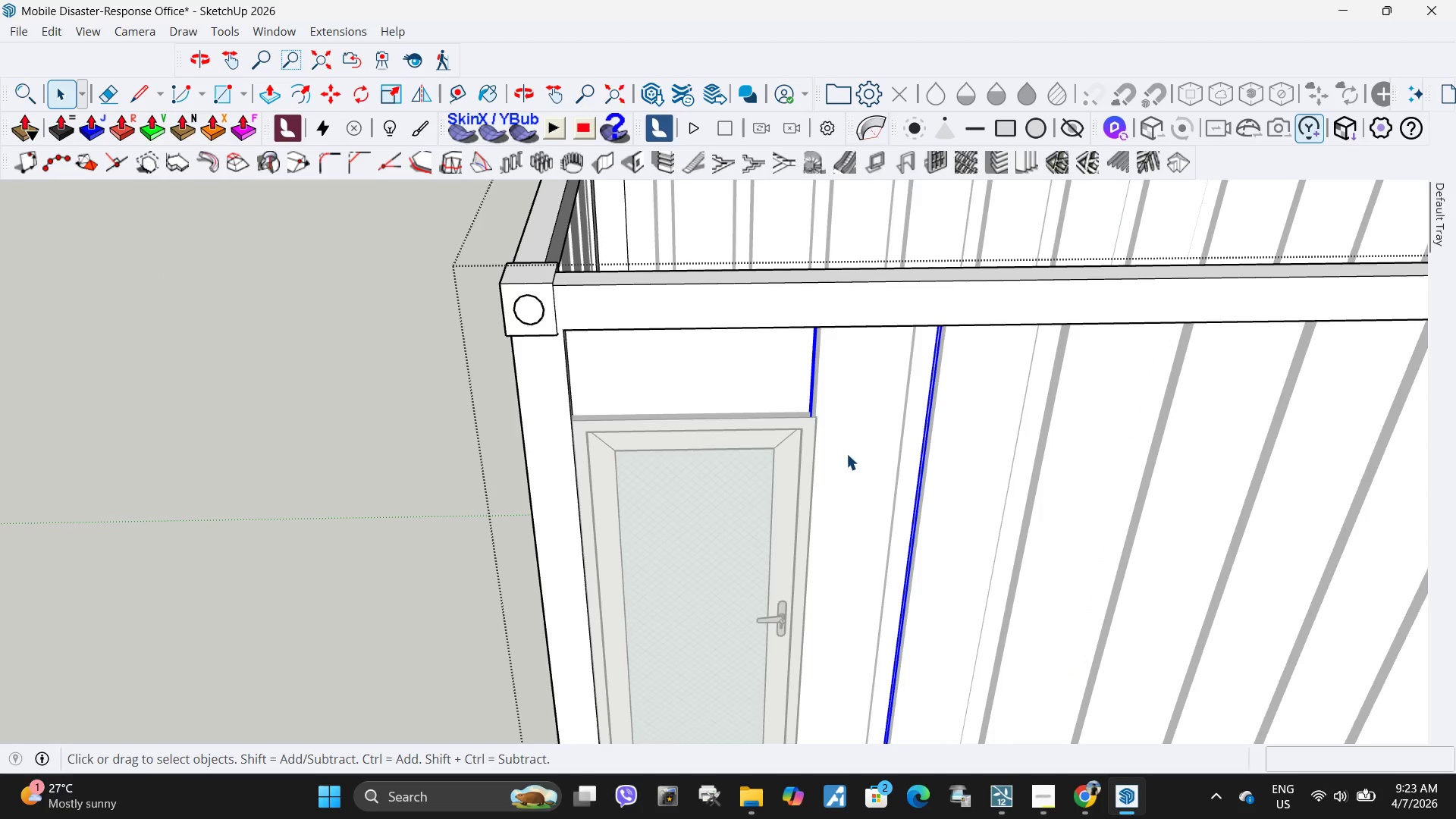 
key(S)
 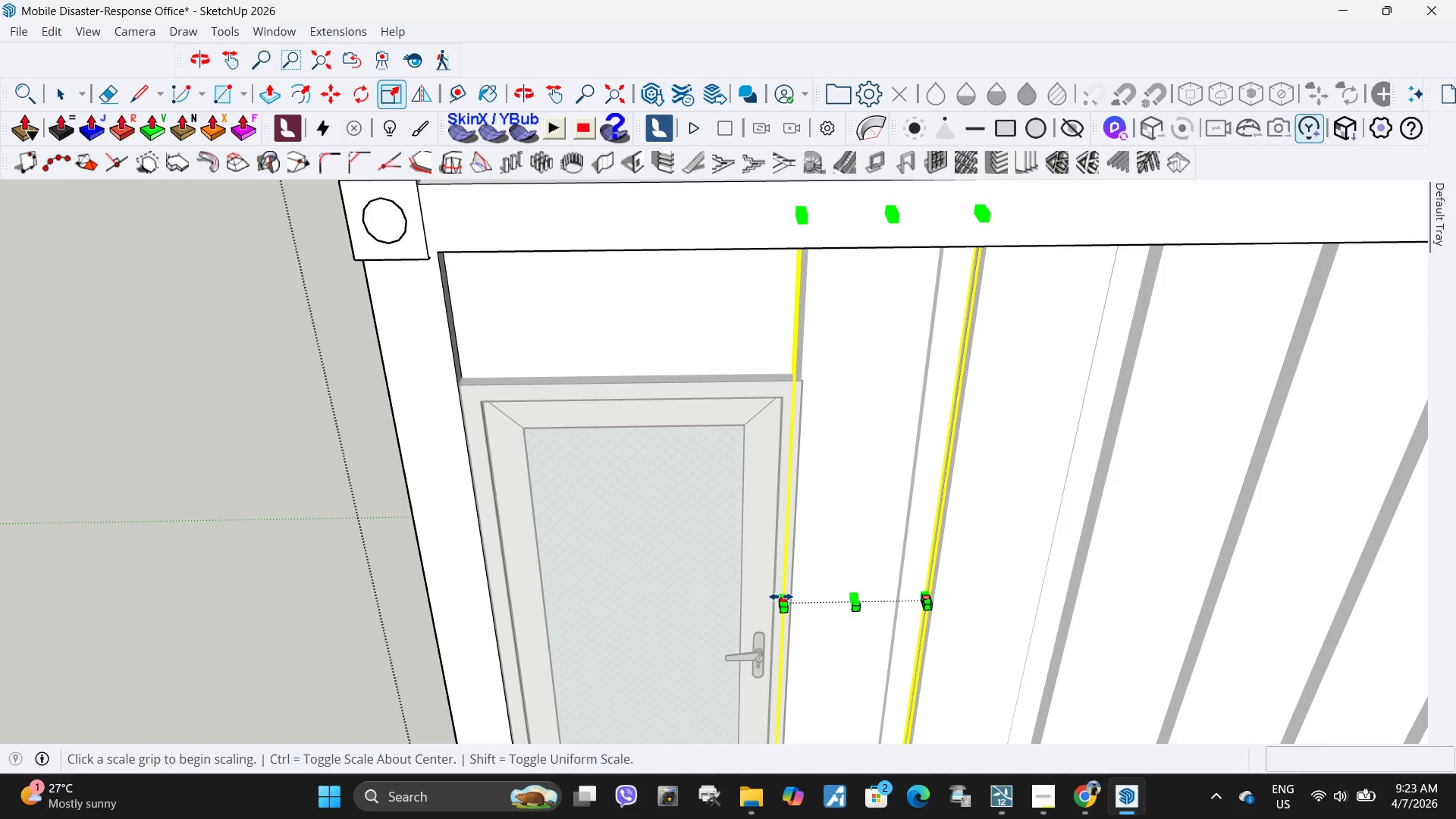 
scroll: coordinate [852, 509], scroll_direction: up, amount: 3.0
 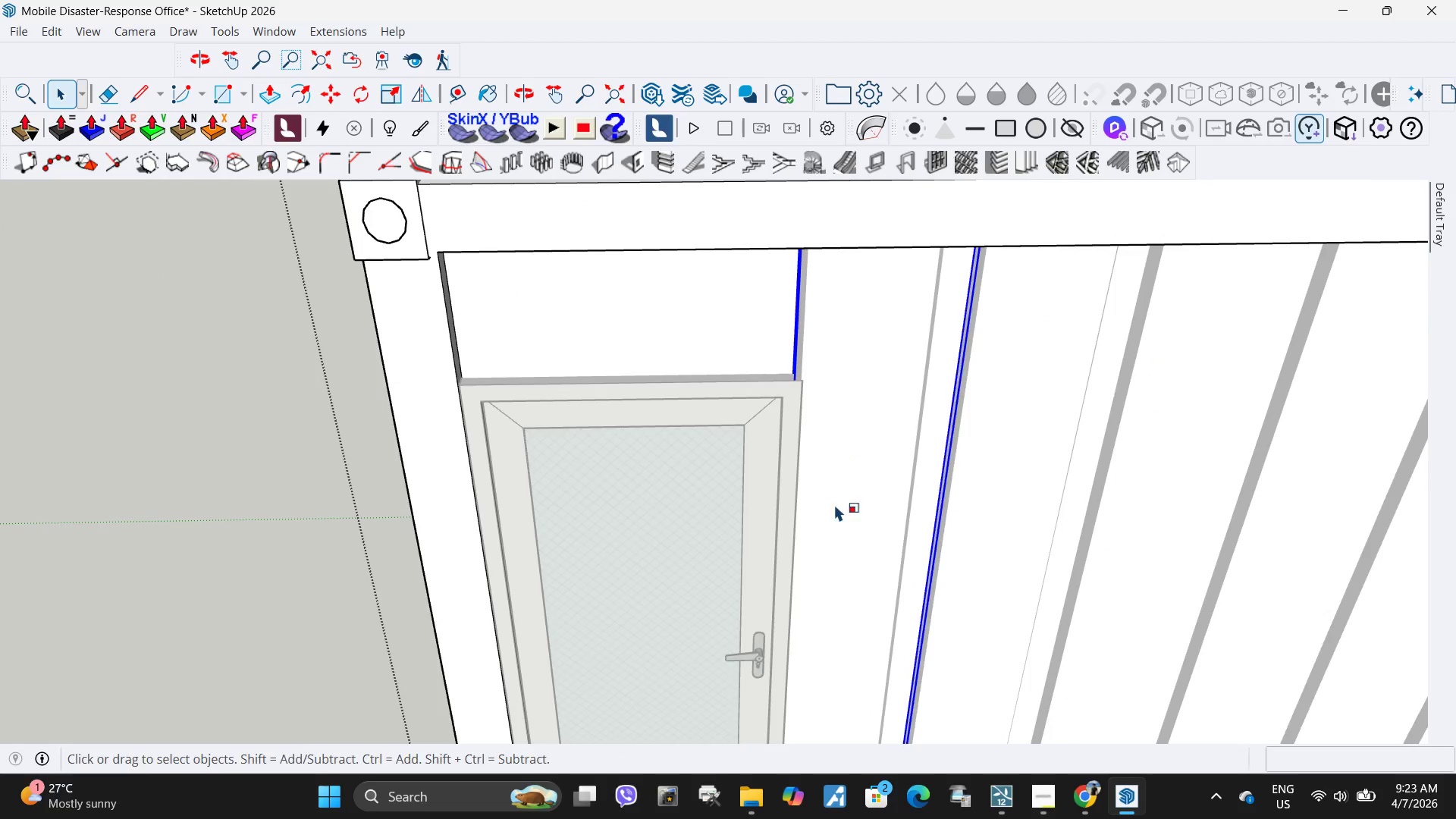 
left_click([781, 597])
 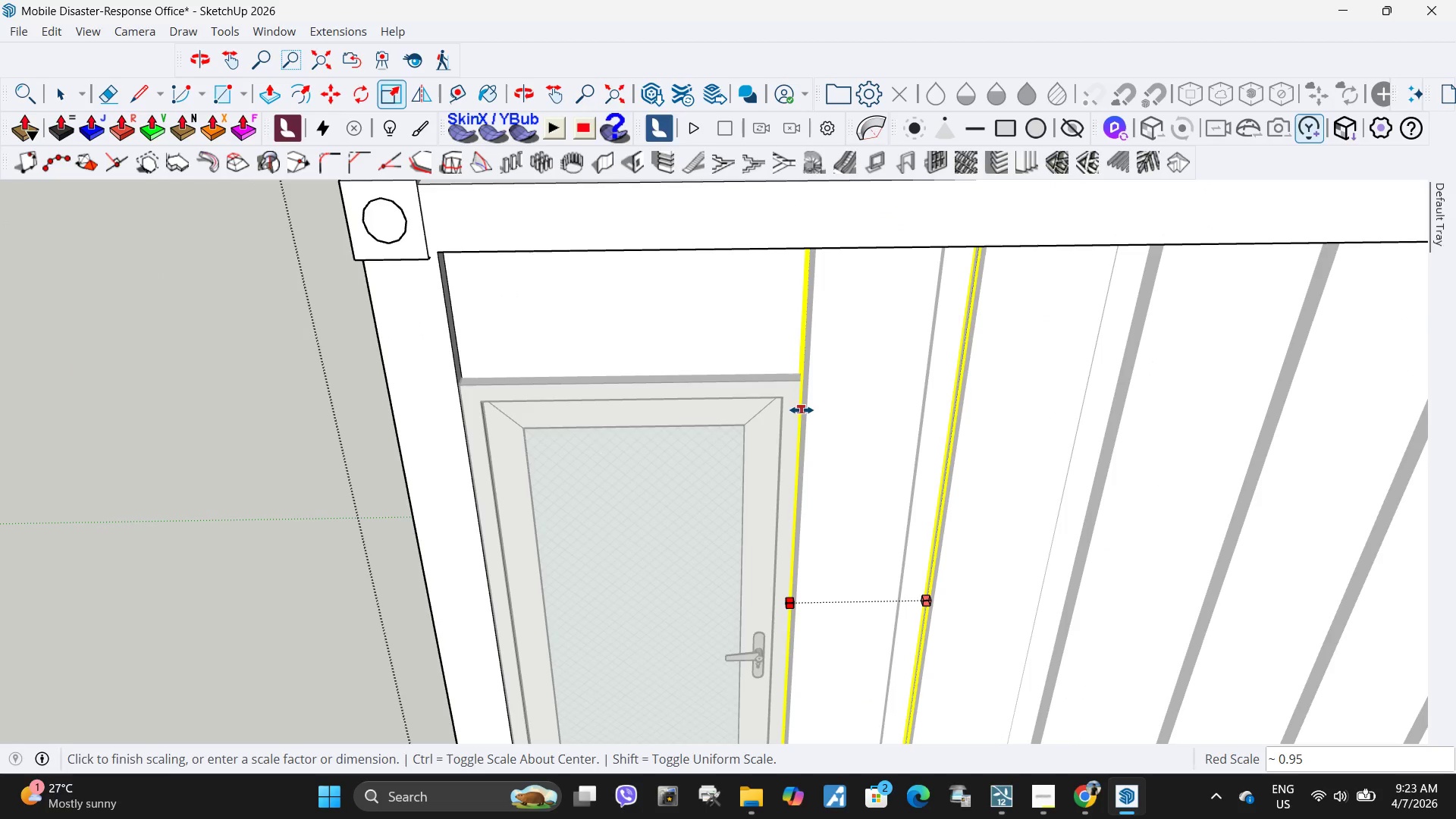 
left_click([802, 410])
 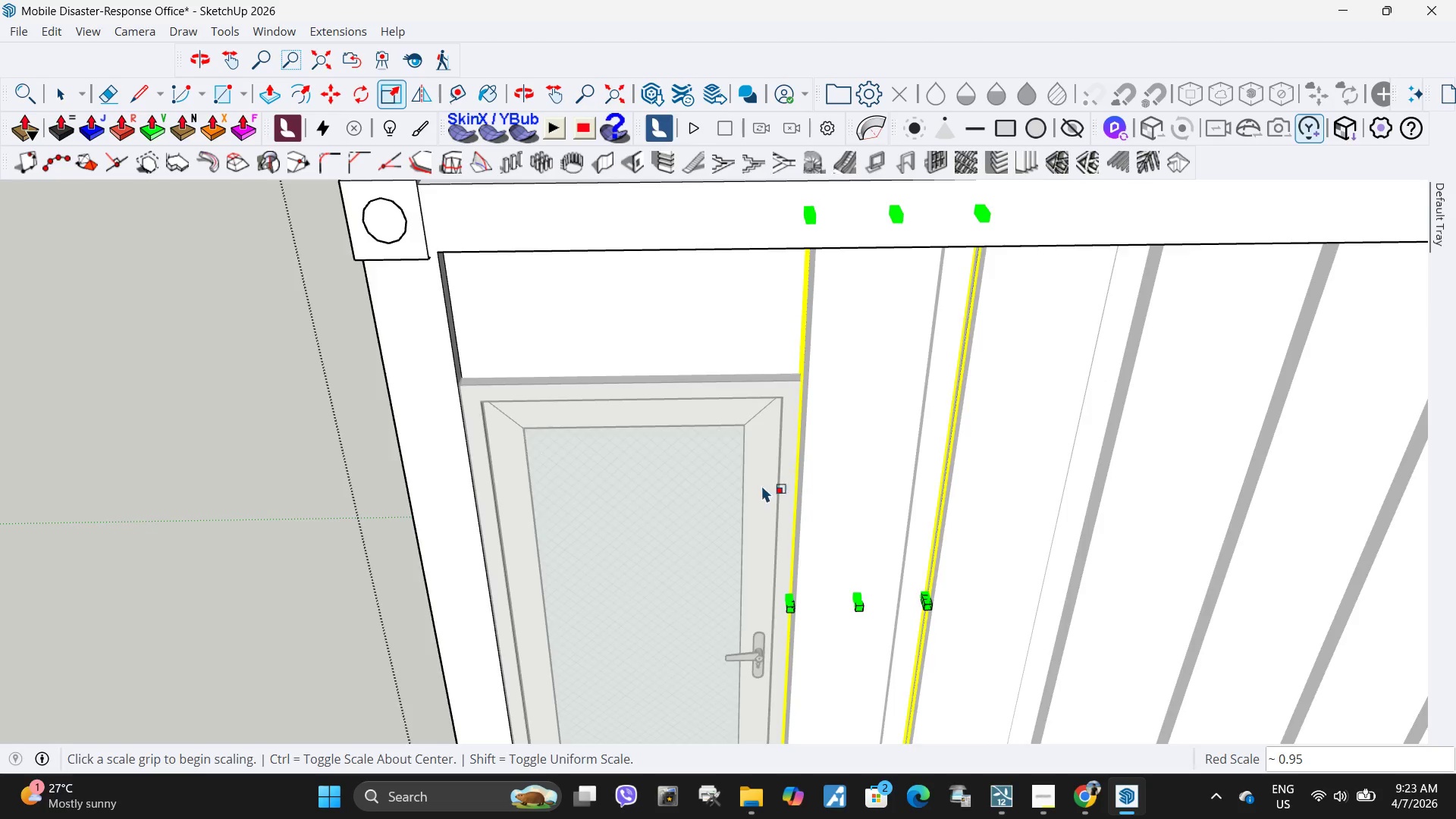 
scroll: coordinate [758, 584], scroll_direction: down, amount: 16.0
 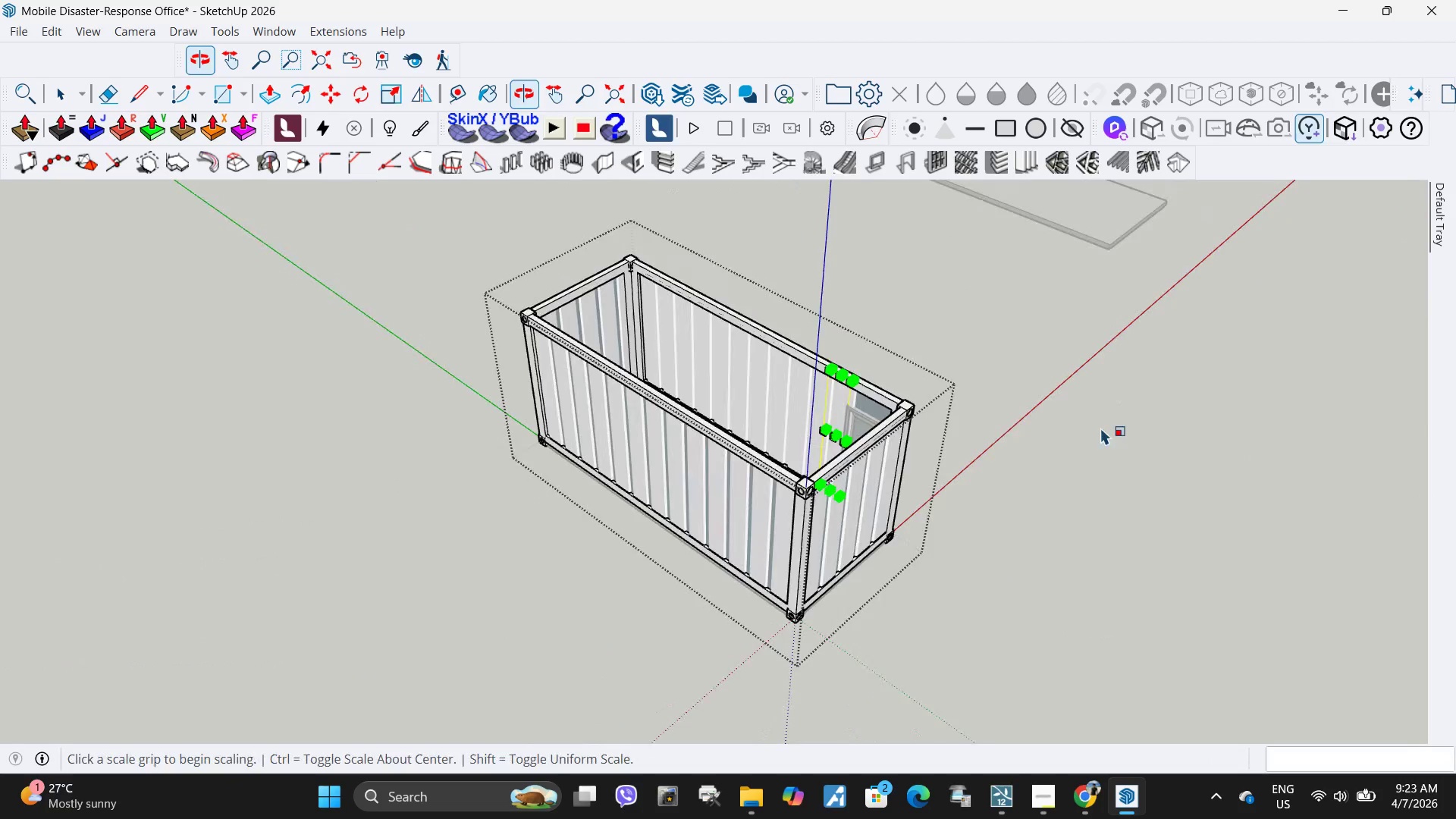 
scroll: coordinate [772, 444], scroll_direction: up, amount: 10.0
 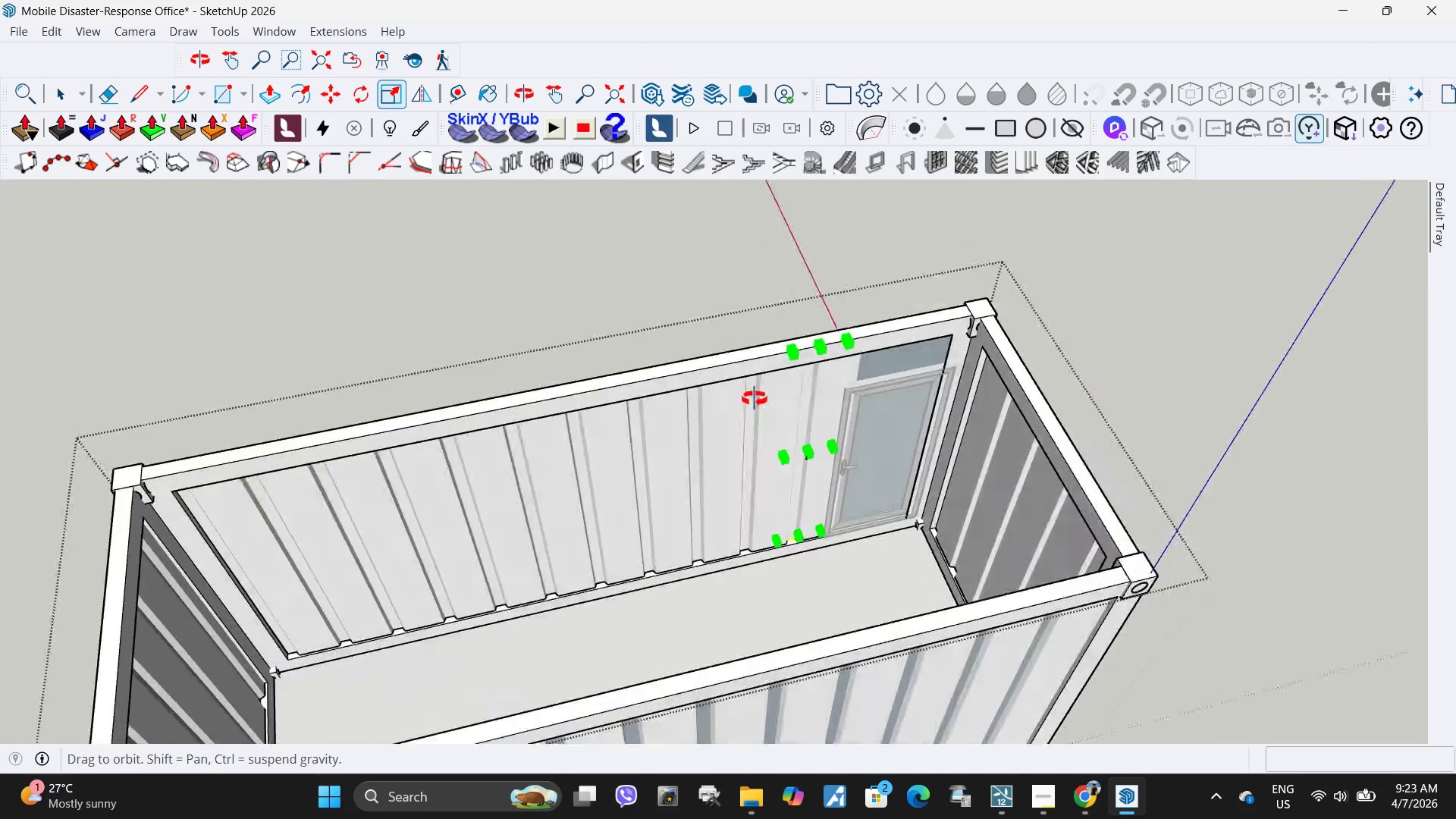 
key(Space)
 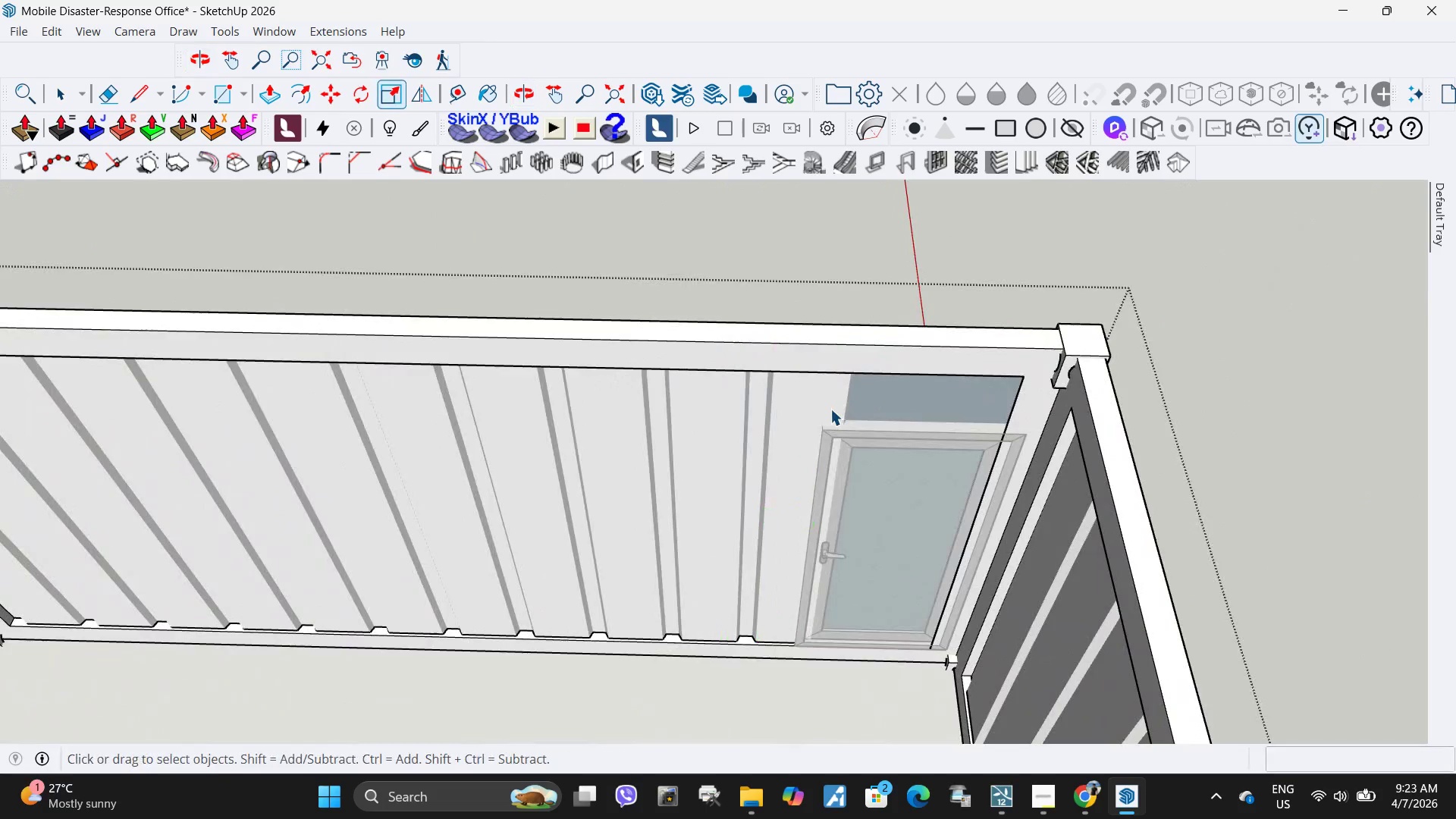 
scroll: coordinate [858, 400], scroll_direction: up, amount: 5.0
 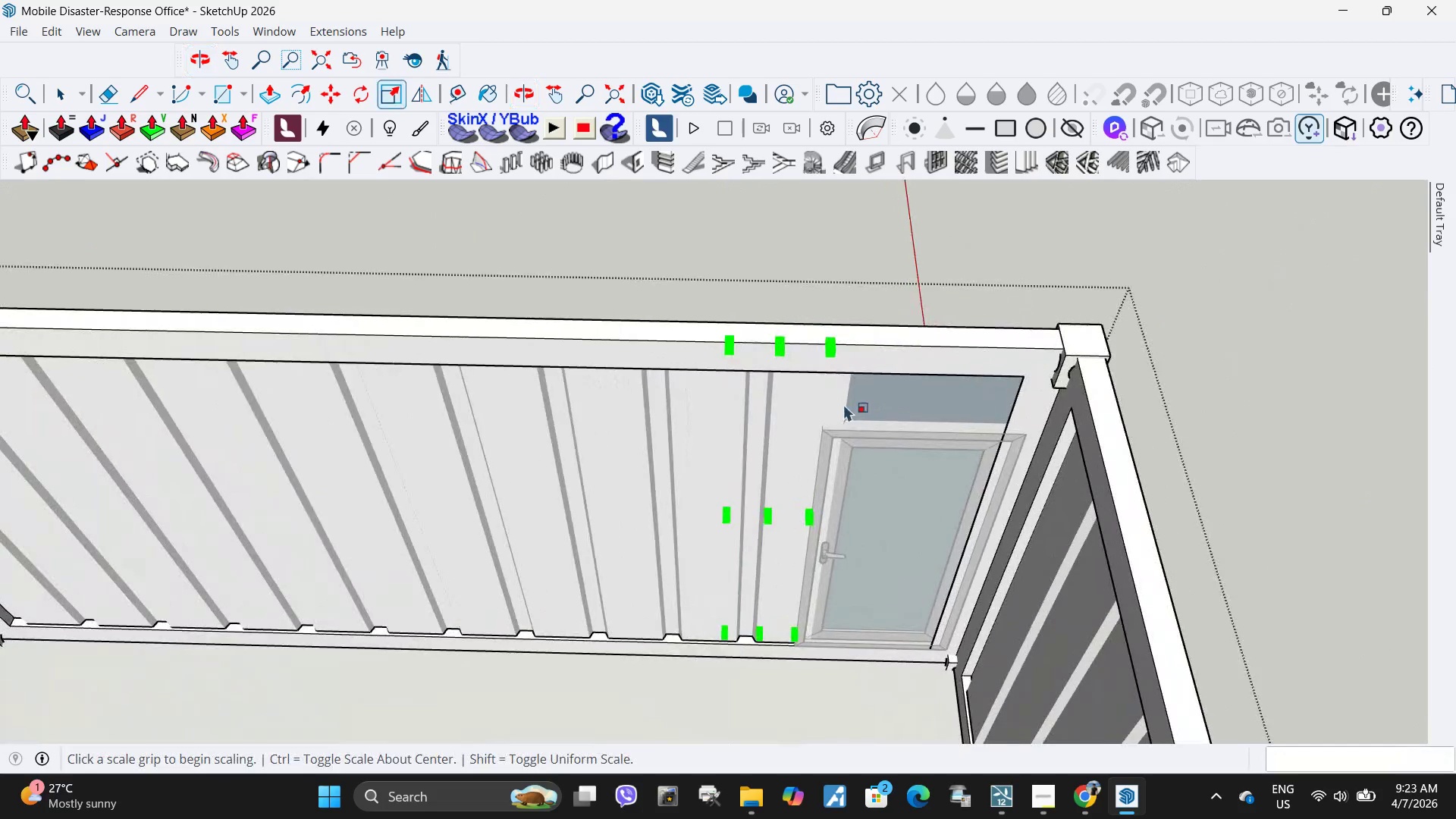 
key(Escape)
 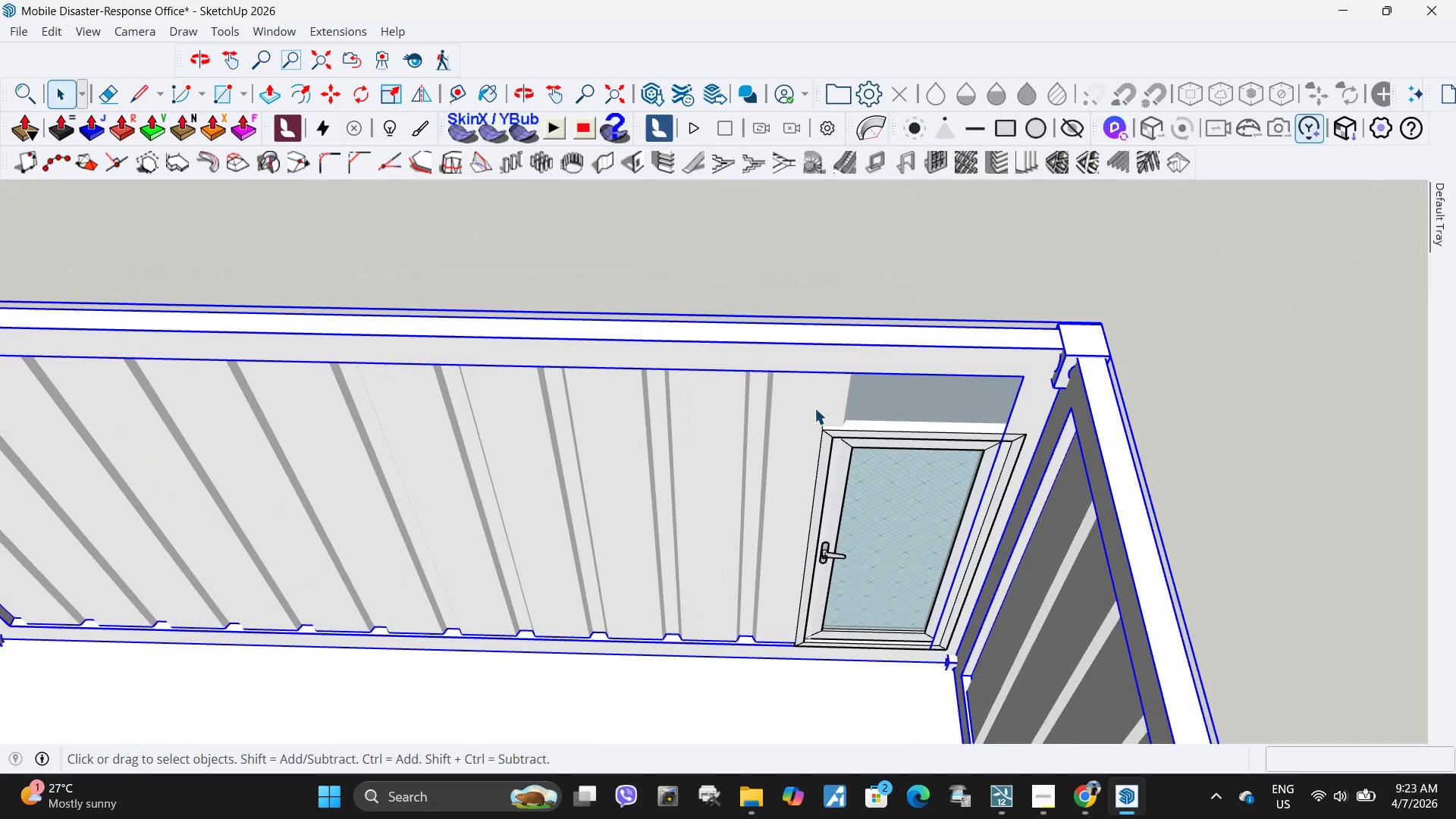 
double_click([808, 406])
 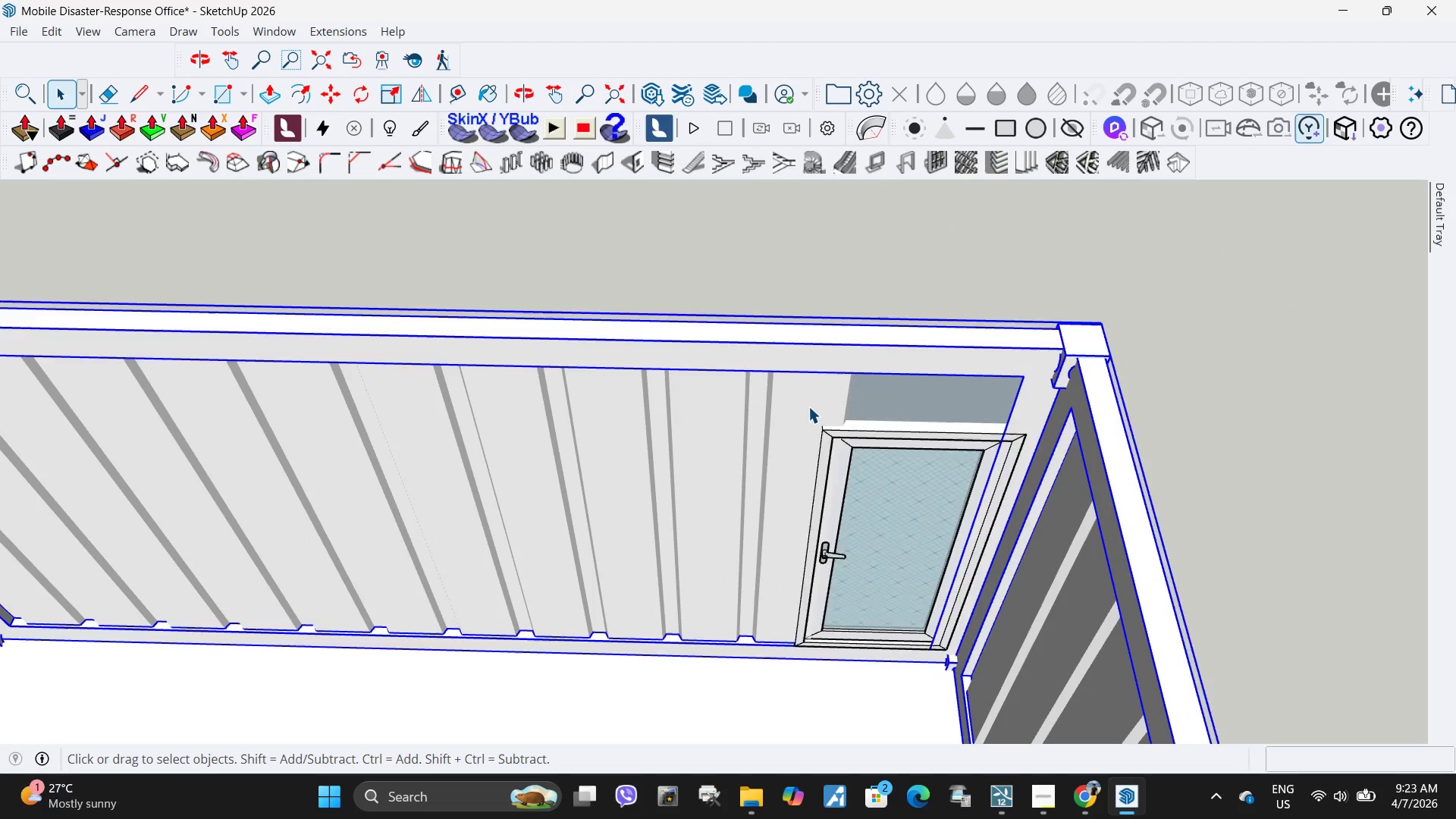 
triple_click([808, 406])
 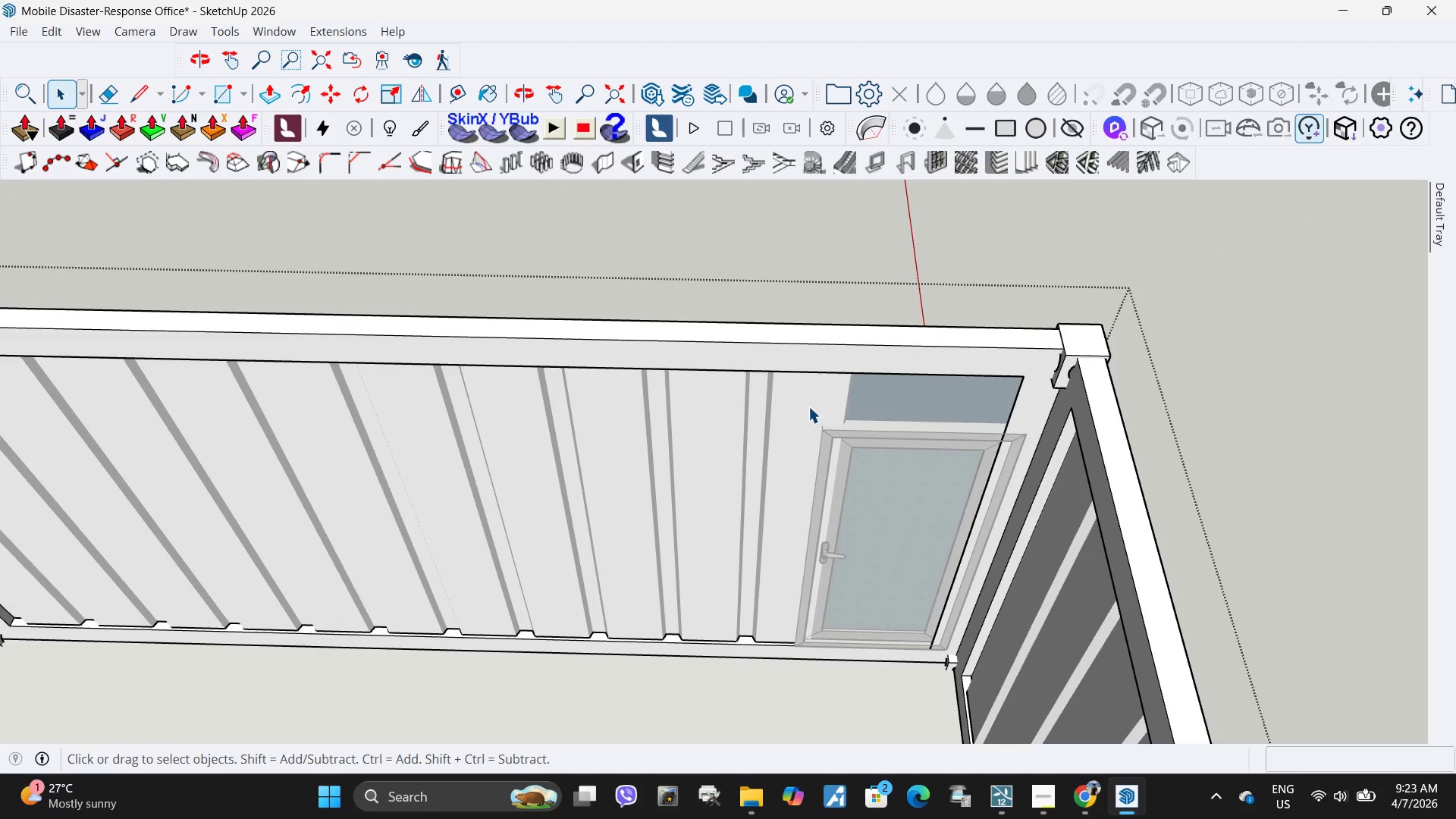 
triple_click([808, 406])
 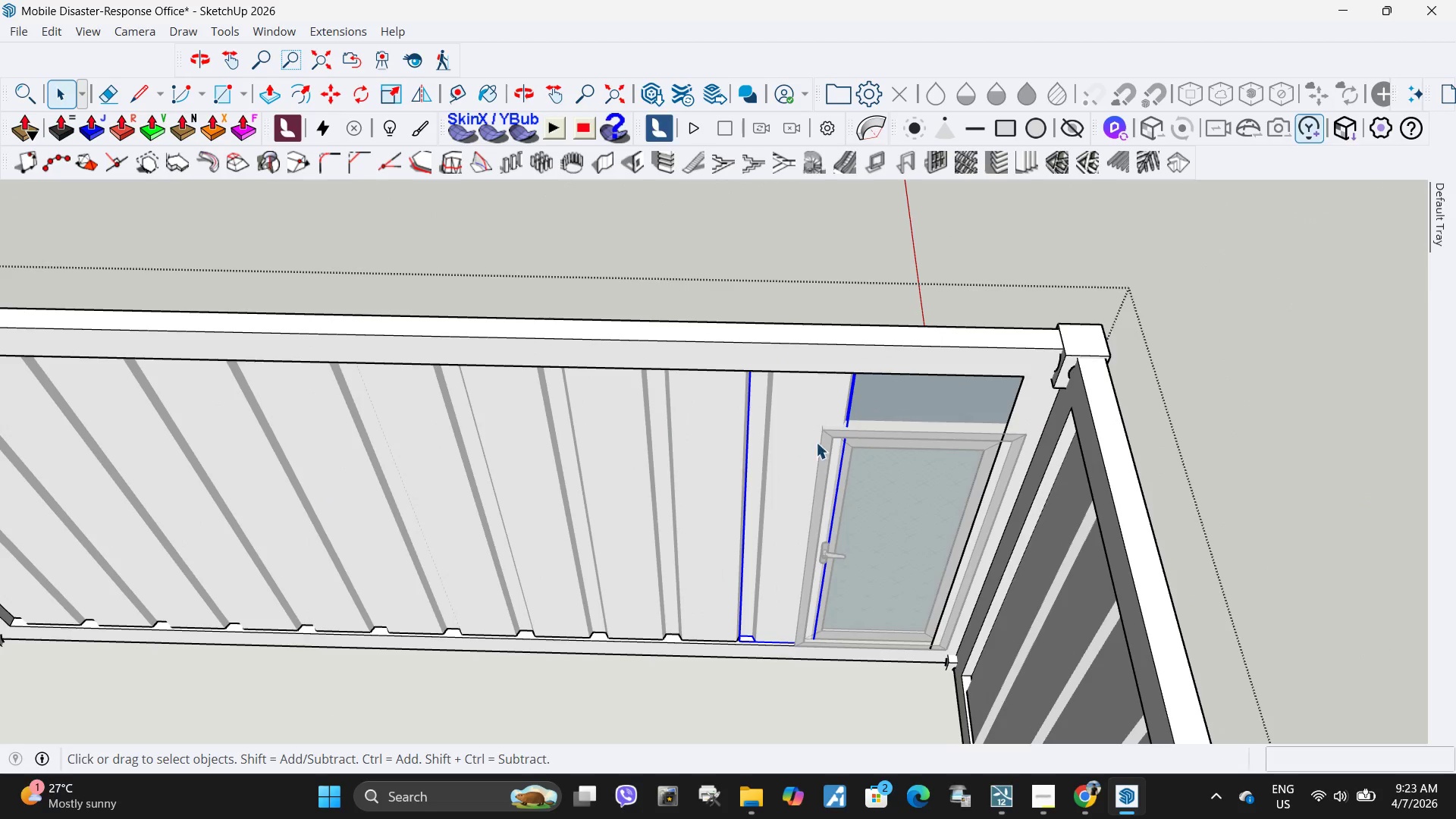 
key(S)
 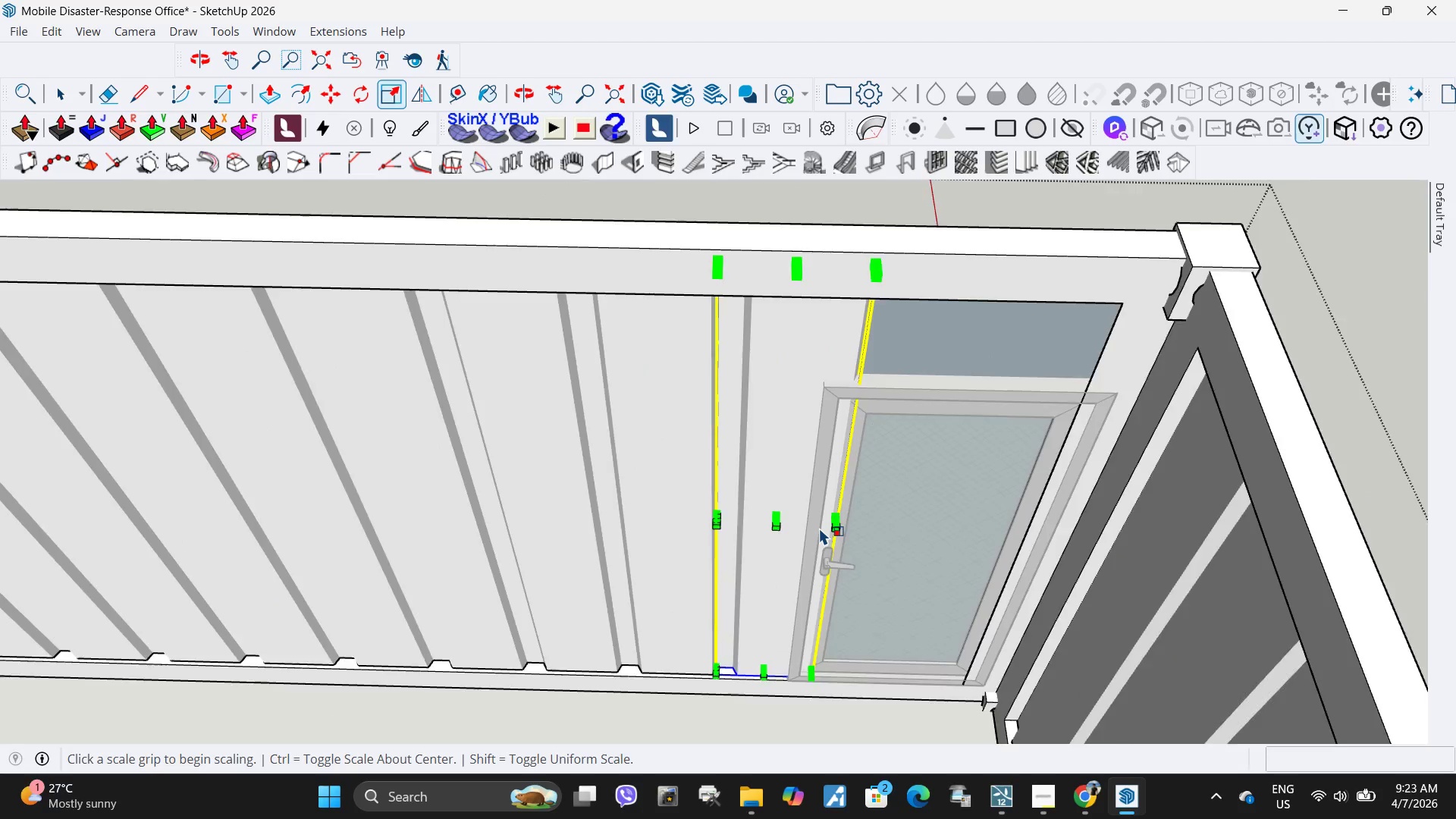 
scroll: coordinate [819, 528], scroll_direction: up, amount: 4.0
 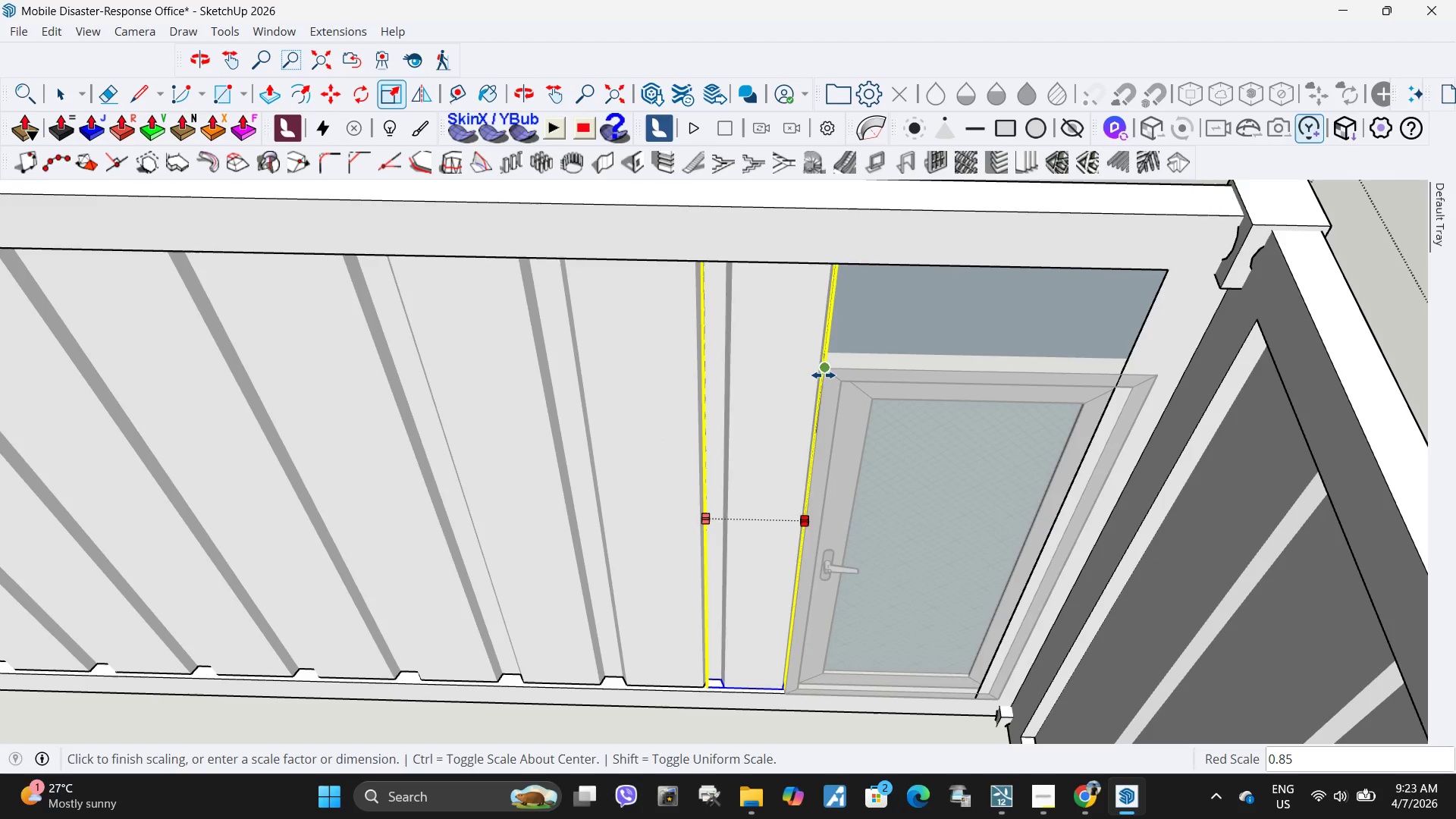 
left_click([828, 372])
 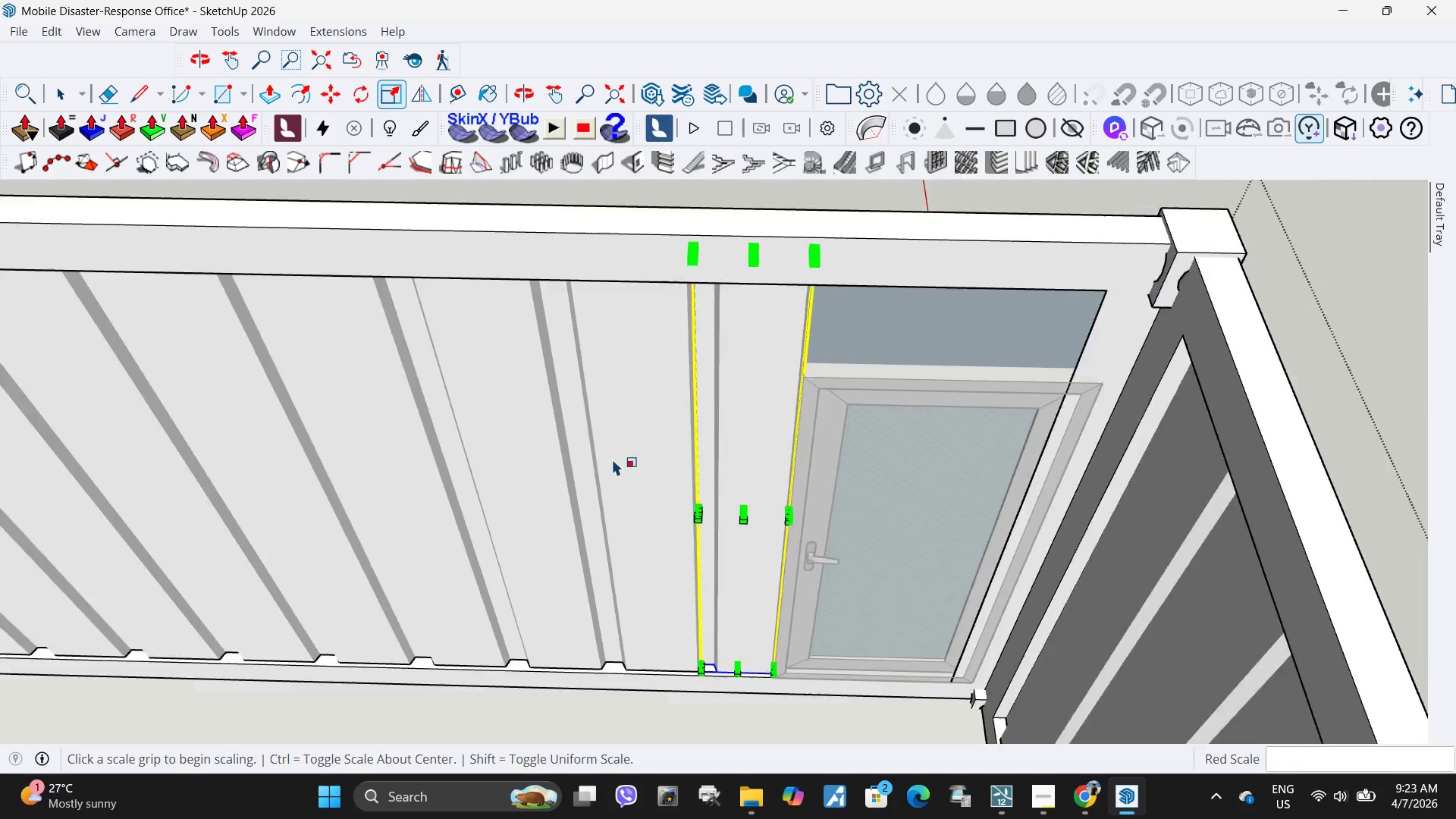 
key(Space)
 